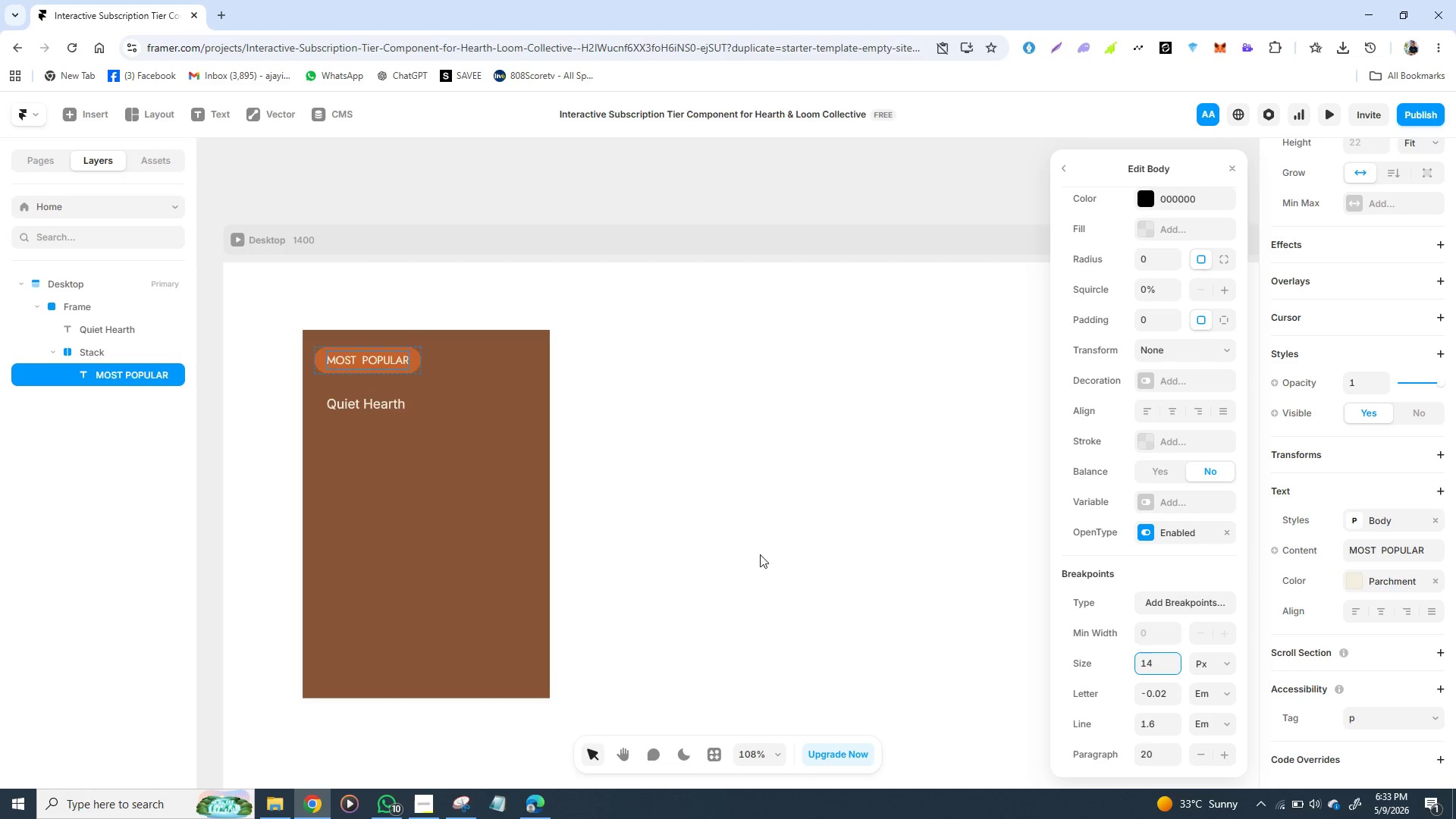 
left_click([679, 538])
 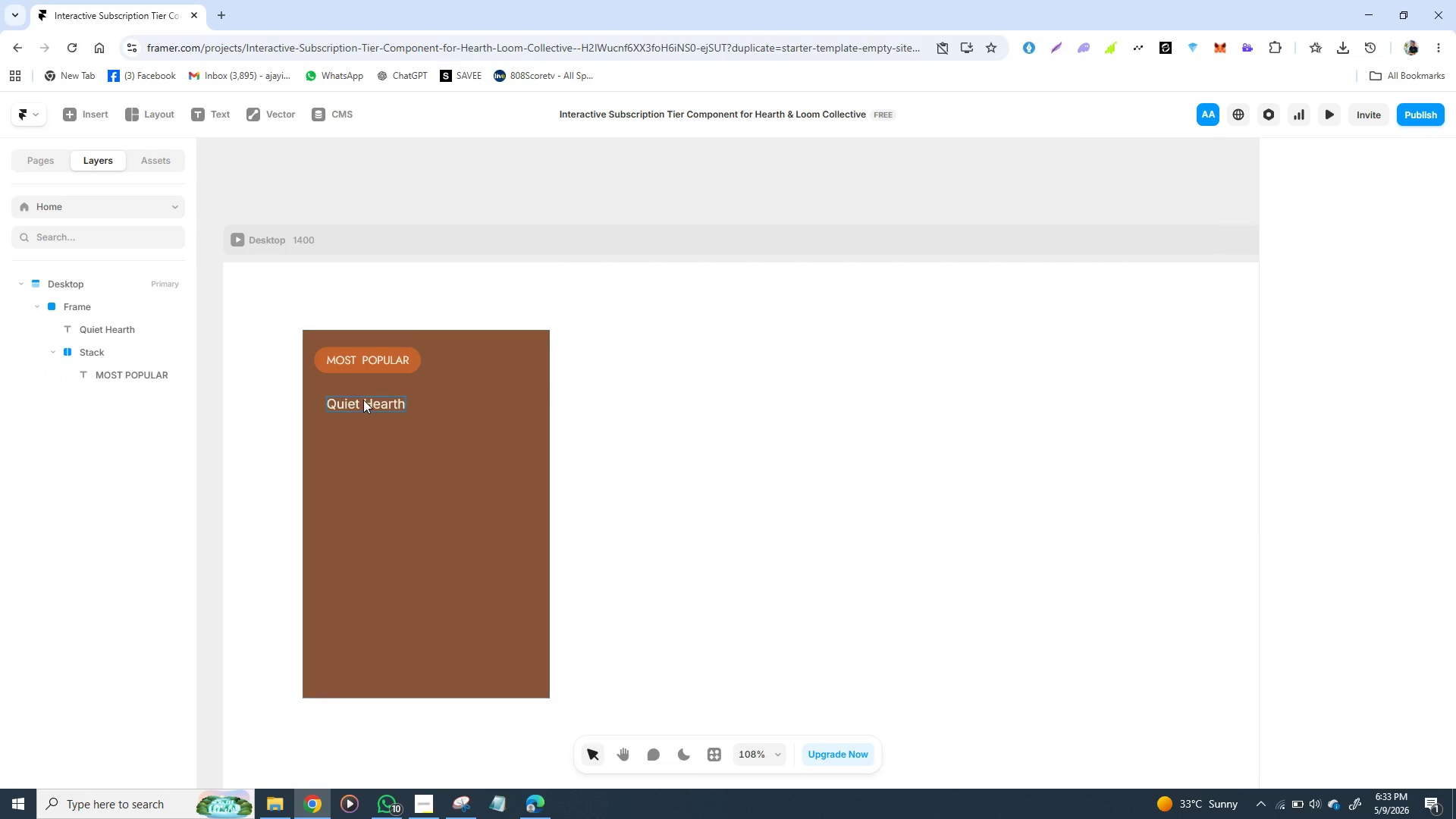 
double_click([363, 400])
 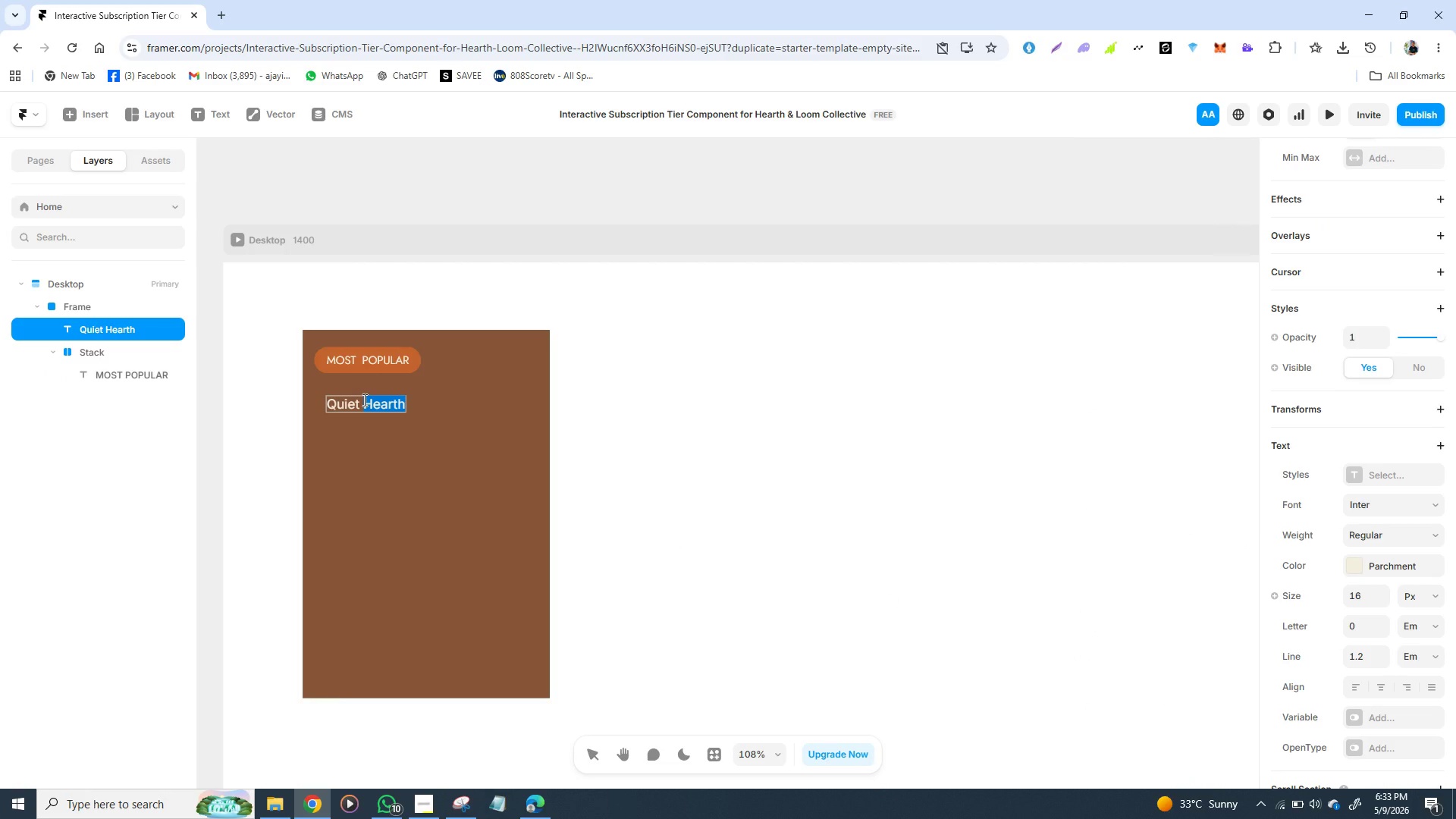 
double_click([363, 400])
 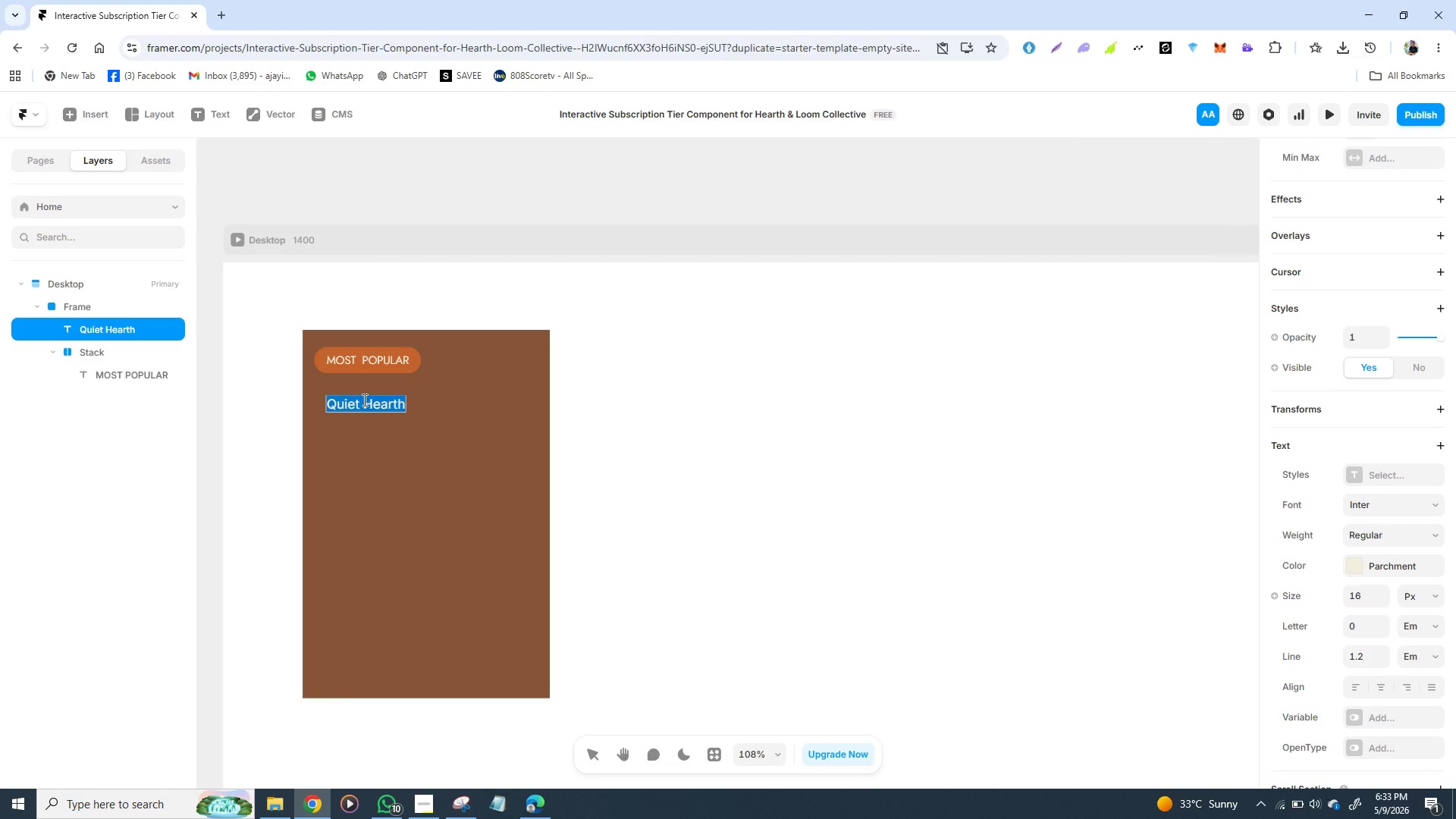 
triple_click([363, 400])
 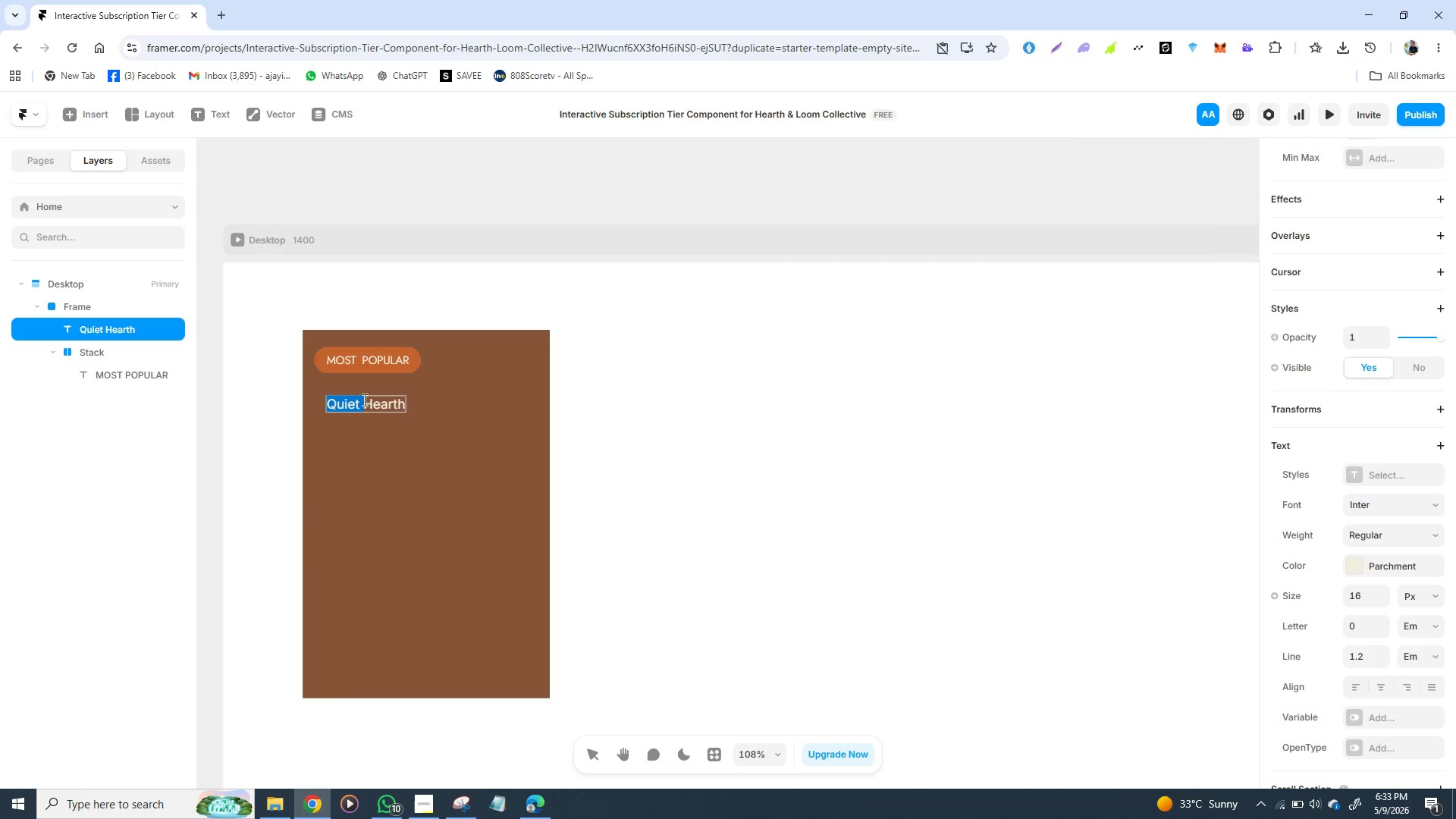 
triple_click([363, 400])
 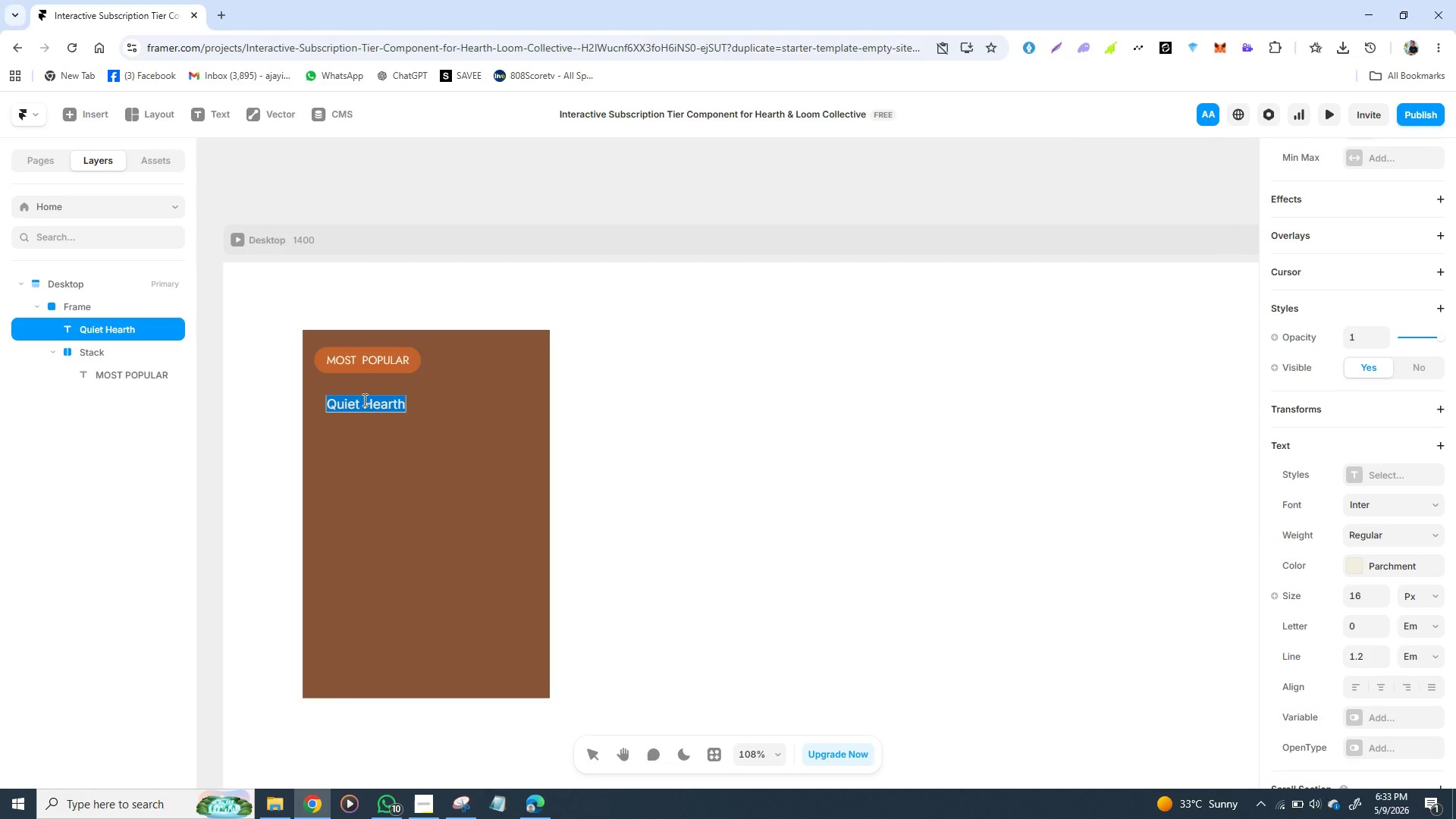 
triple_click([363, 400])
 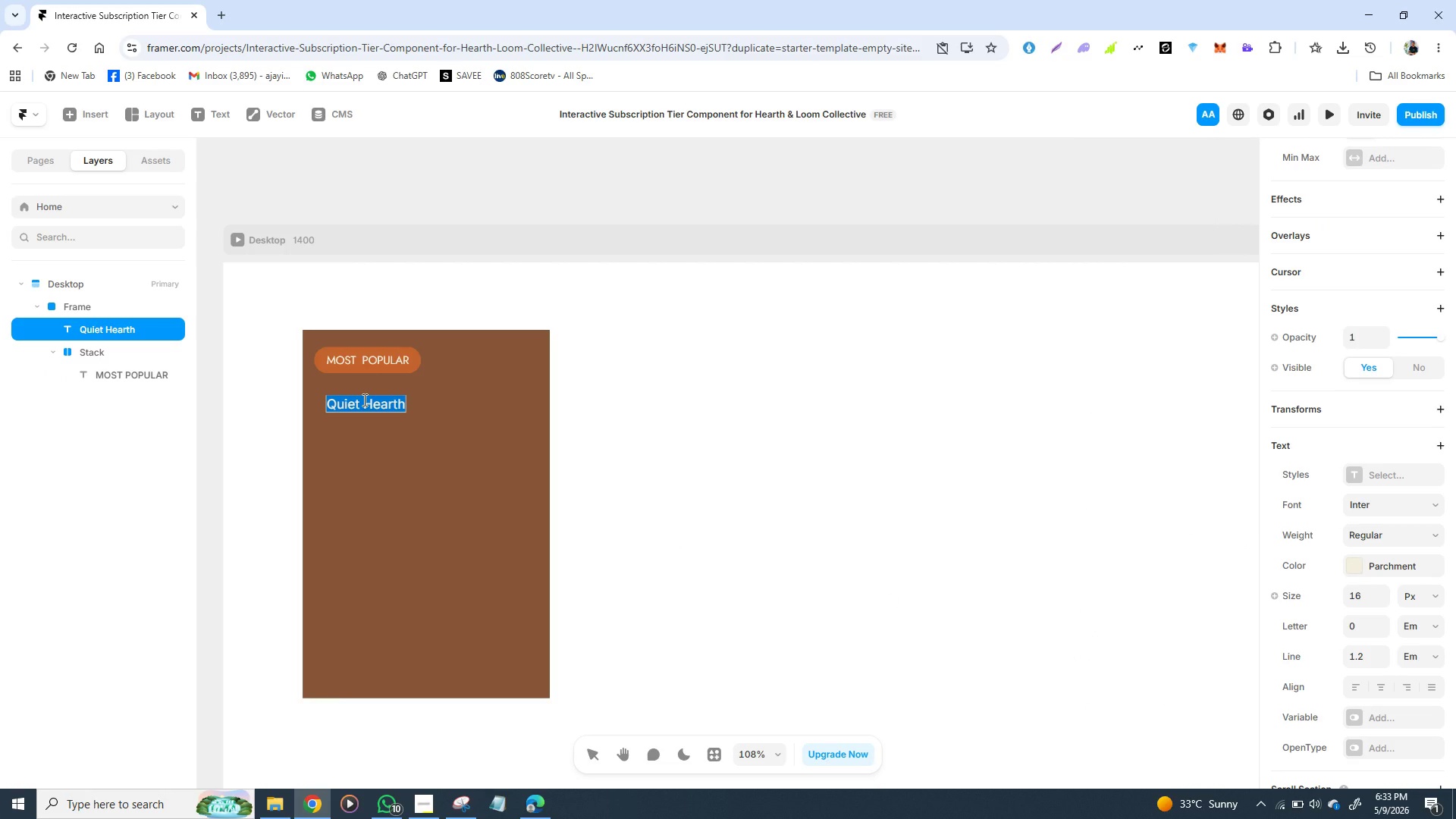 
type(THE)
key(Backspace)
key(Backspace)
type(he Artisan)
 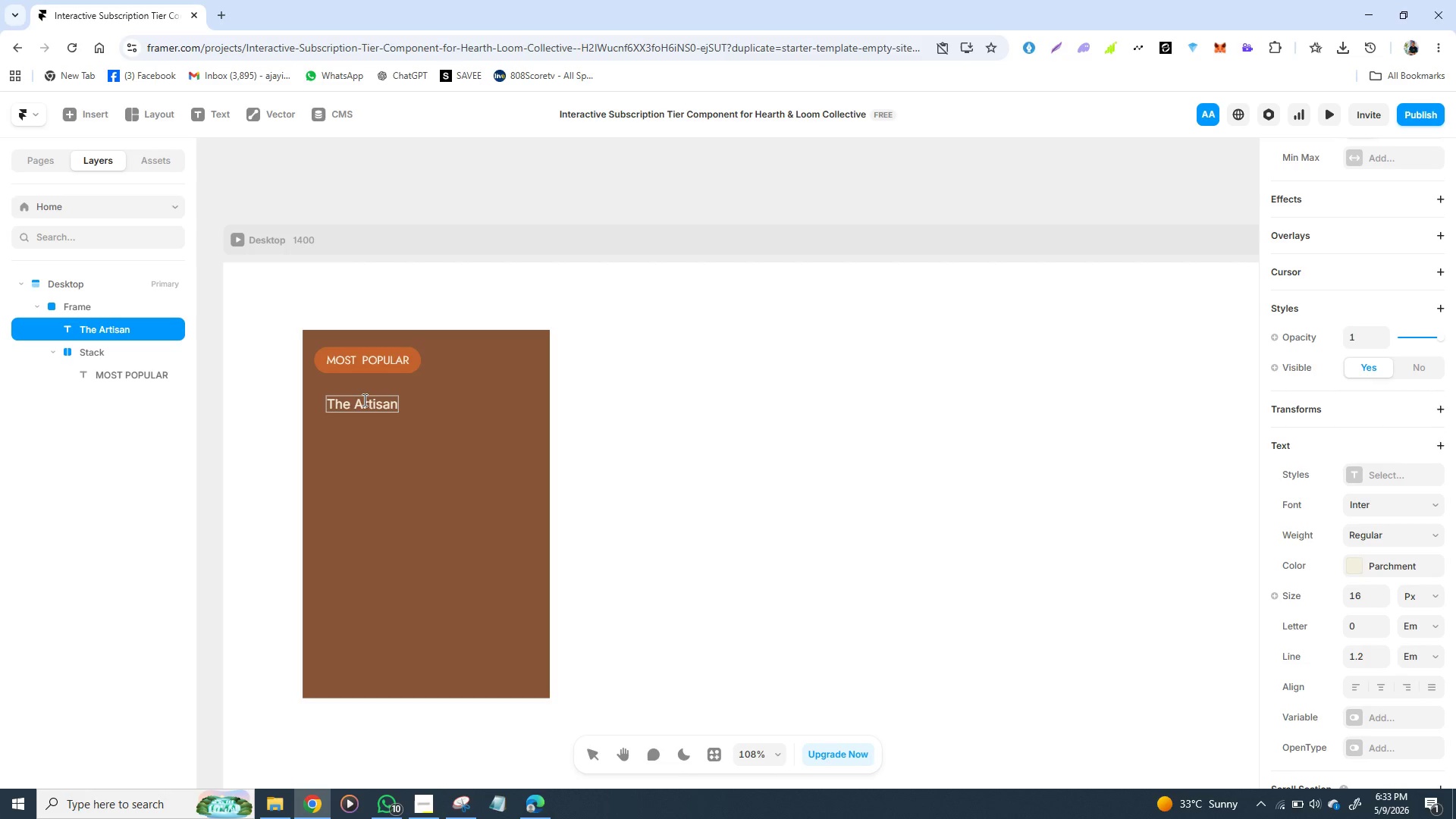 
left_click([409, 455])
 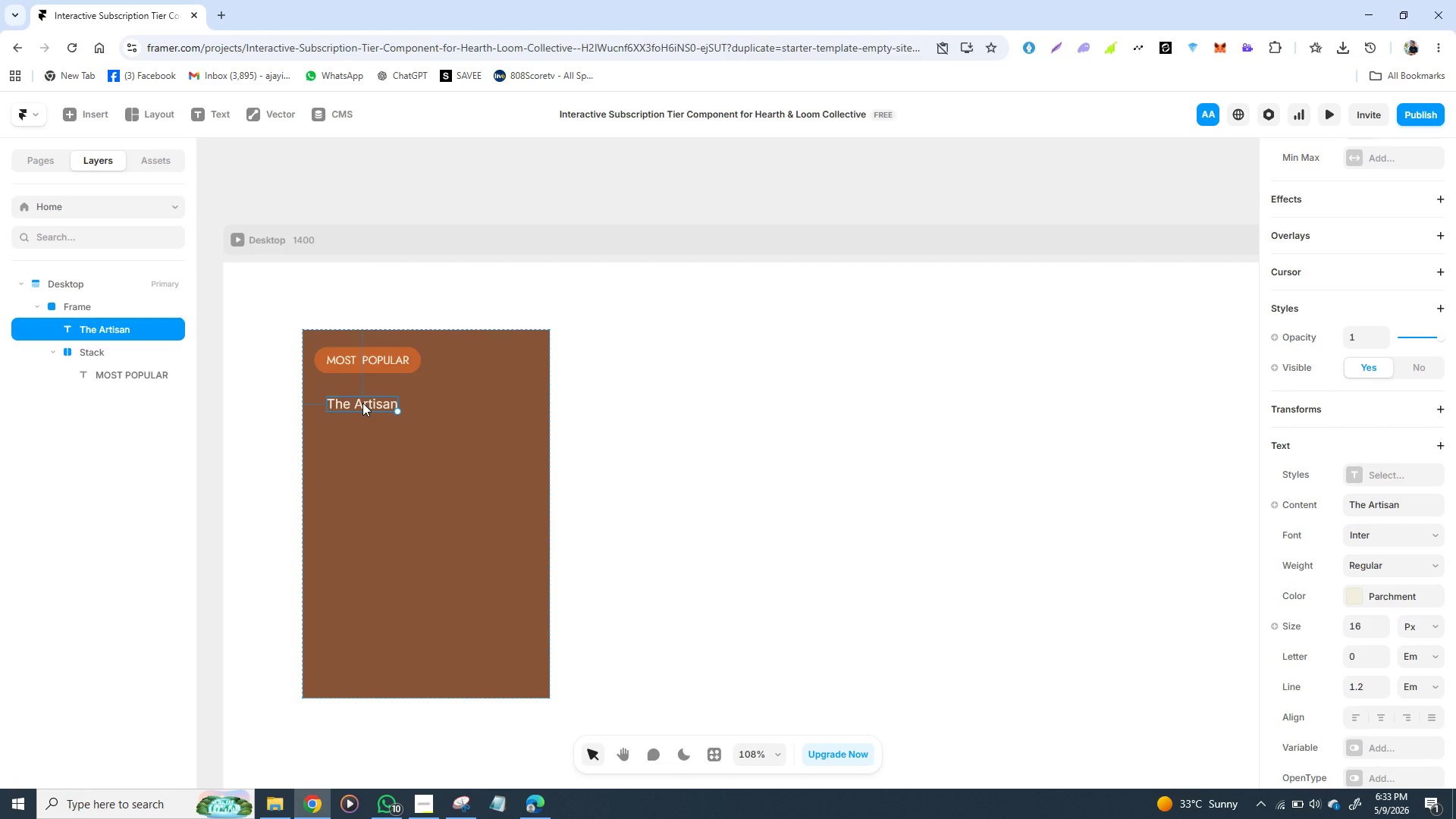 
wait(6.52)
 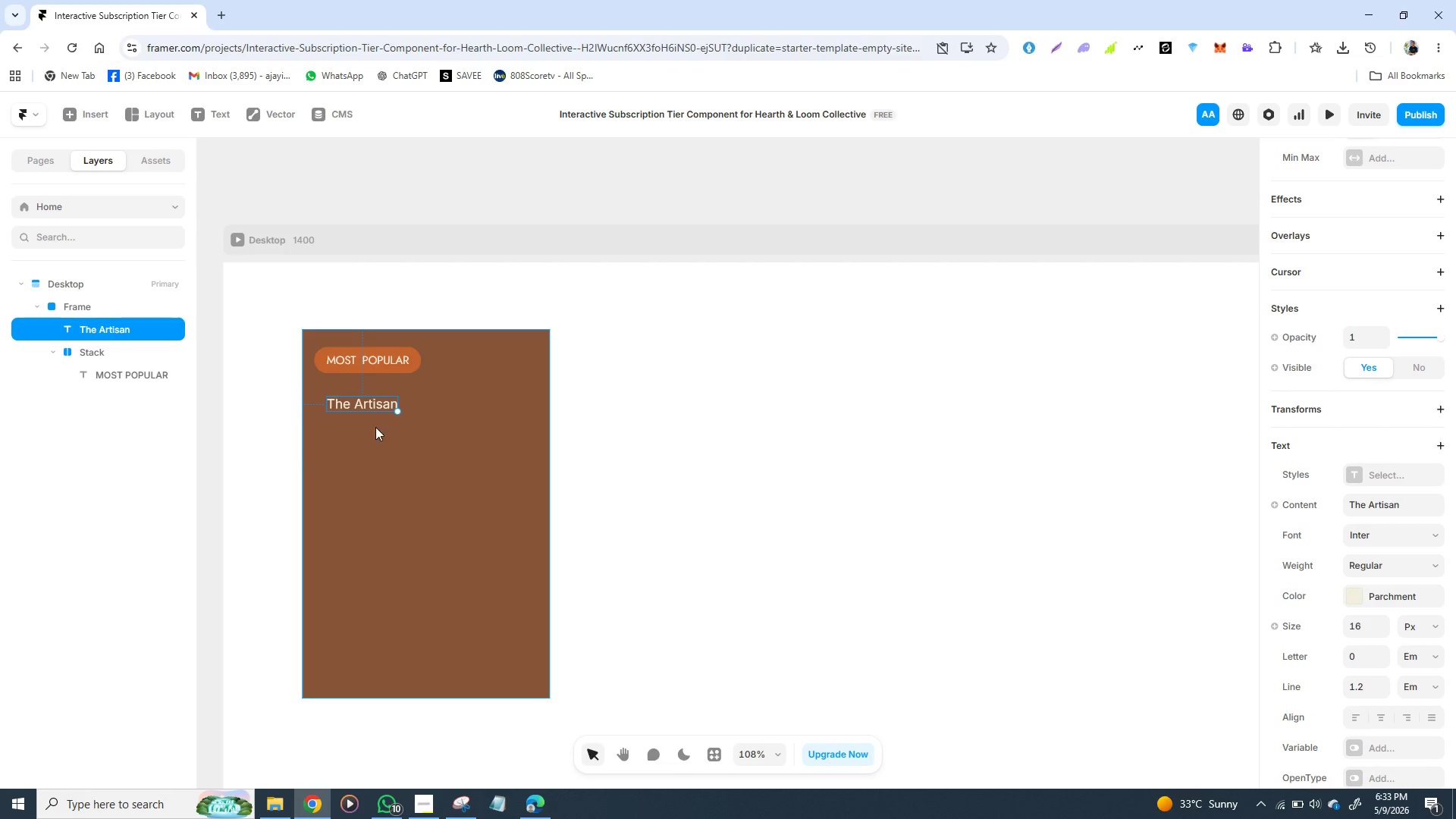 
key(Control+ControlLeft)
 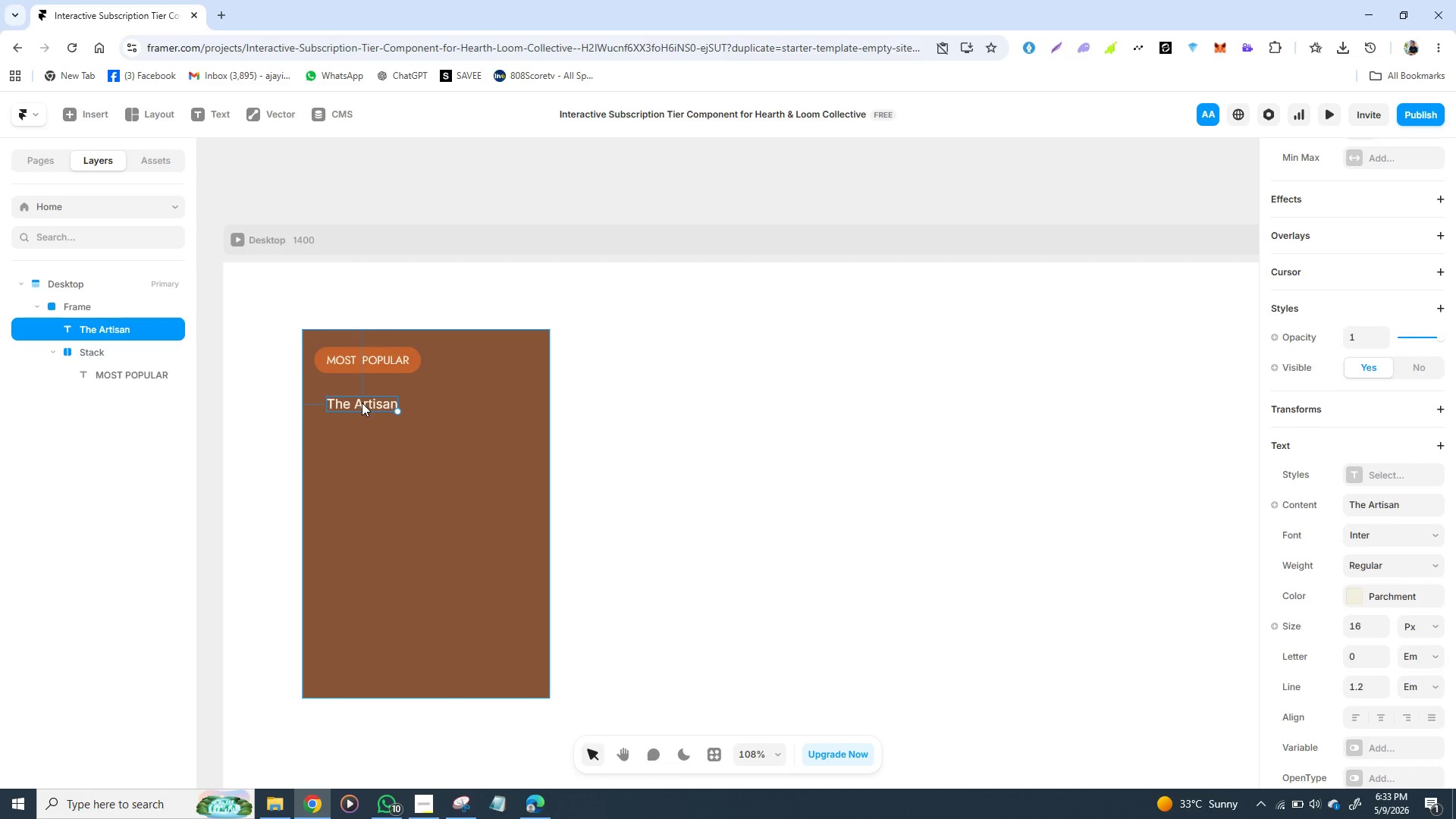 
key(Control+D)
 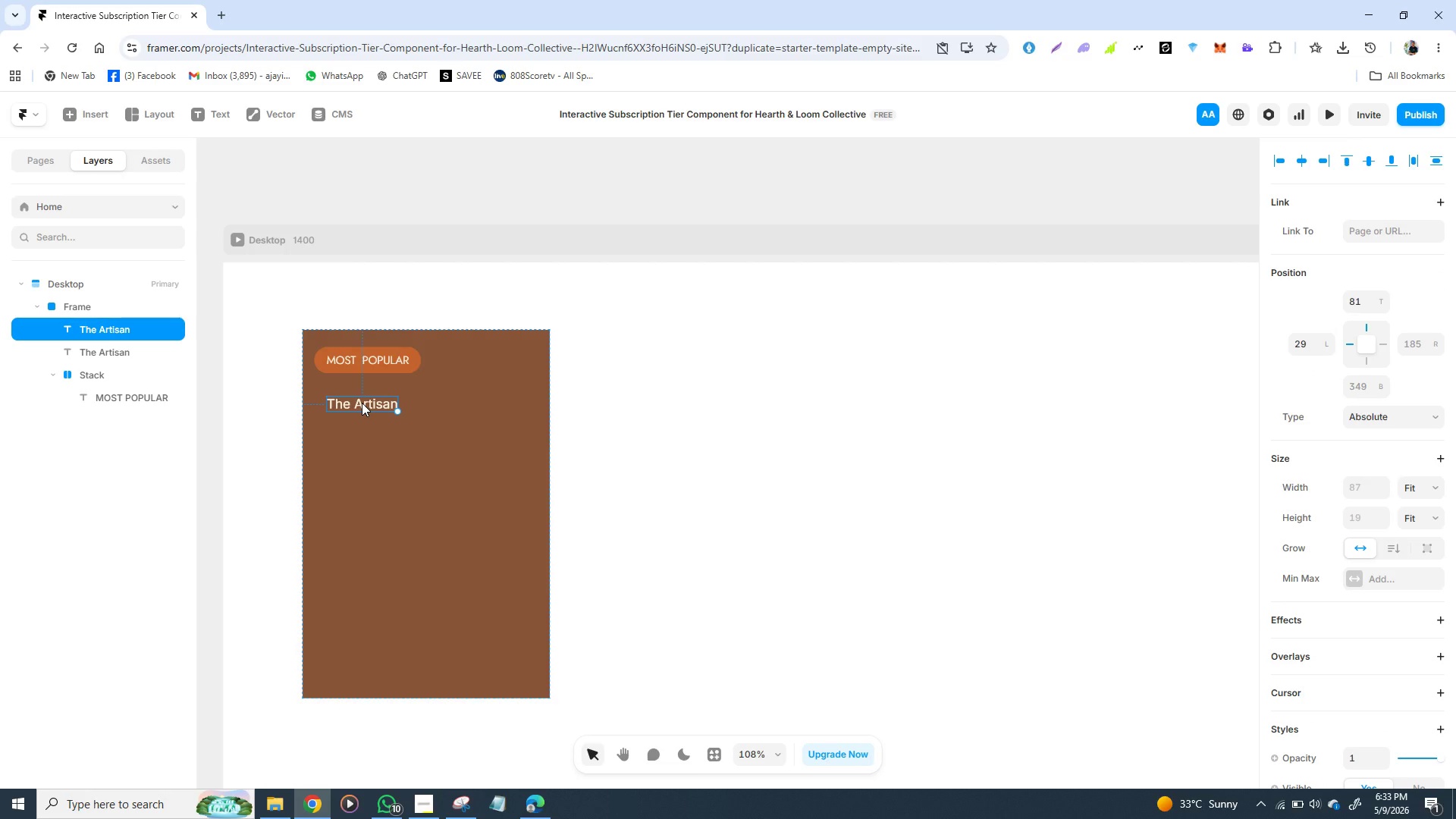 
left_click_drag(start_coordinate=[360, 403], to_coordinate=[359, 423])
 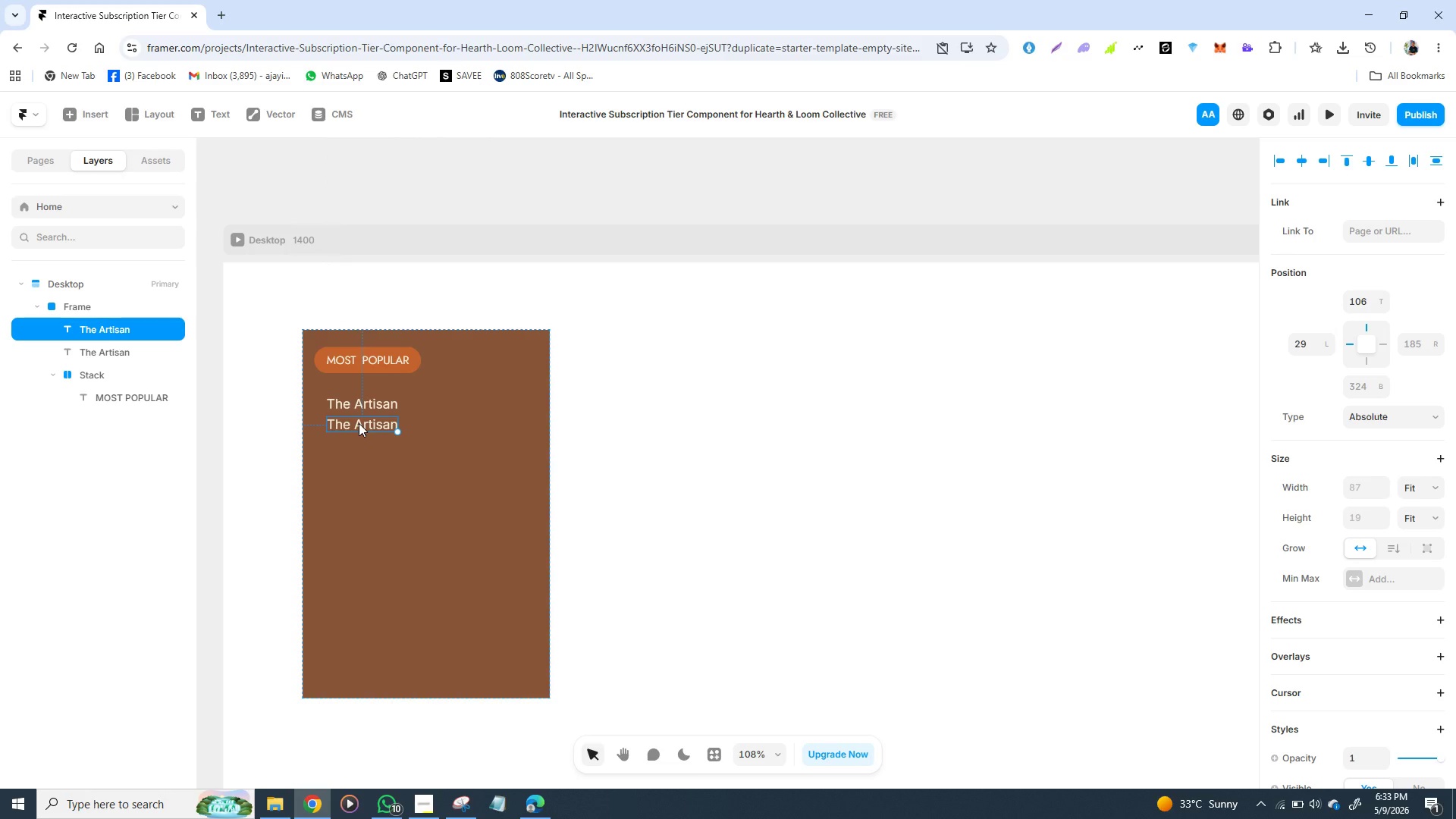 
double_click([359, 423])
 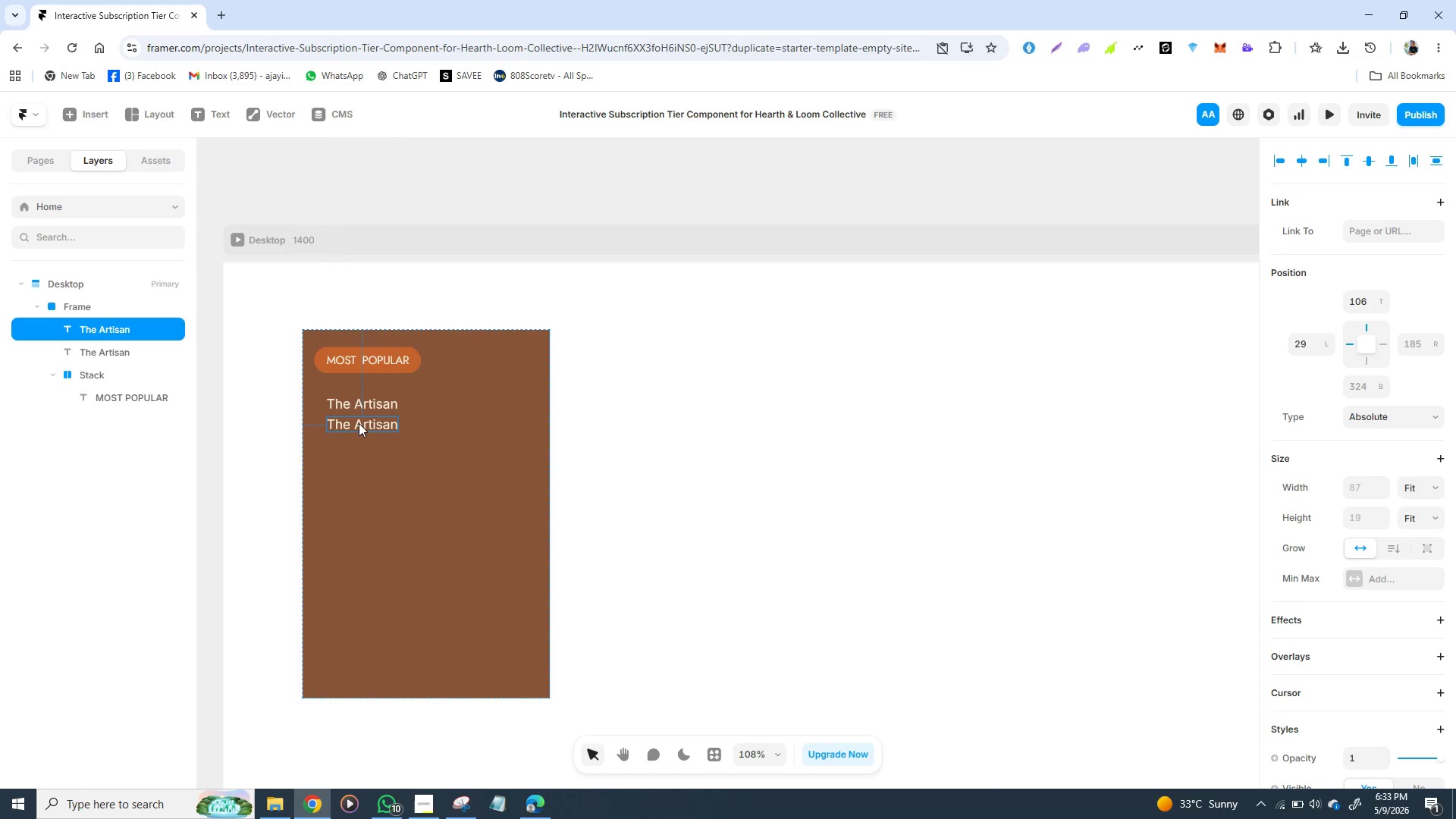 
triple_click([359, 423])
 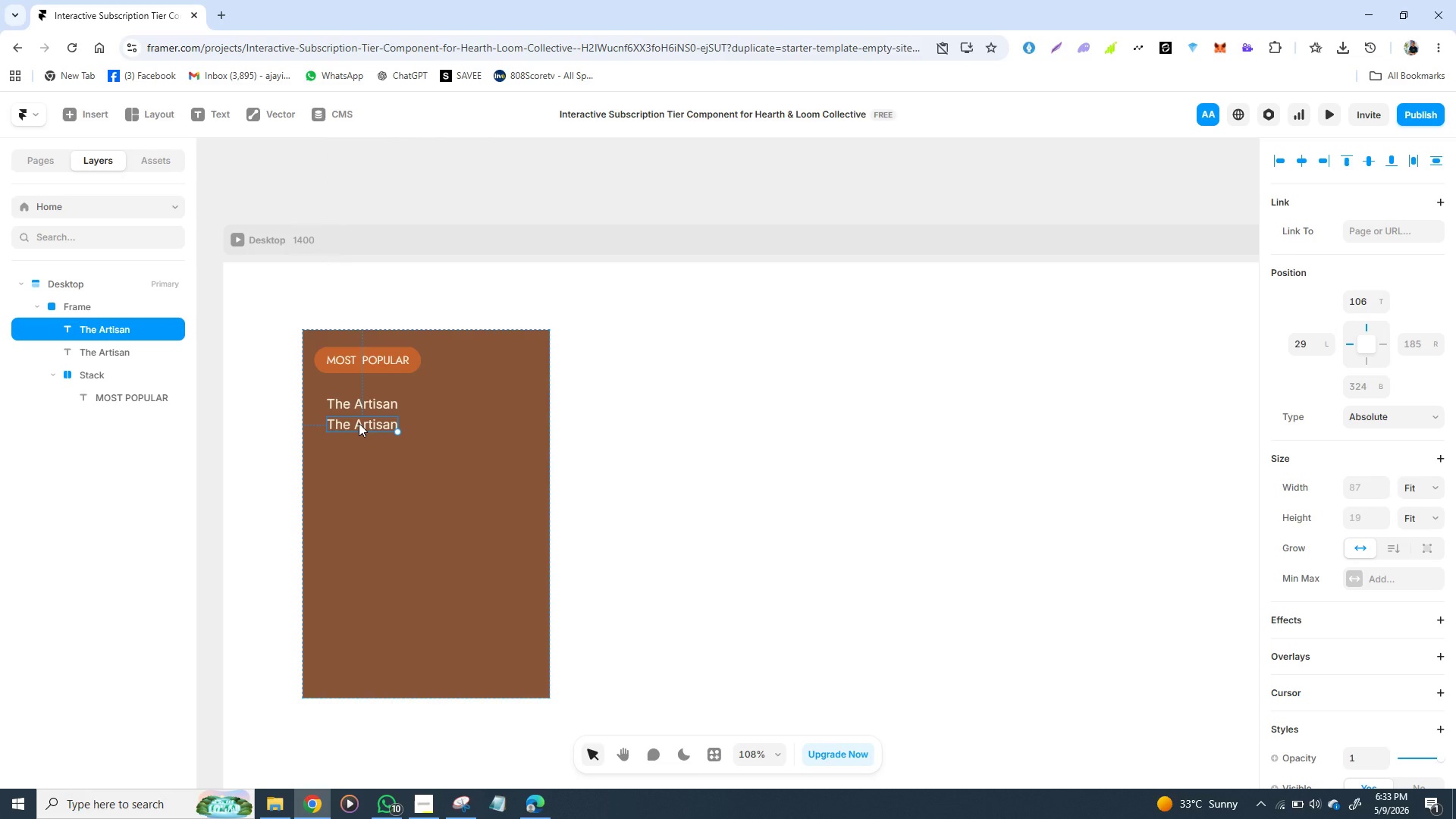 
triple_click([359, 423])
 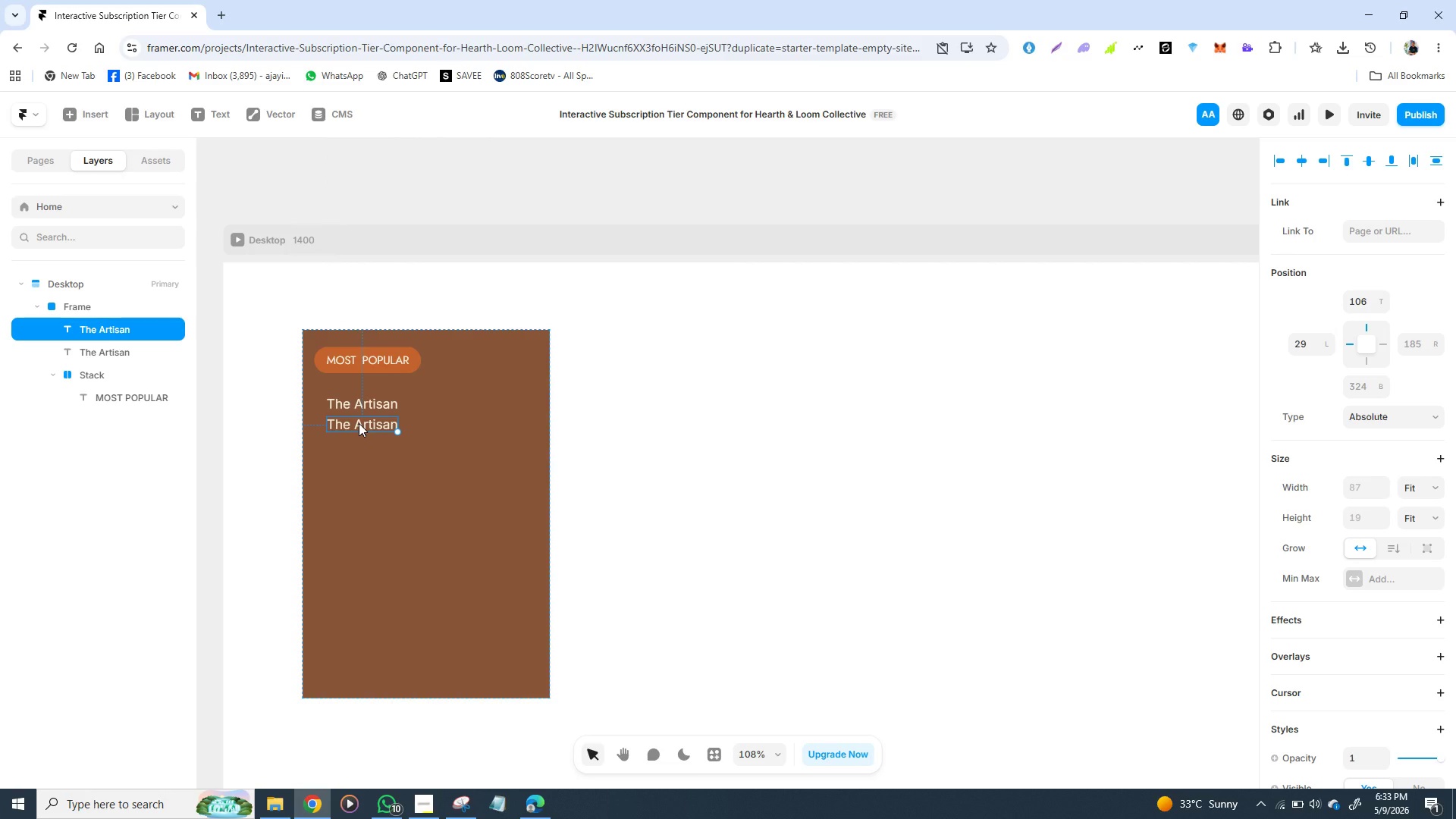 
triple_click([359, 423])
 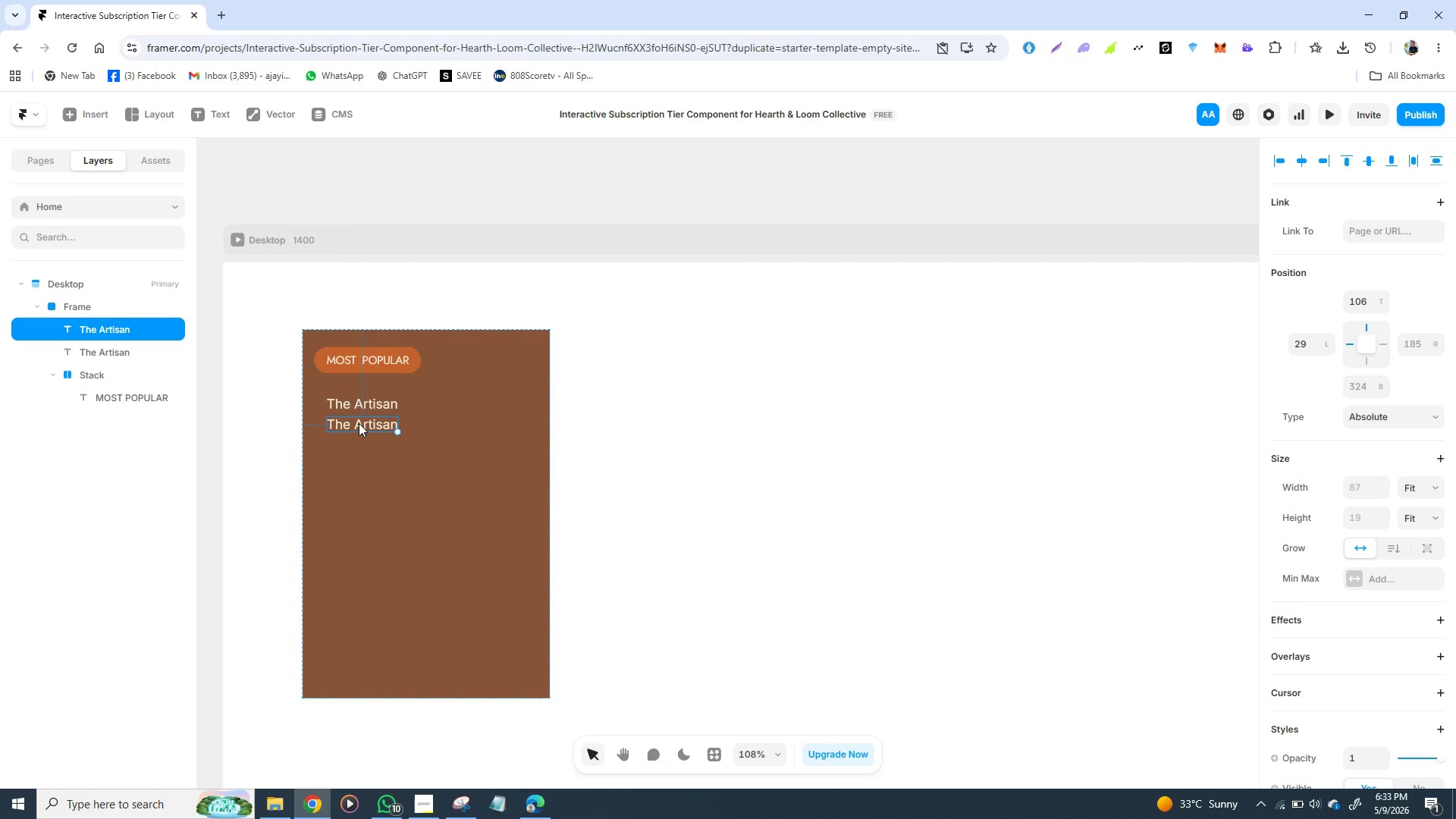 
triple_click([359, 423])
 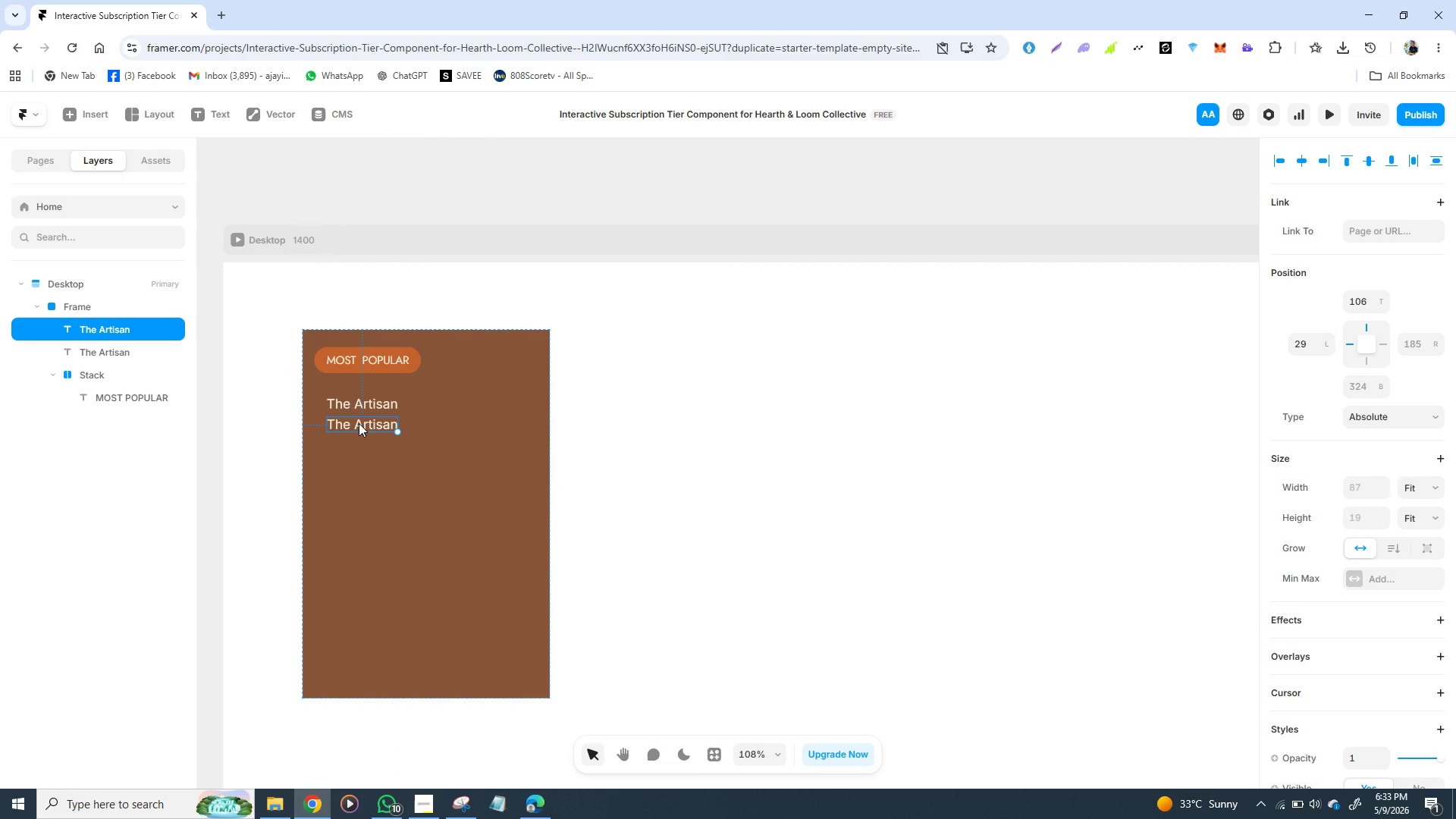 
triple_click([359, 423])
 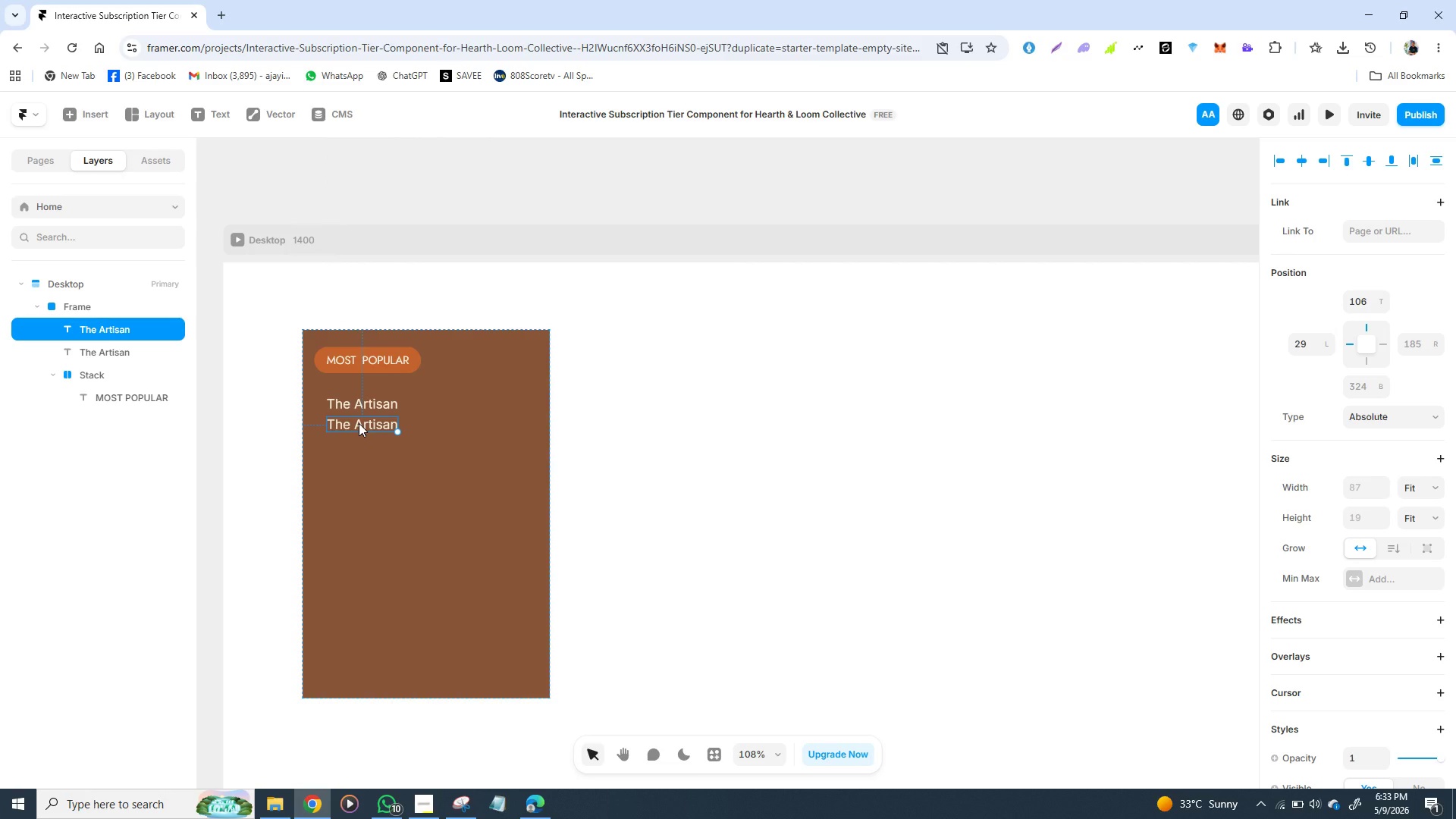 
triple_click([359, 423])
 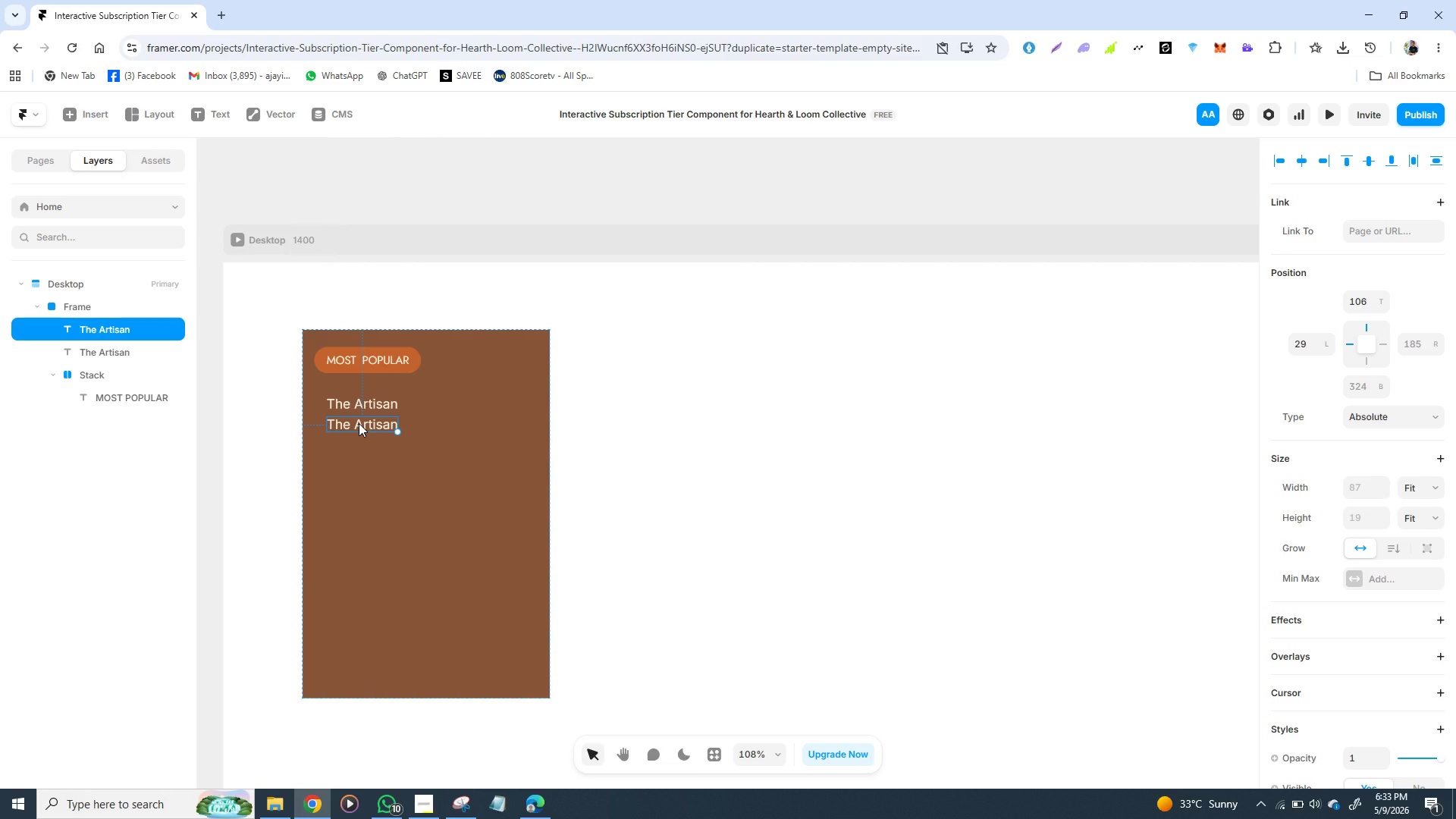 
triple_click([359, 423])
 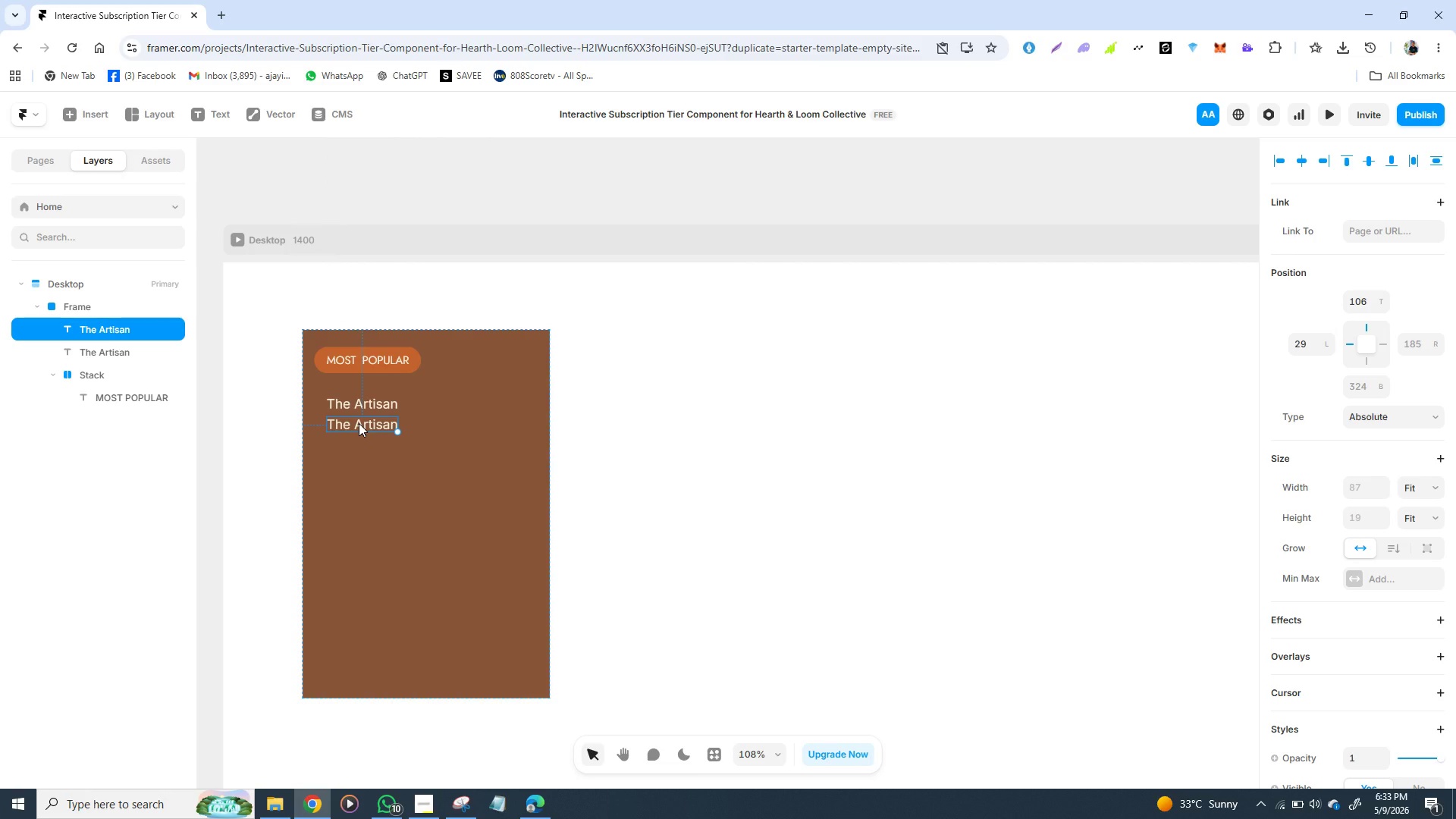 
triple_click([359, 423])
 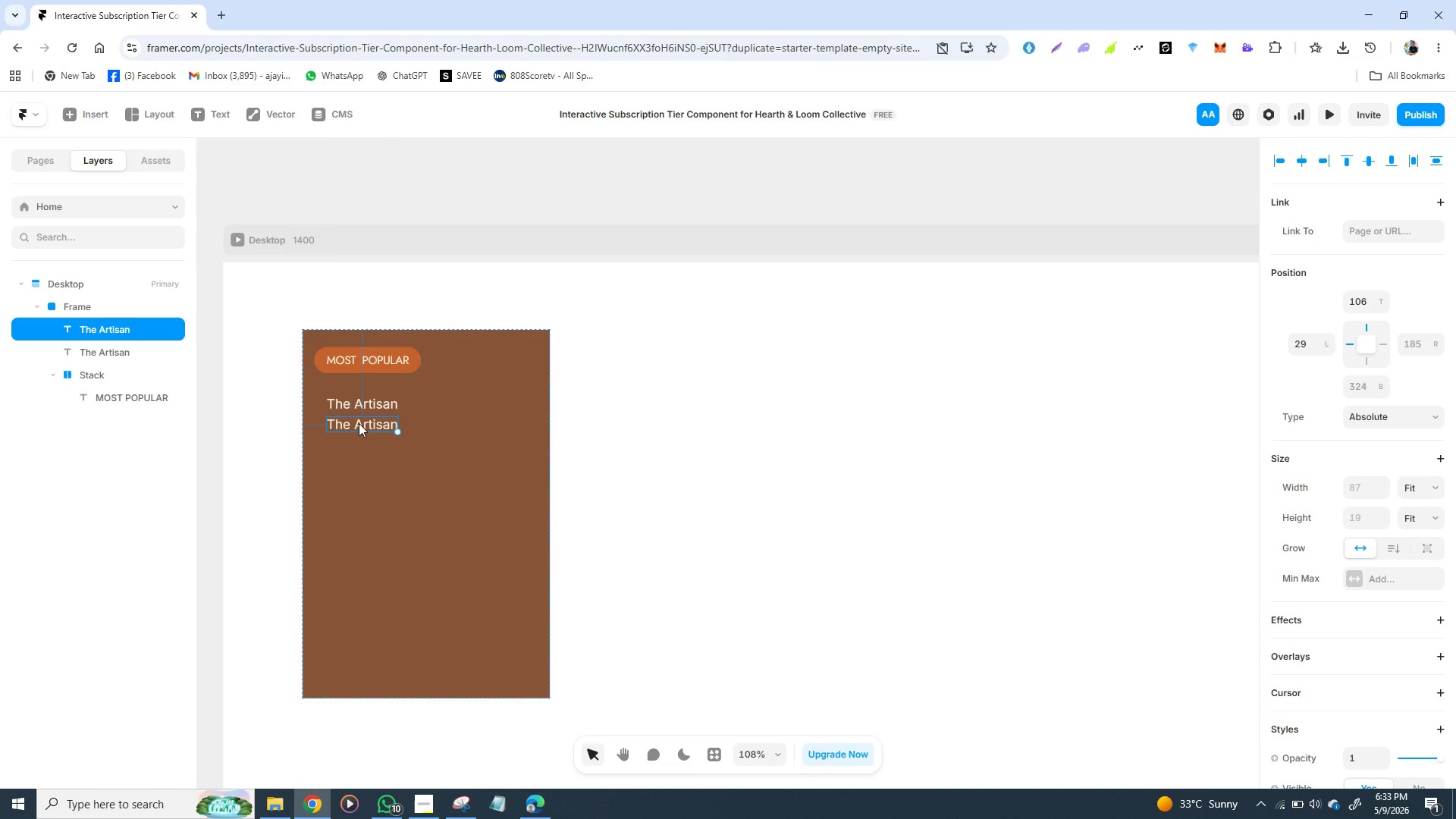 
triple_click([359, 423])
 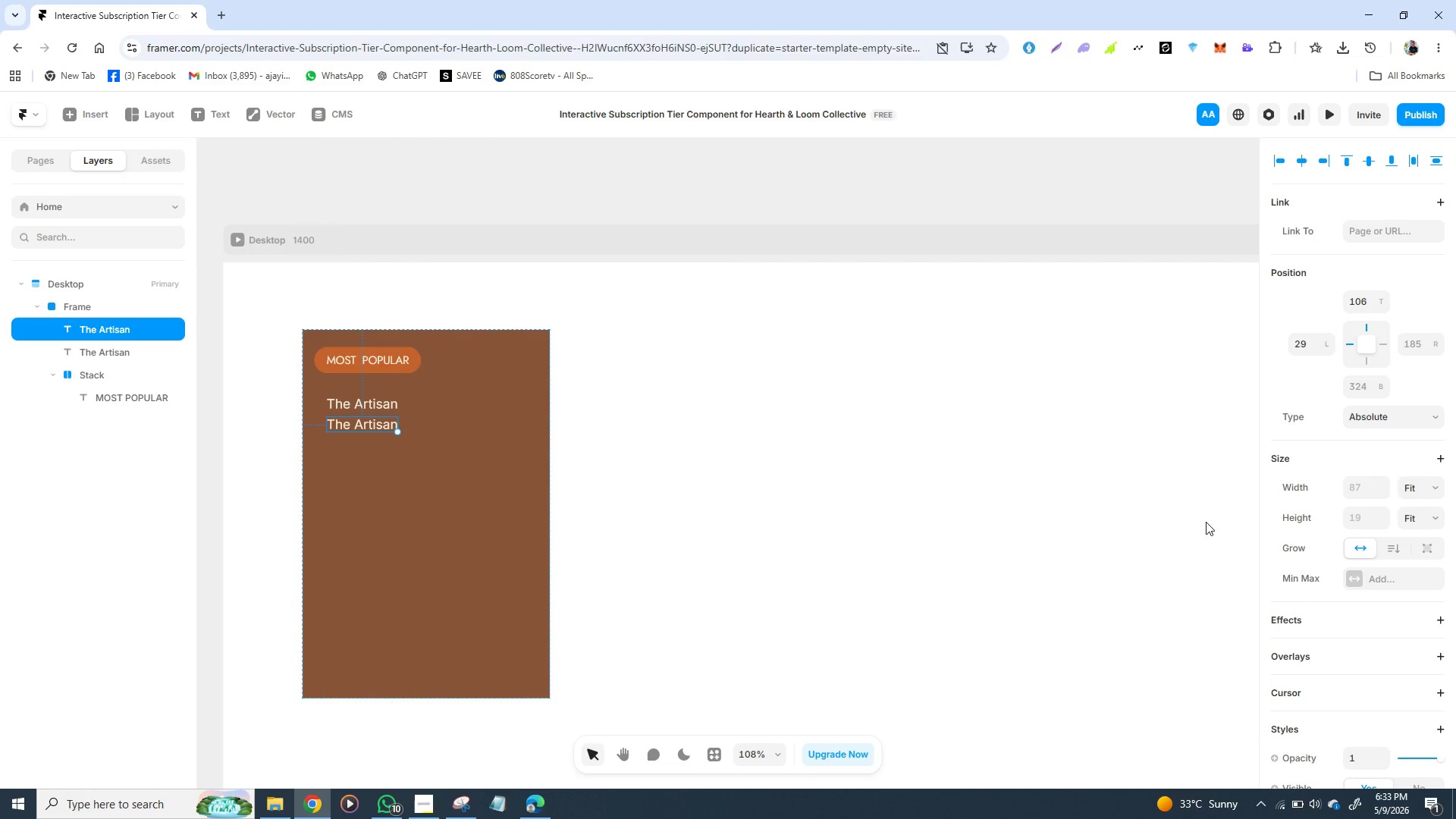 
mouse_move([1319, 604])
 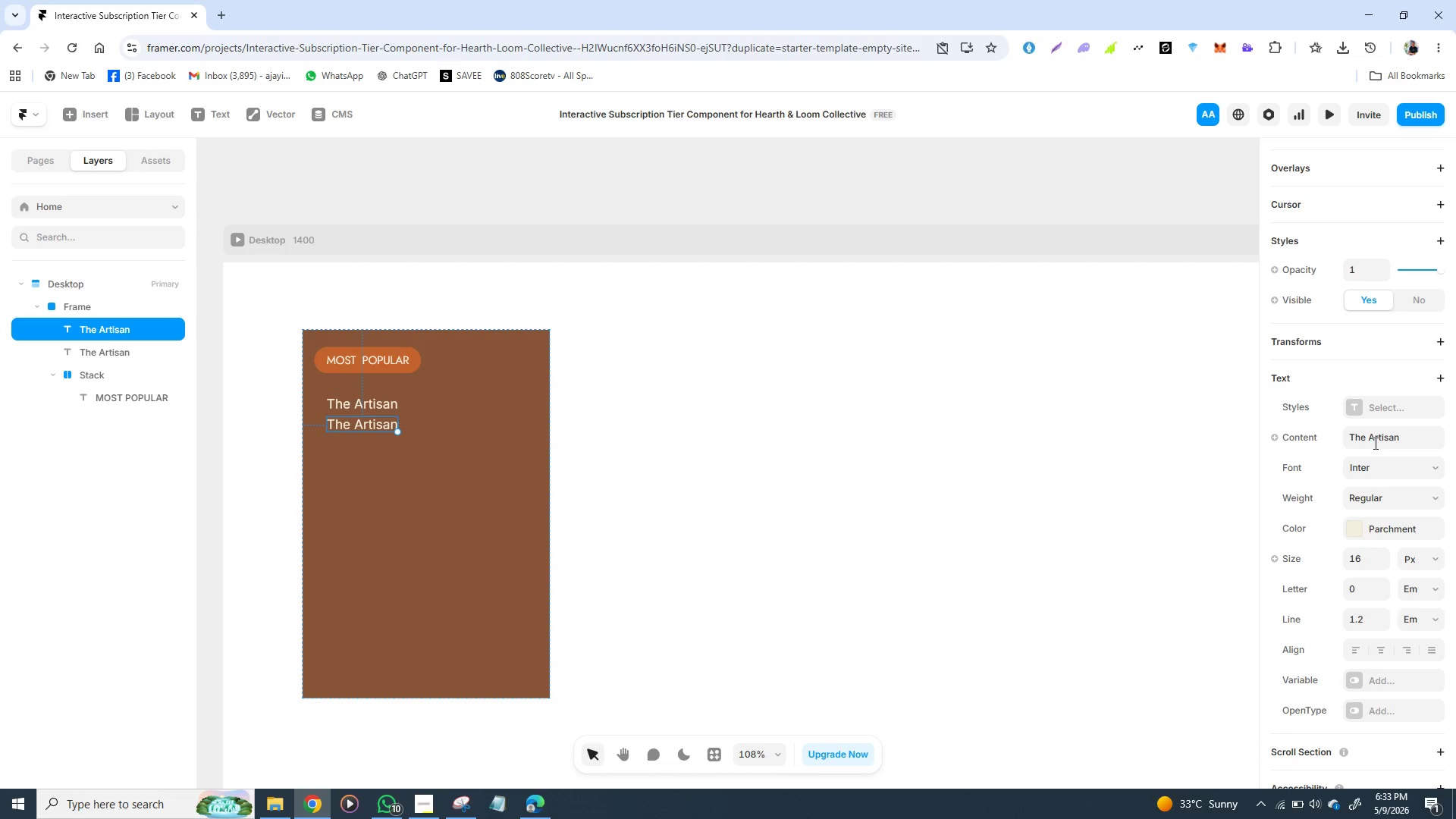 
left_click([1374, 443])
 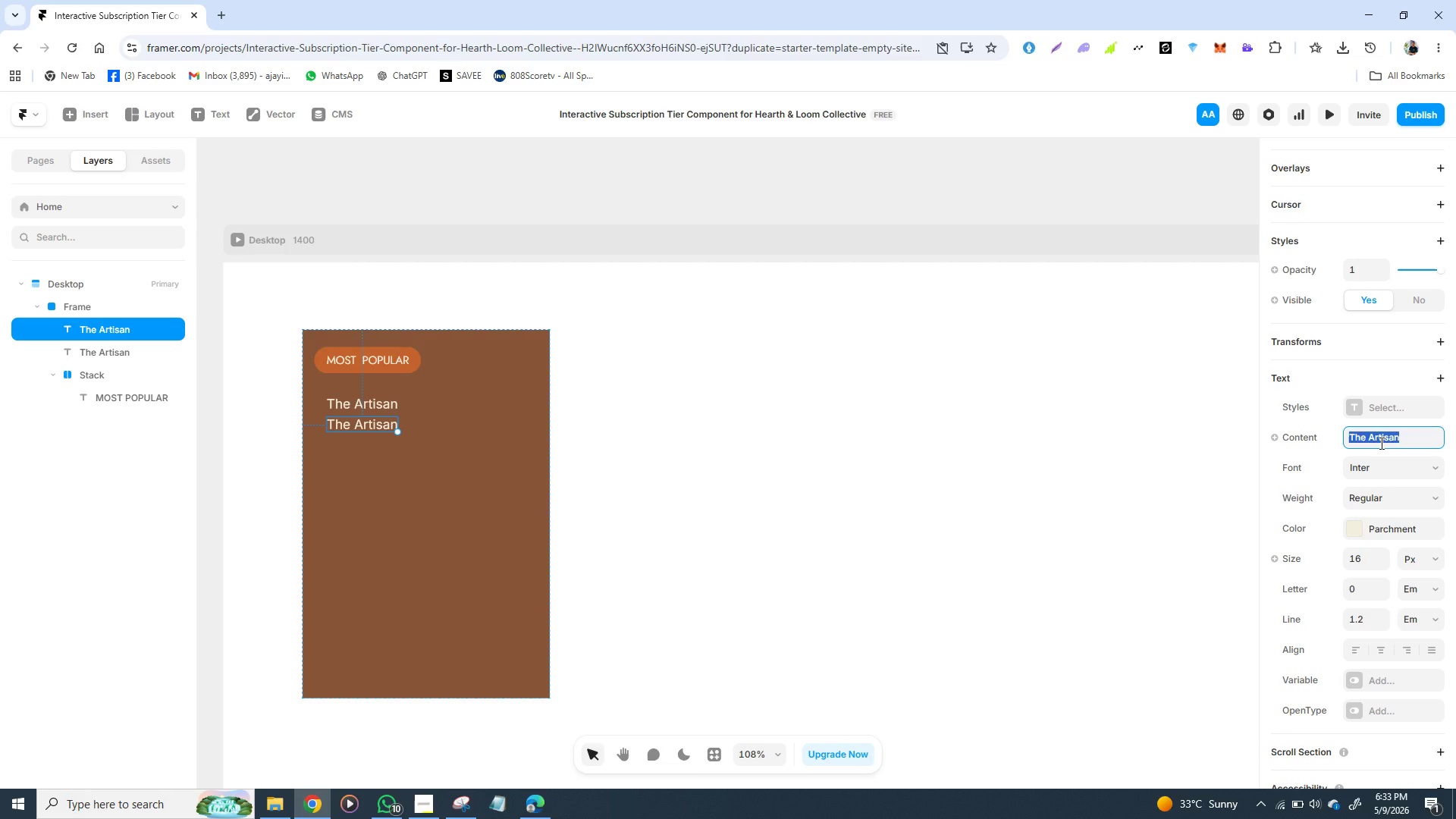 
double_click([1380, 443])
 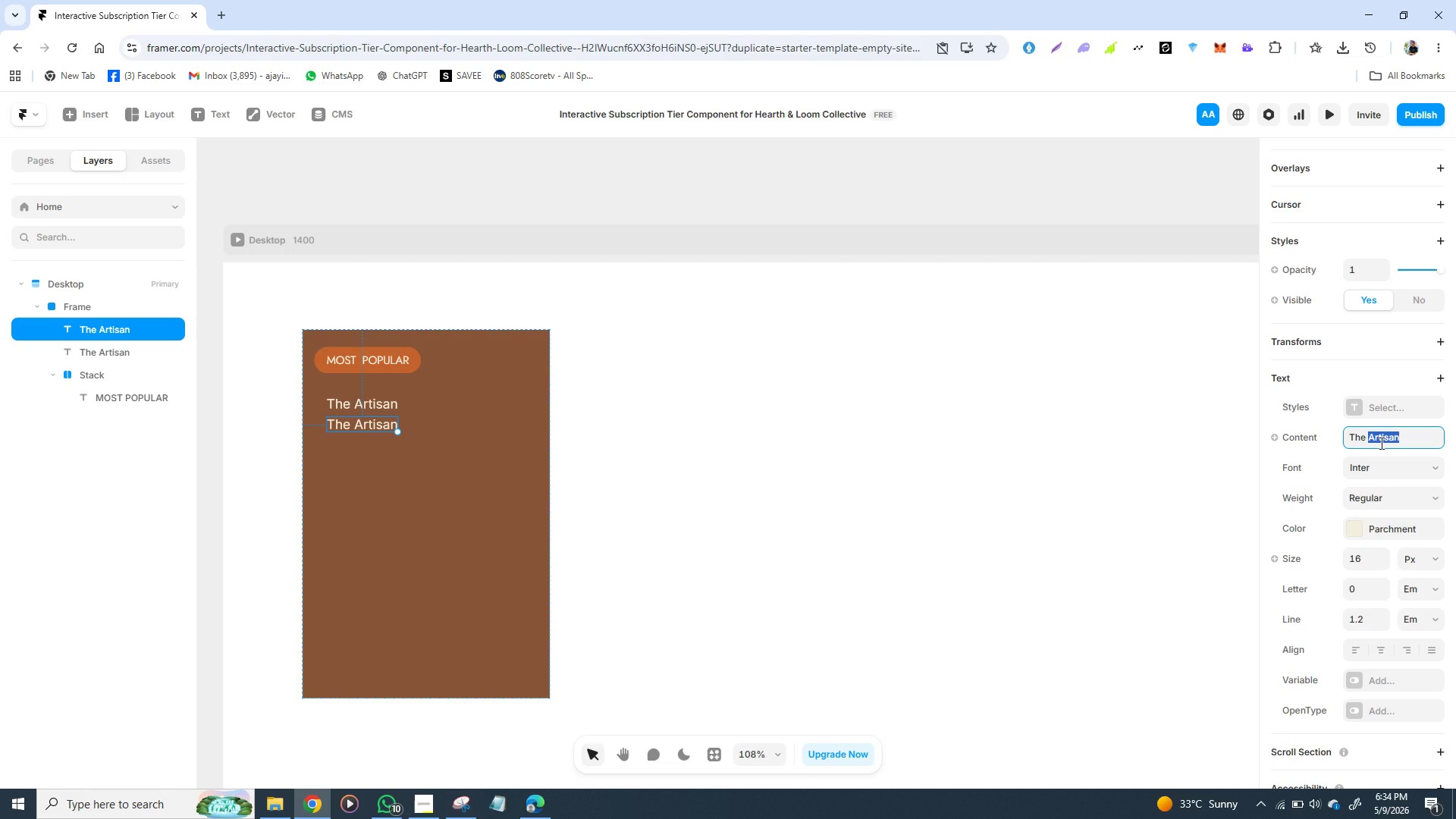 
type(fulln )
key(Backspace)
key(Backspace)
 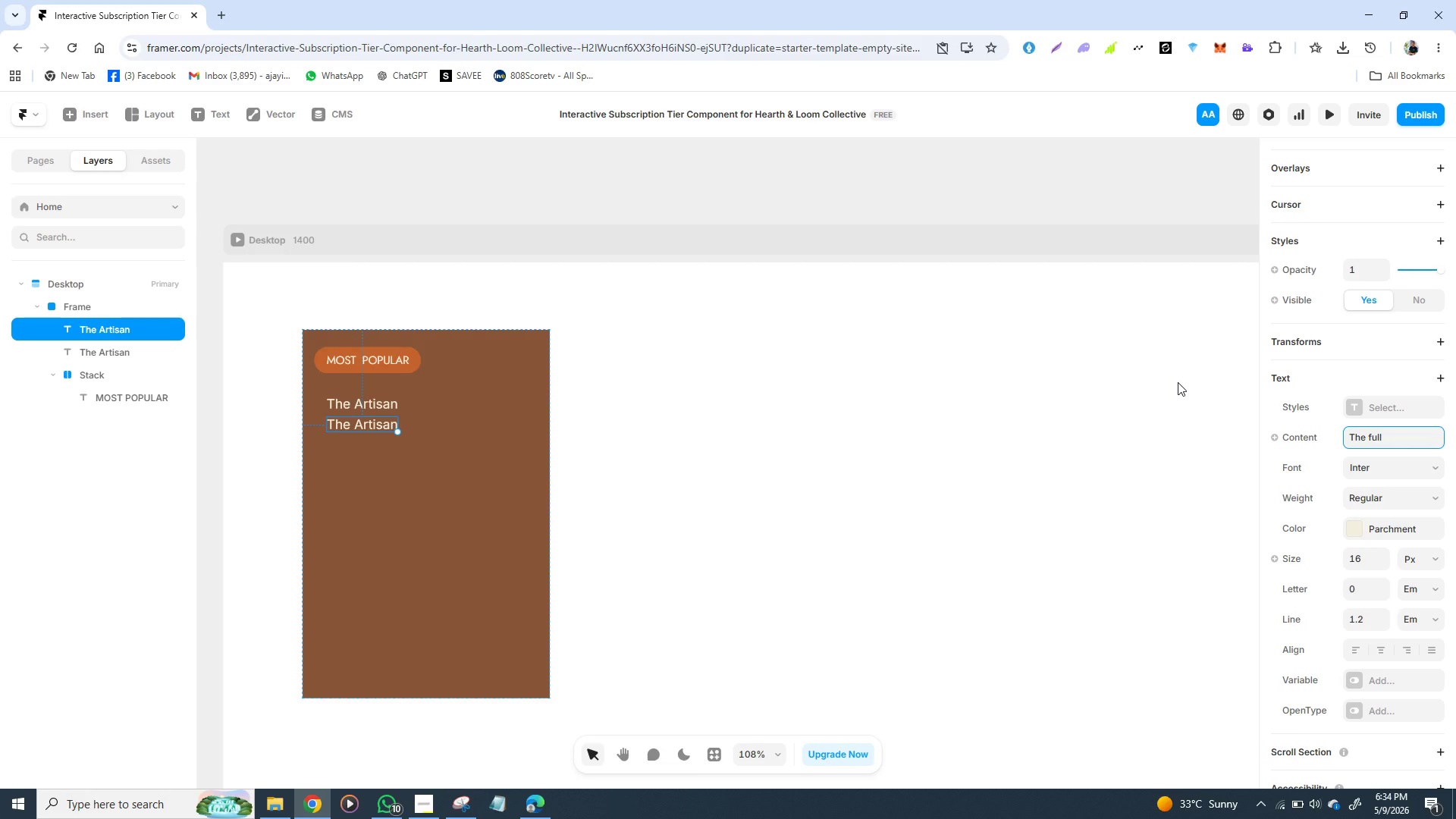 
type( hear)
 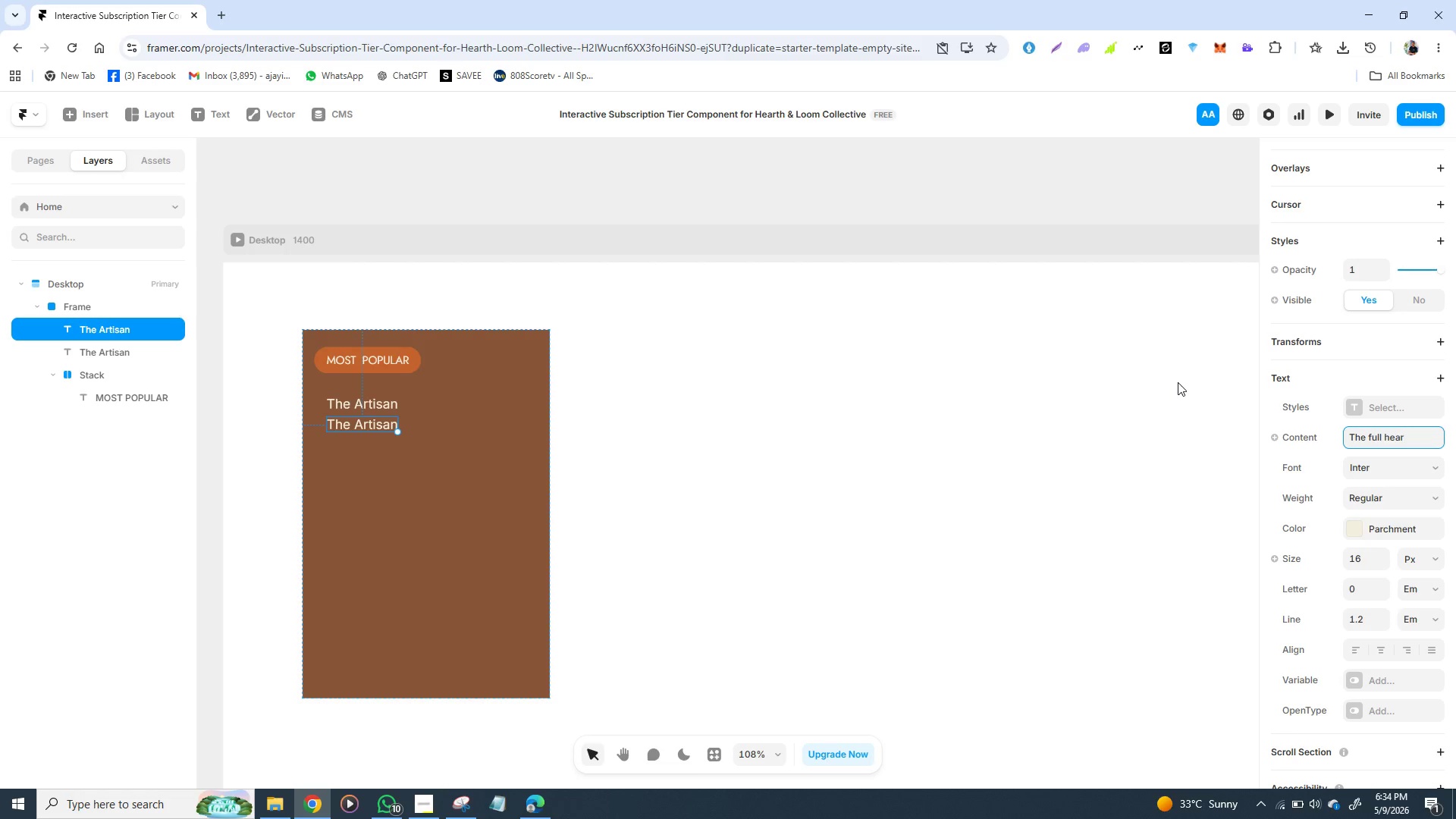 
type(th )
 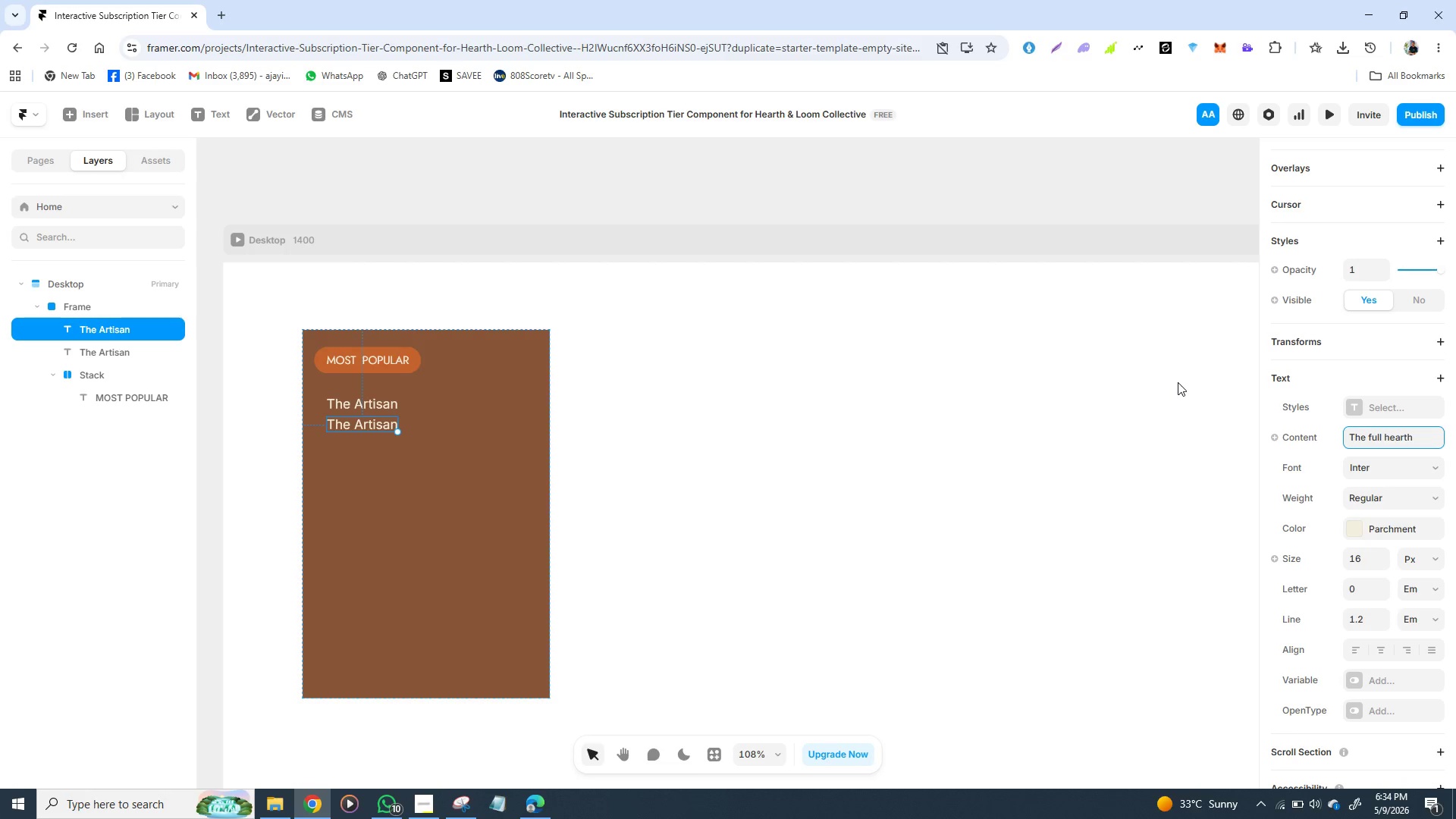 
key(Space)
 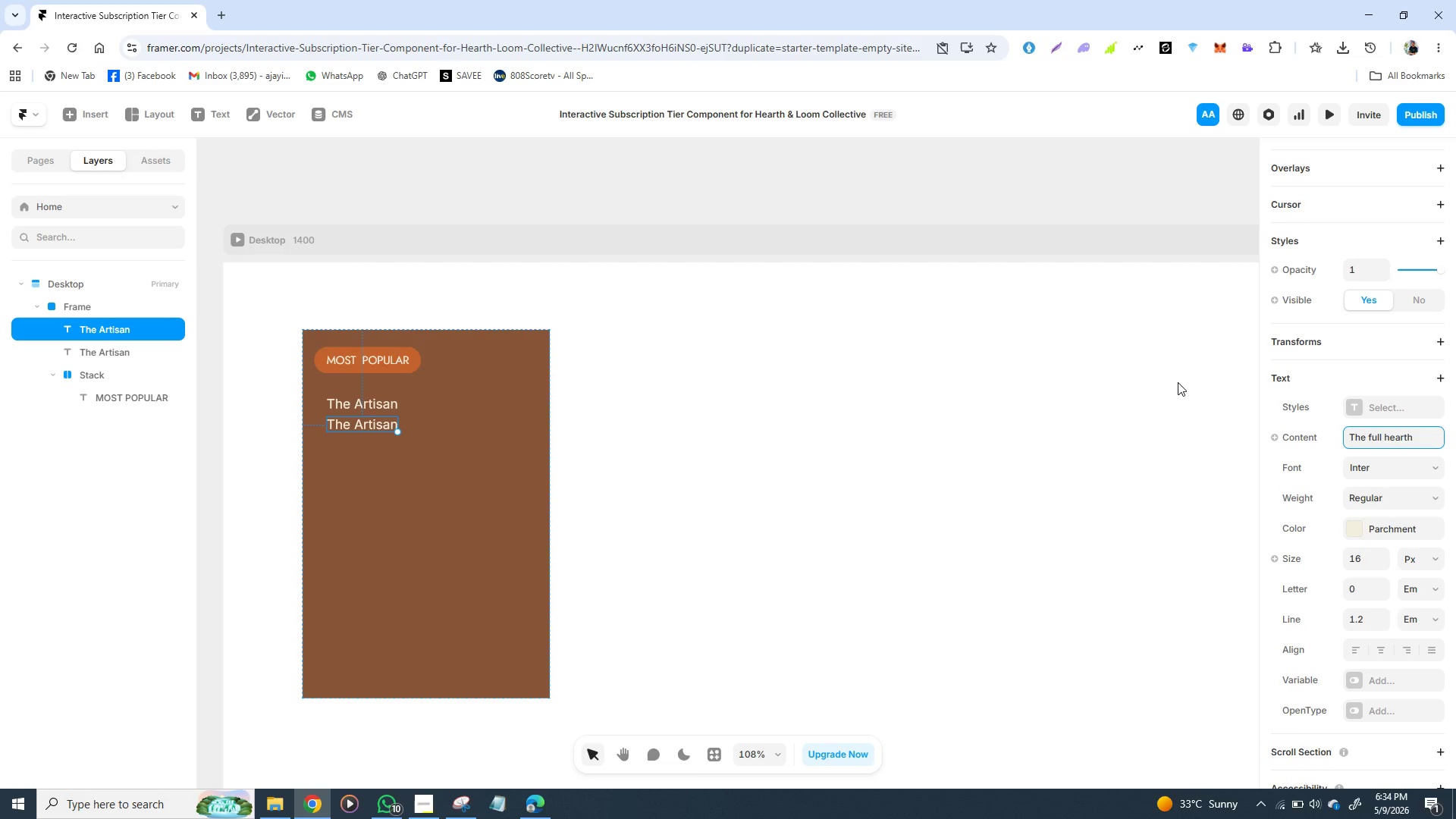 
key(Backspace)
key(Backspace)
type( experi)
 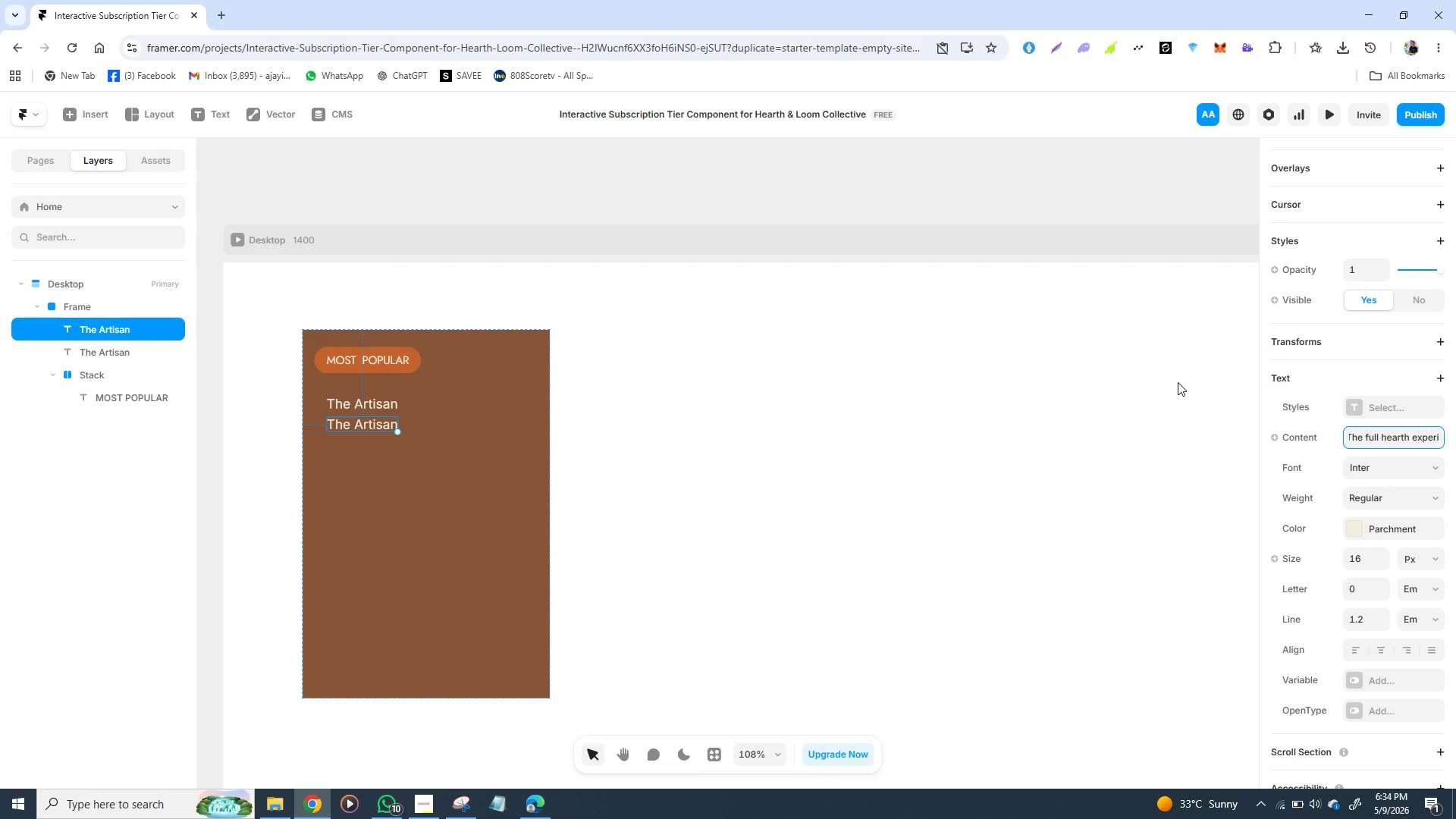 
wait(6.47)
 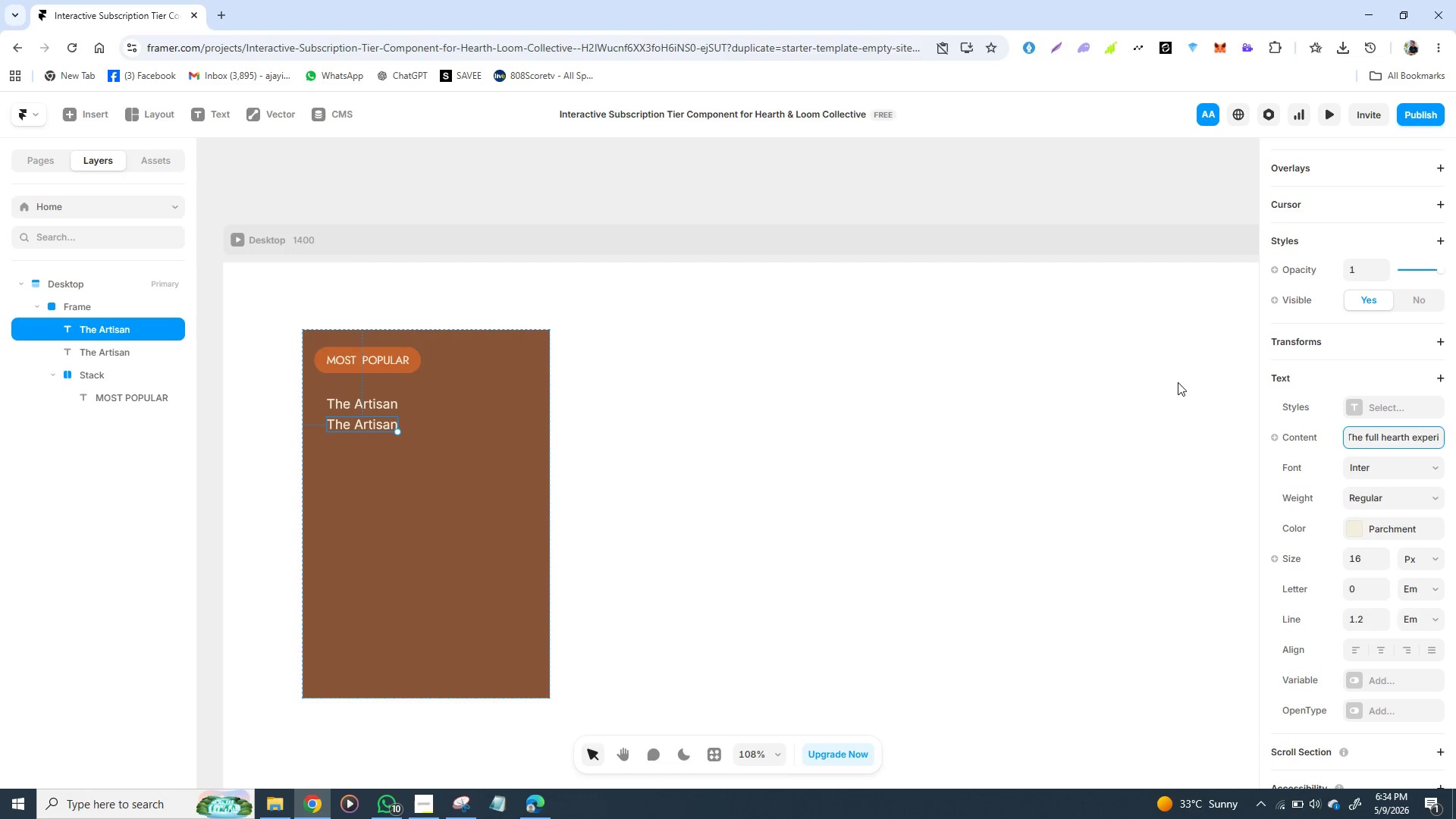 
type(enc)
 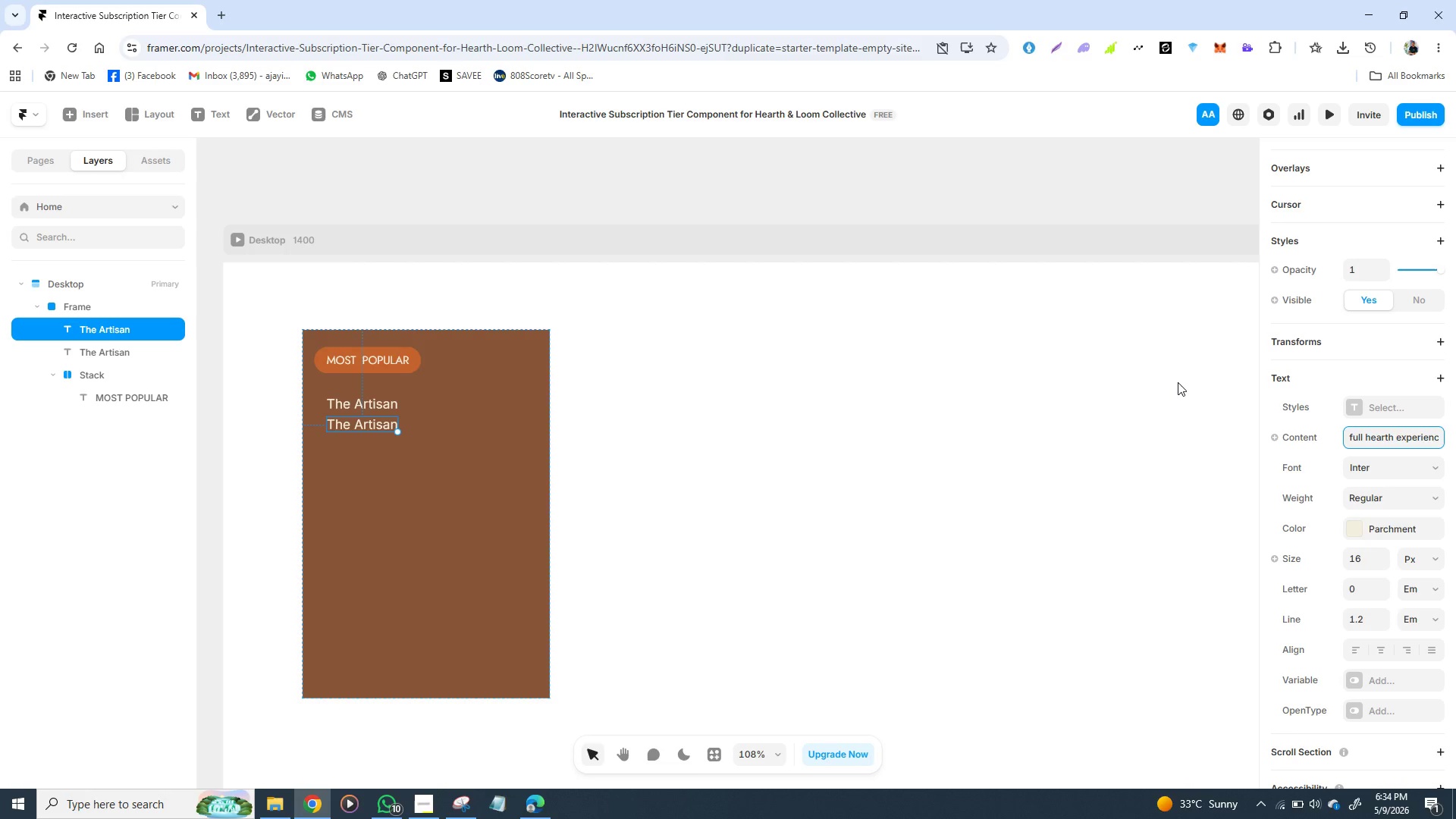 
key(E)
 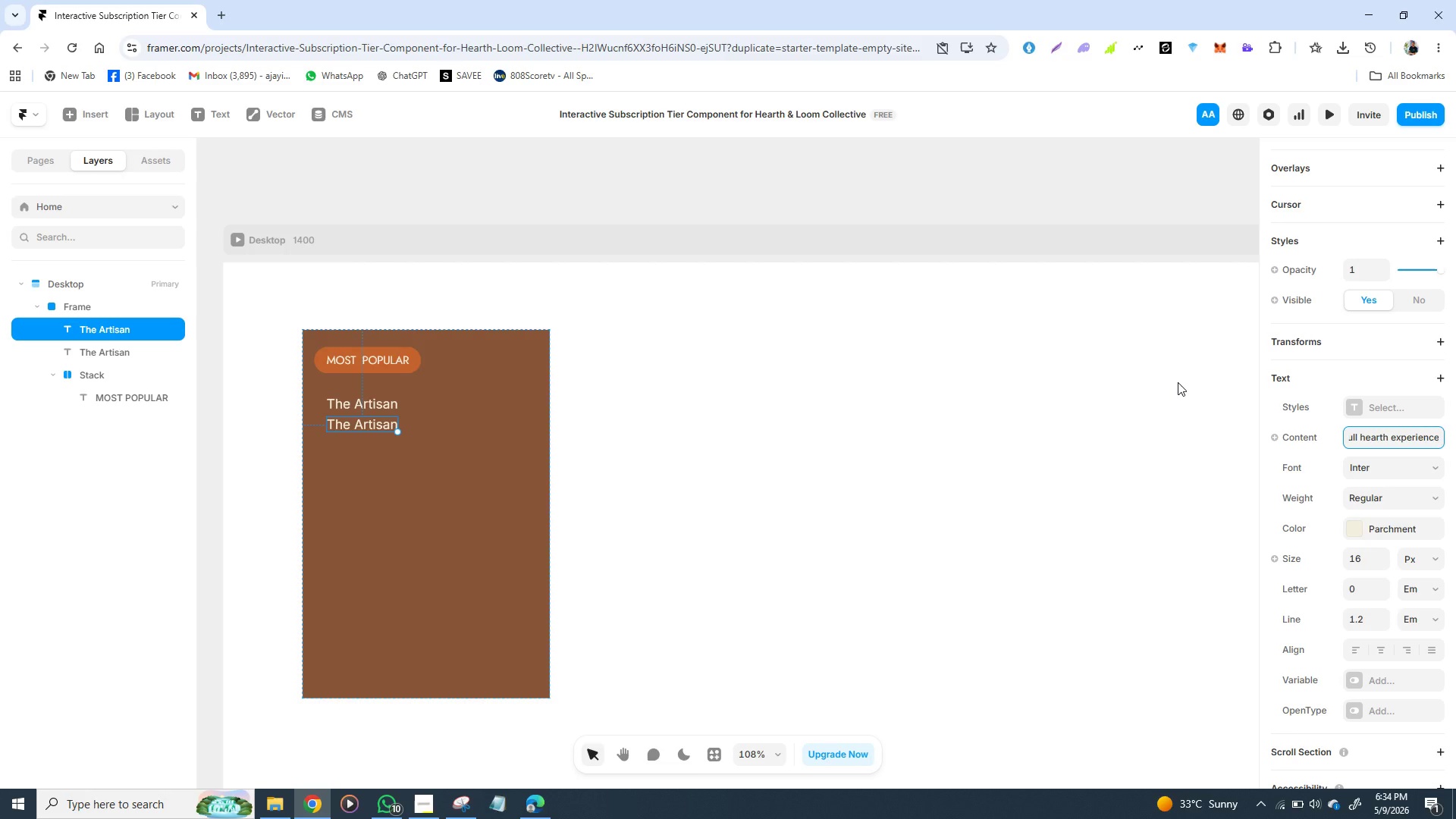 
key(Enter)
 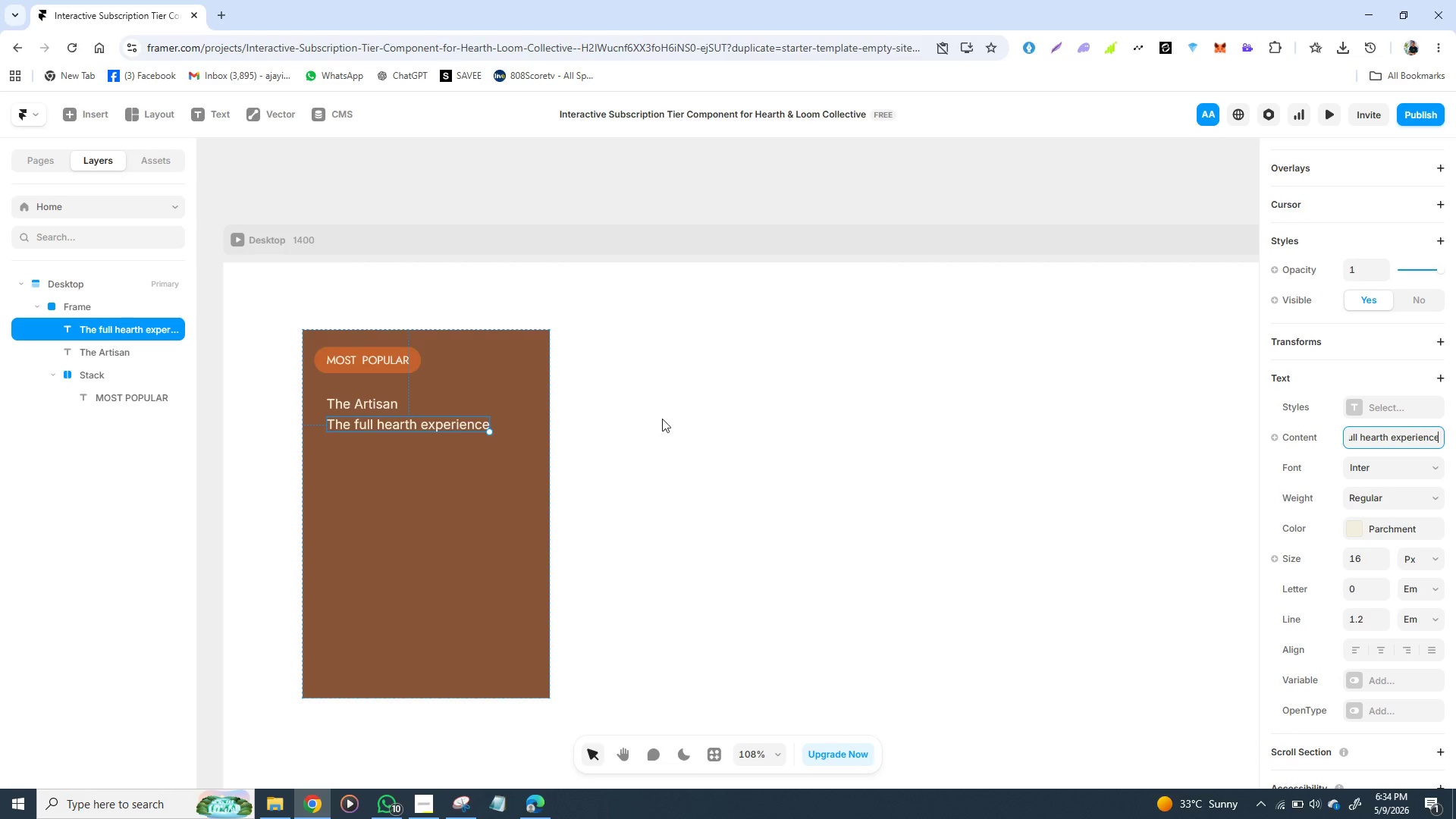 
wait(8.41)
 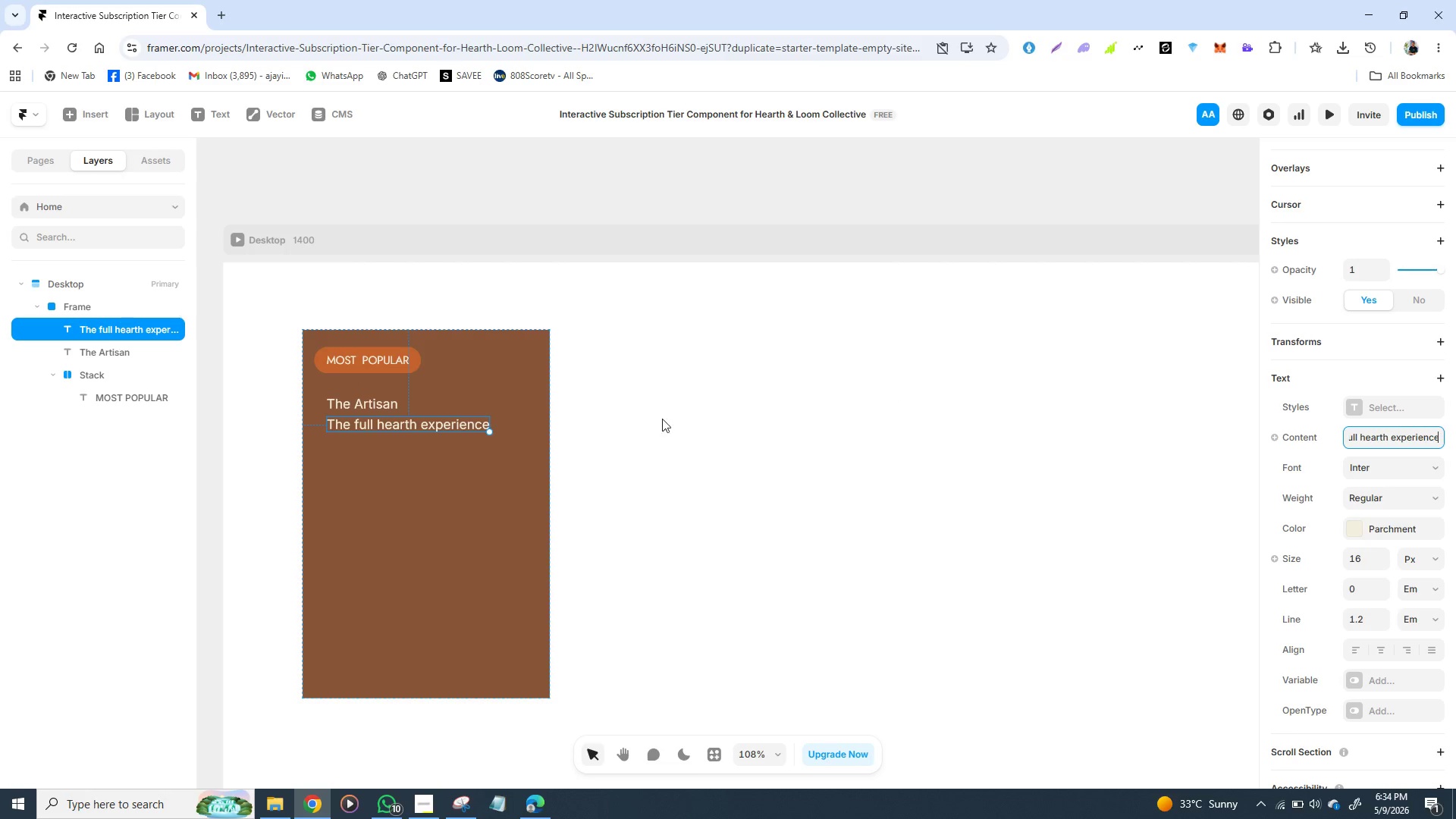 
left_click([372, 402])
 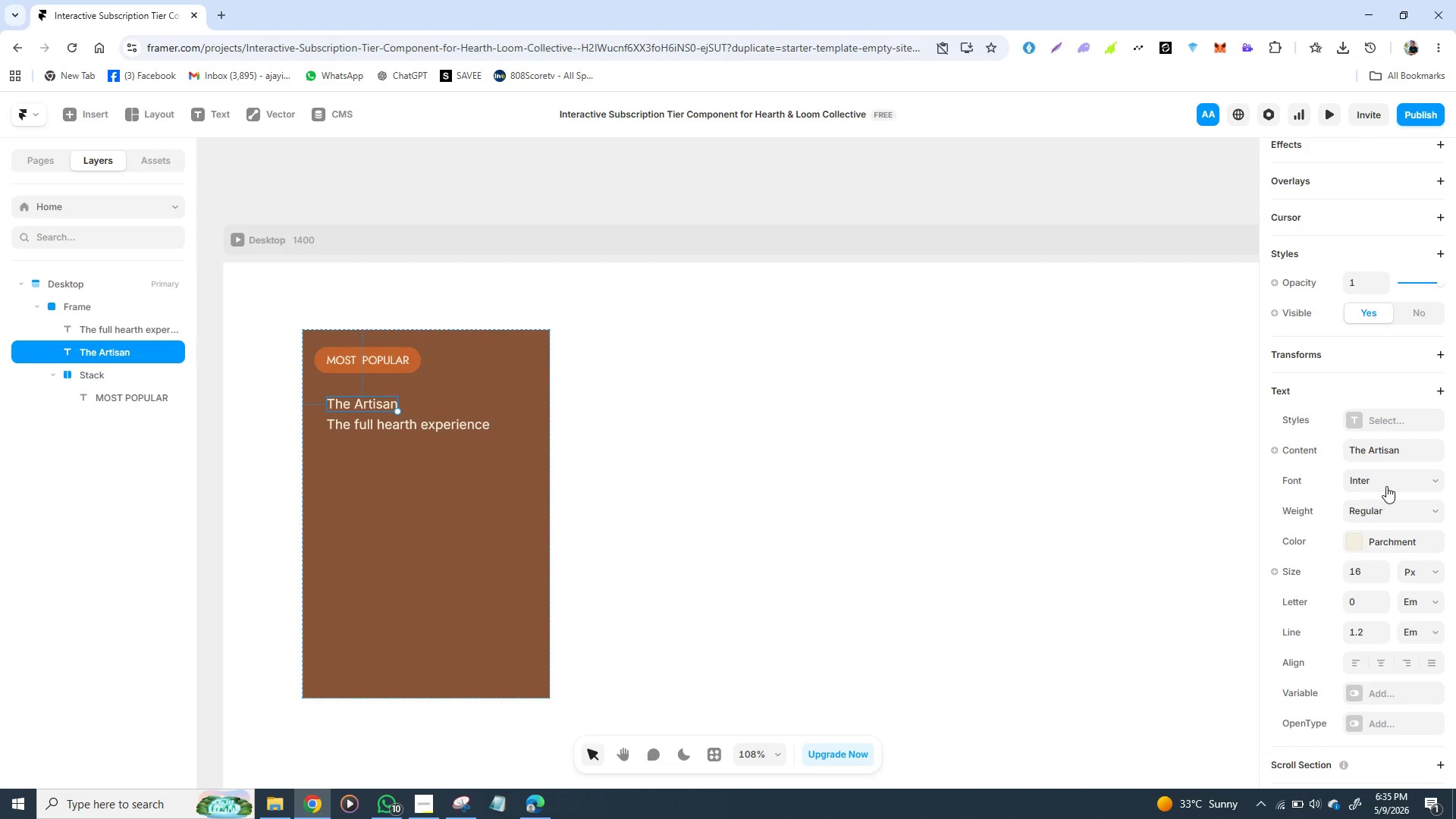 
left_click([1401, 480])
 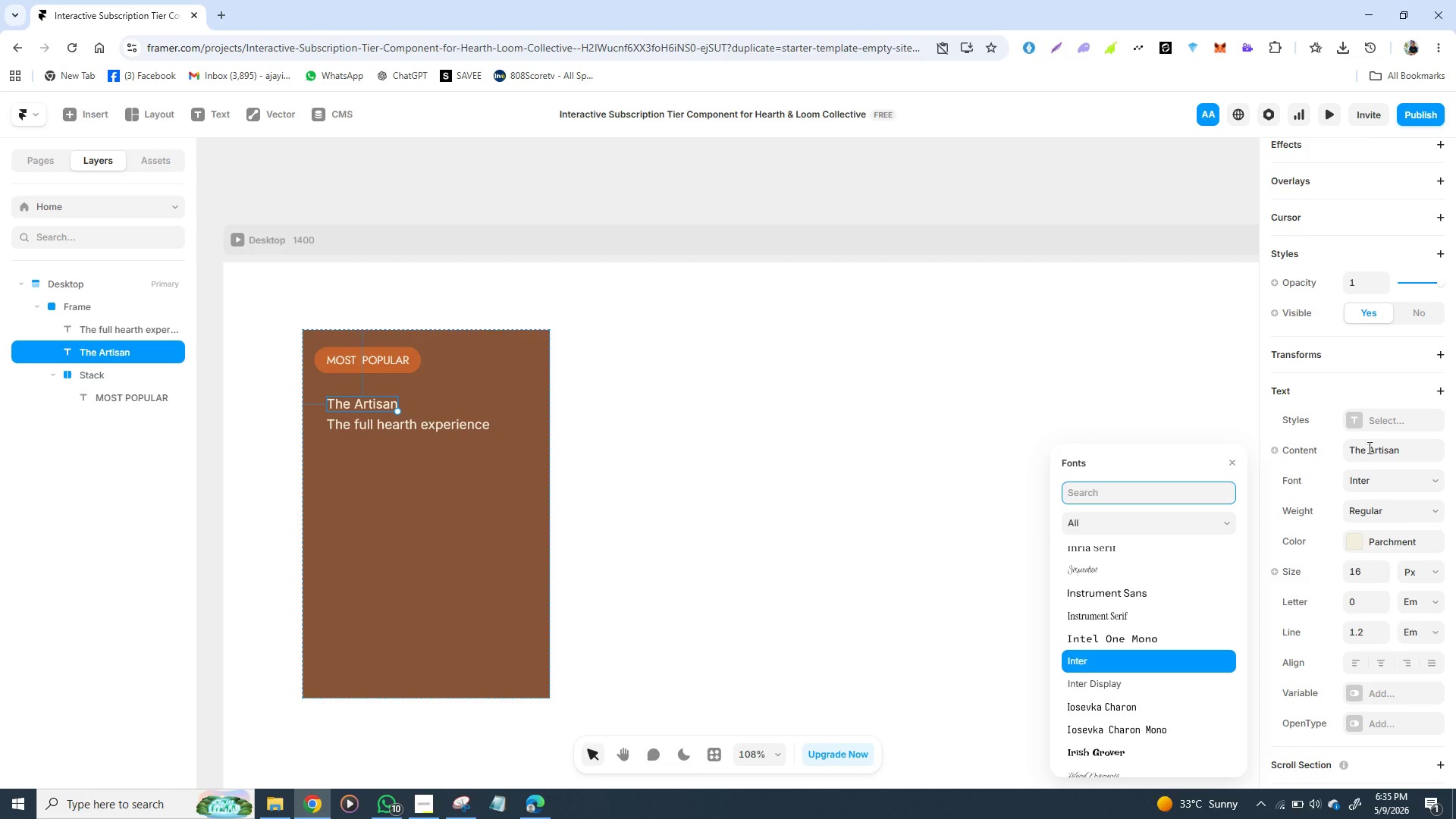 
left_click([1357, 421])
 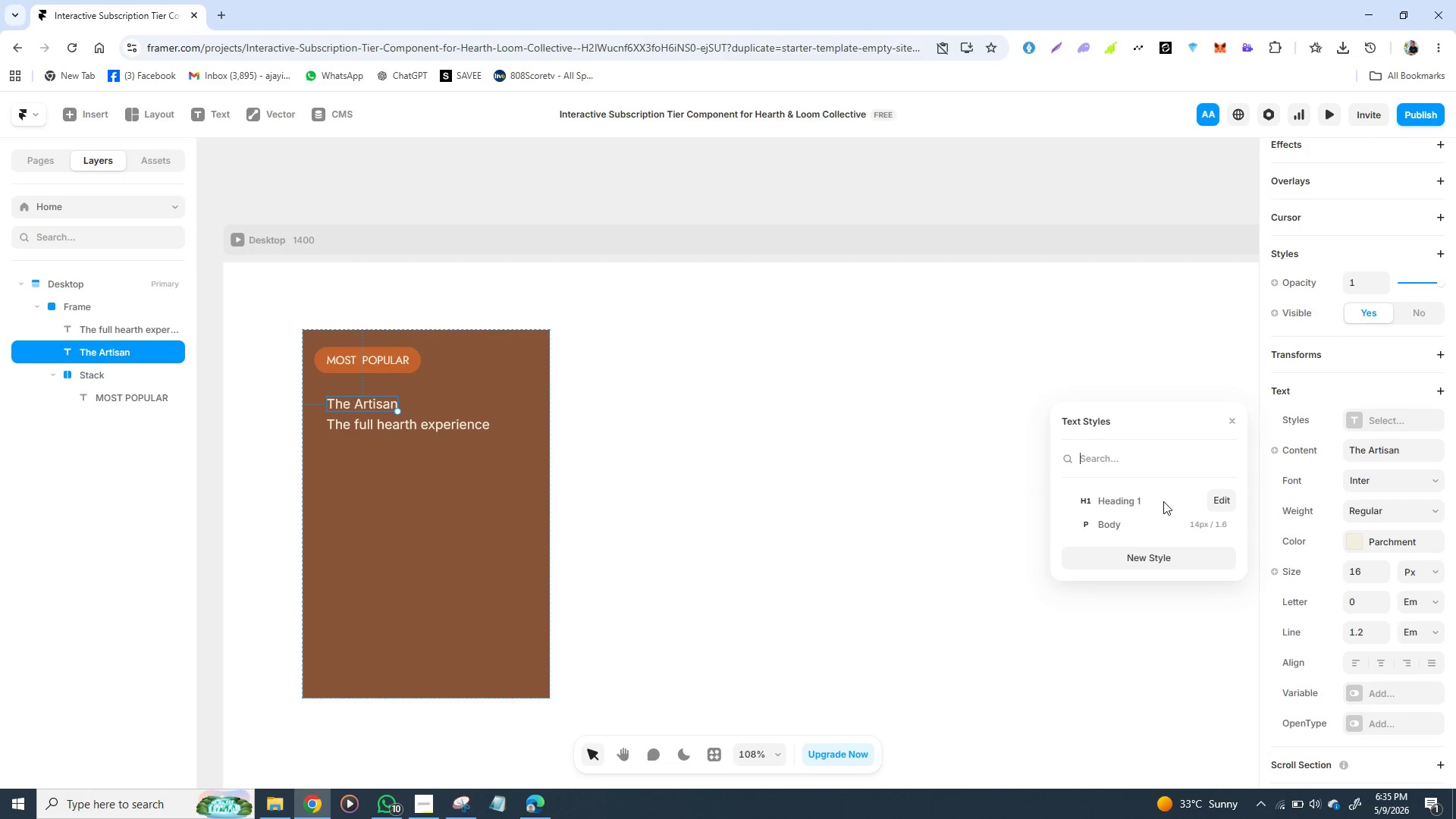 
left_click([1163, 501])
 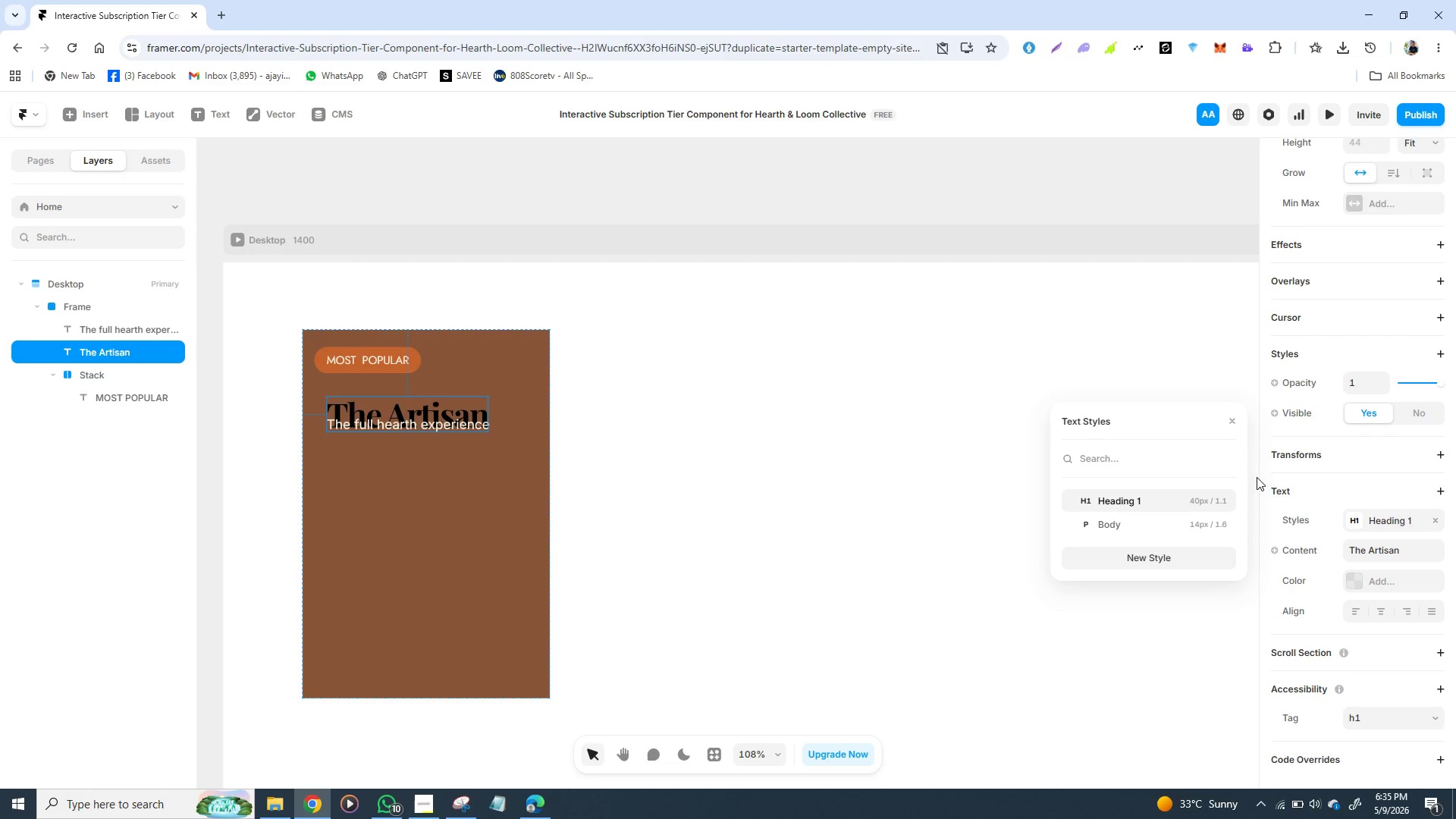 
wait(8.53)
 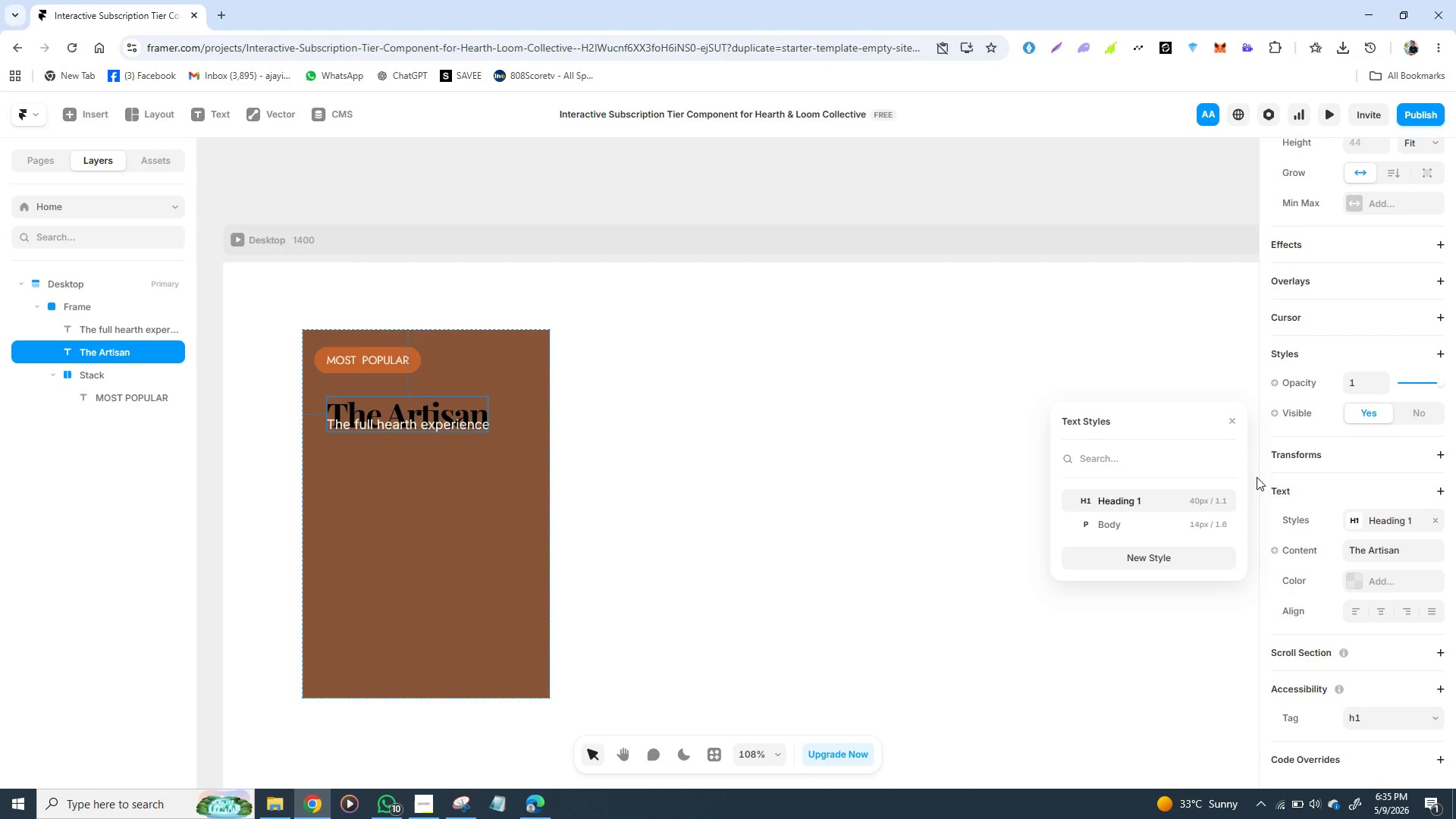 
left_click_drag(start_coordinate=[408, 406], to_coordinate=[394, 388])
 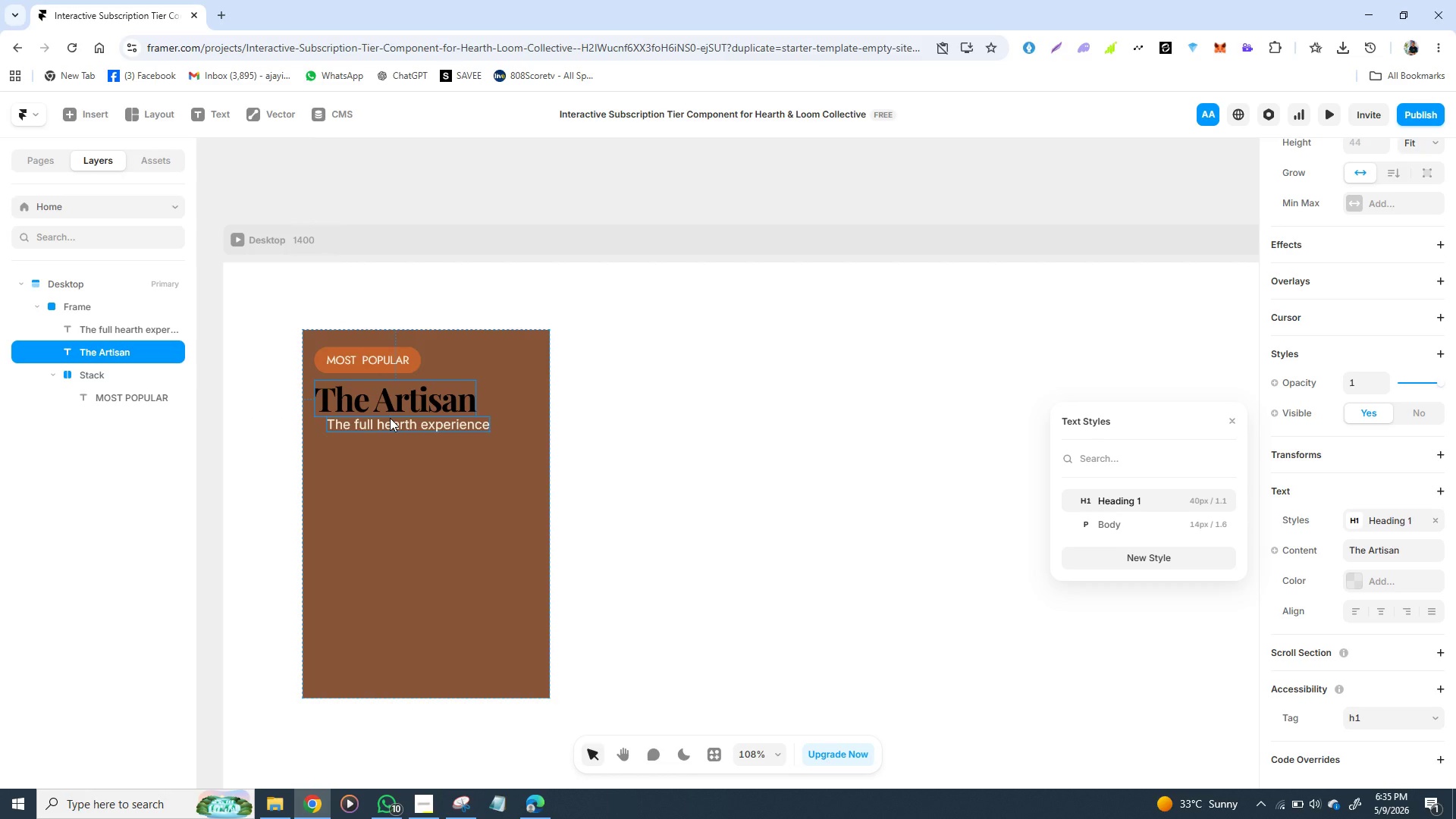 
left_click_drag(start_coordinate=[390, 418], to_coordinate=[380, 425])
 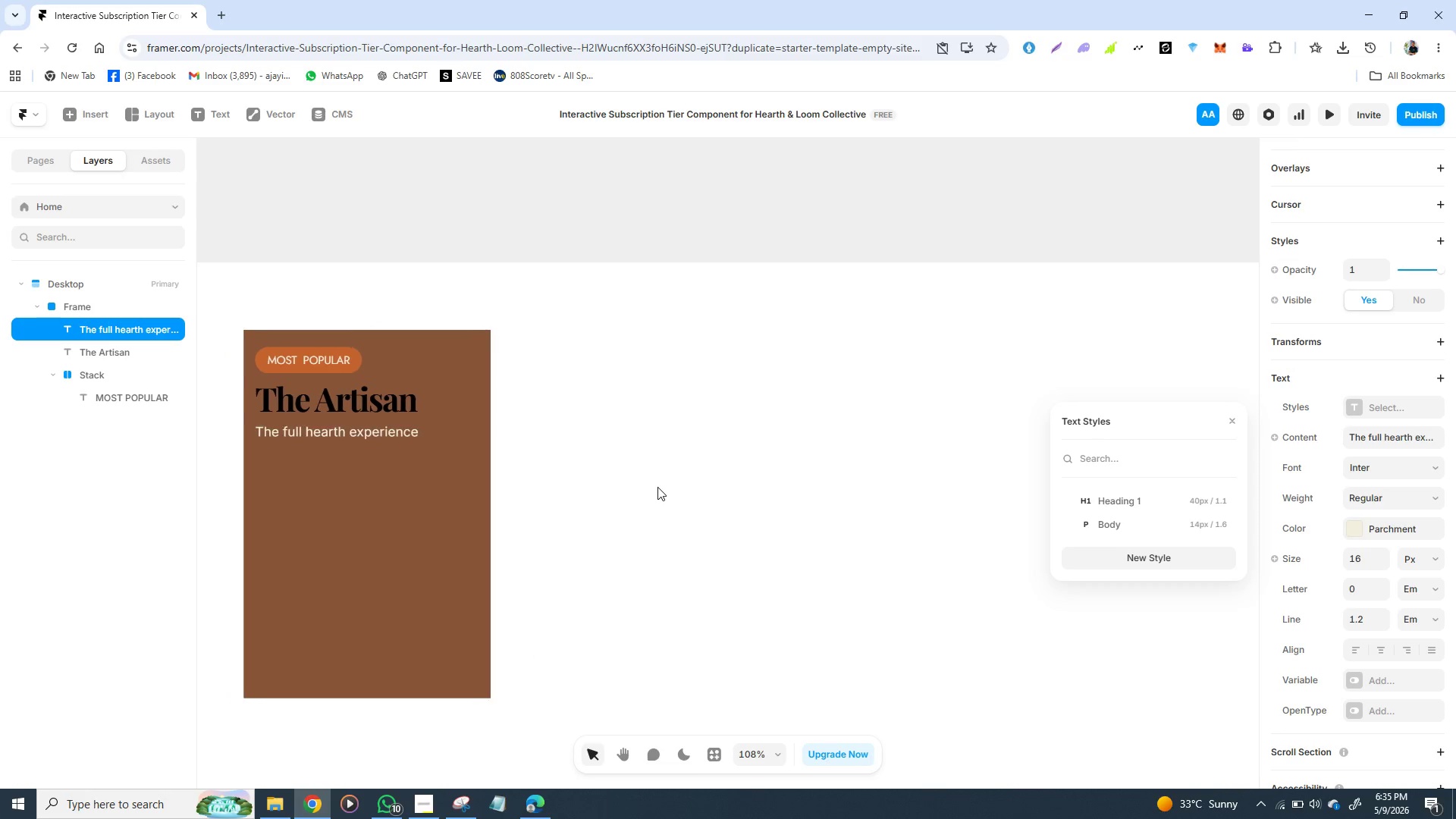 
wait(10.14)
 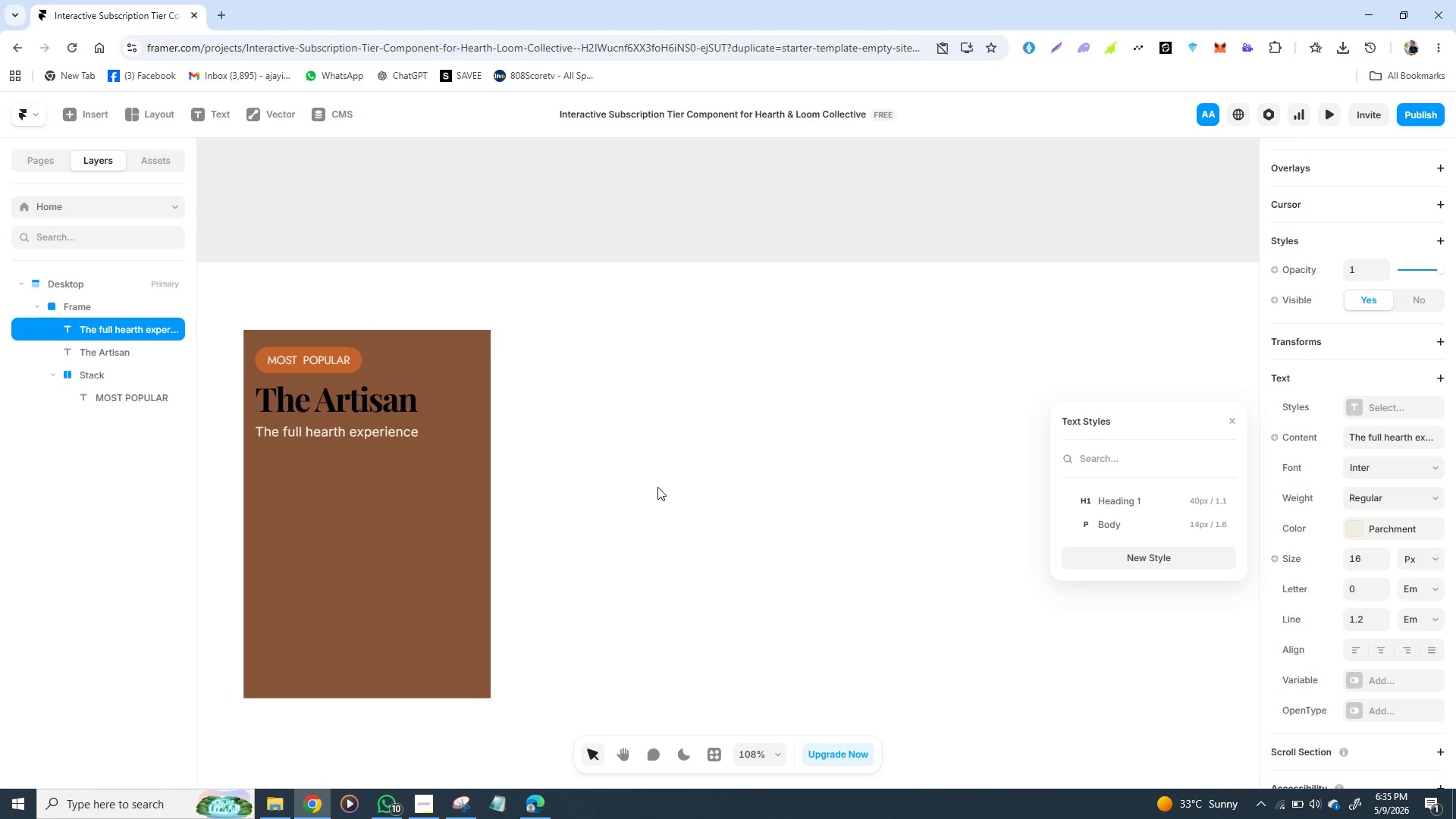 
left_click([1222, 500])
 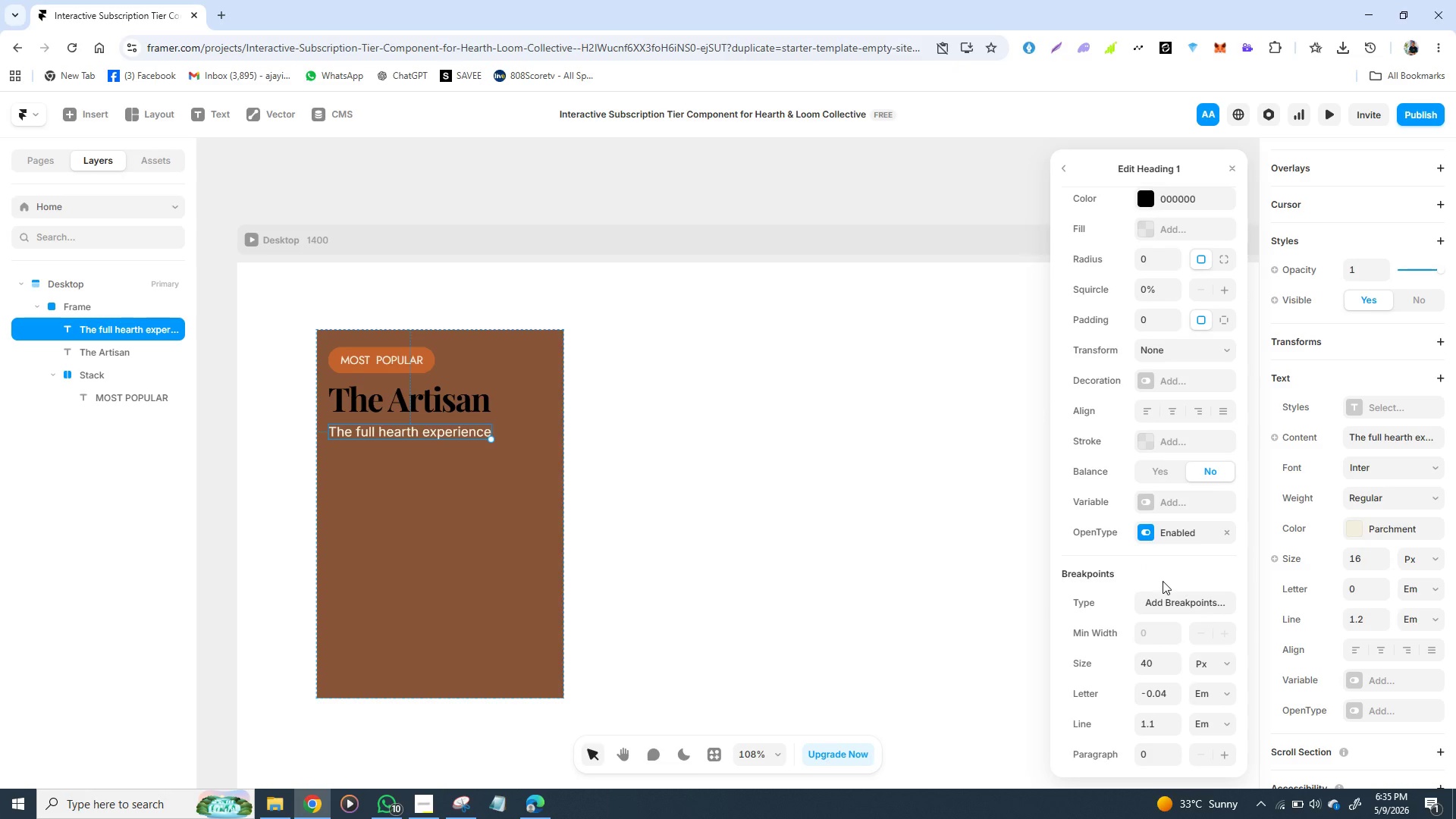 
wait(5.47)
 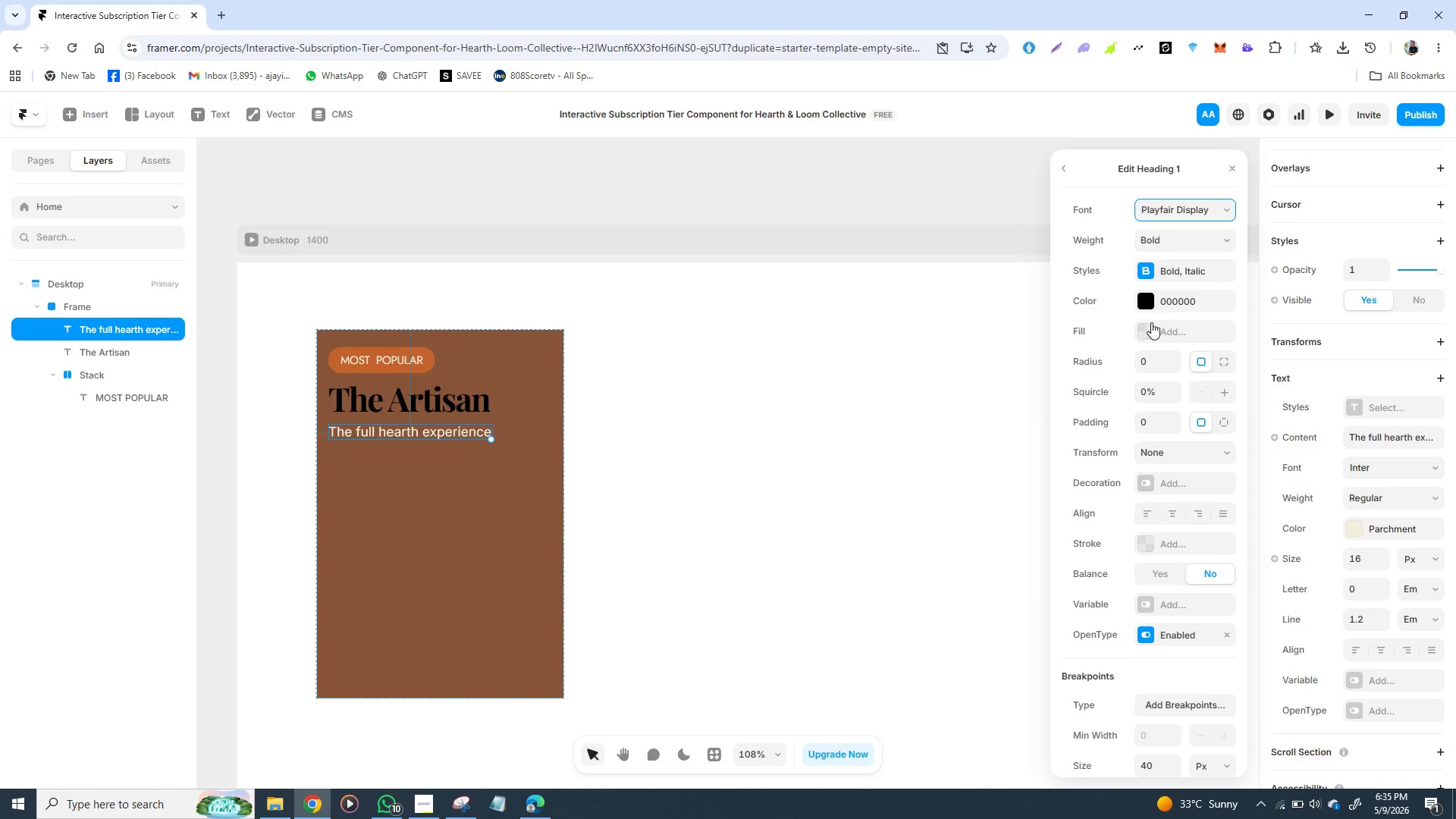 
left_click([1152, 667])
 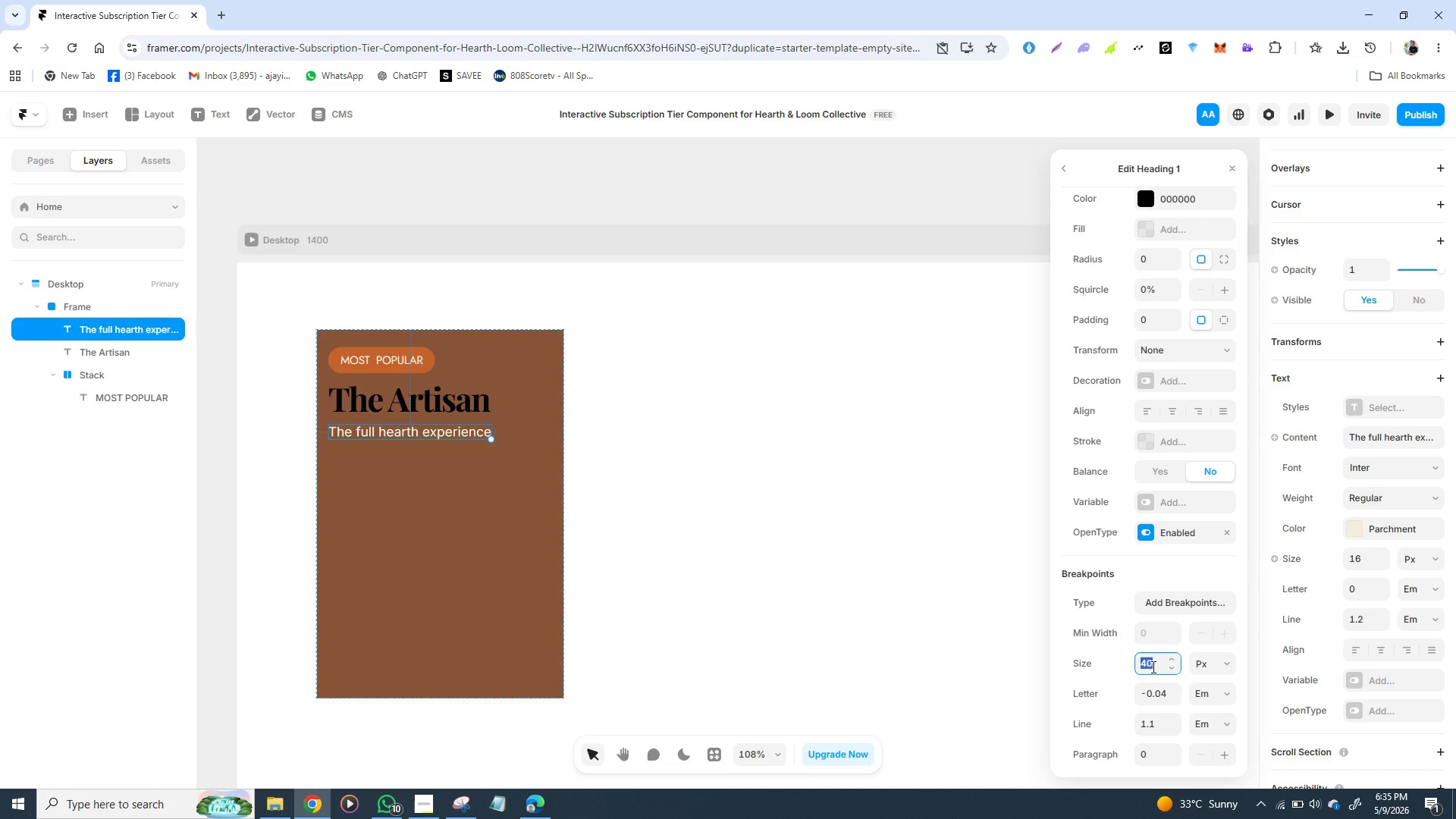 
type(24)
 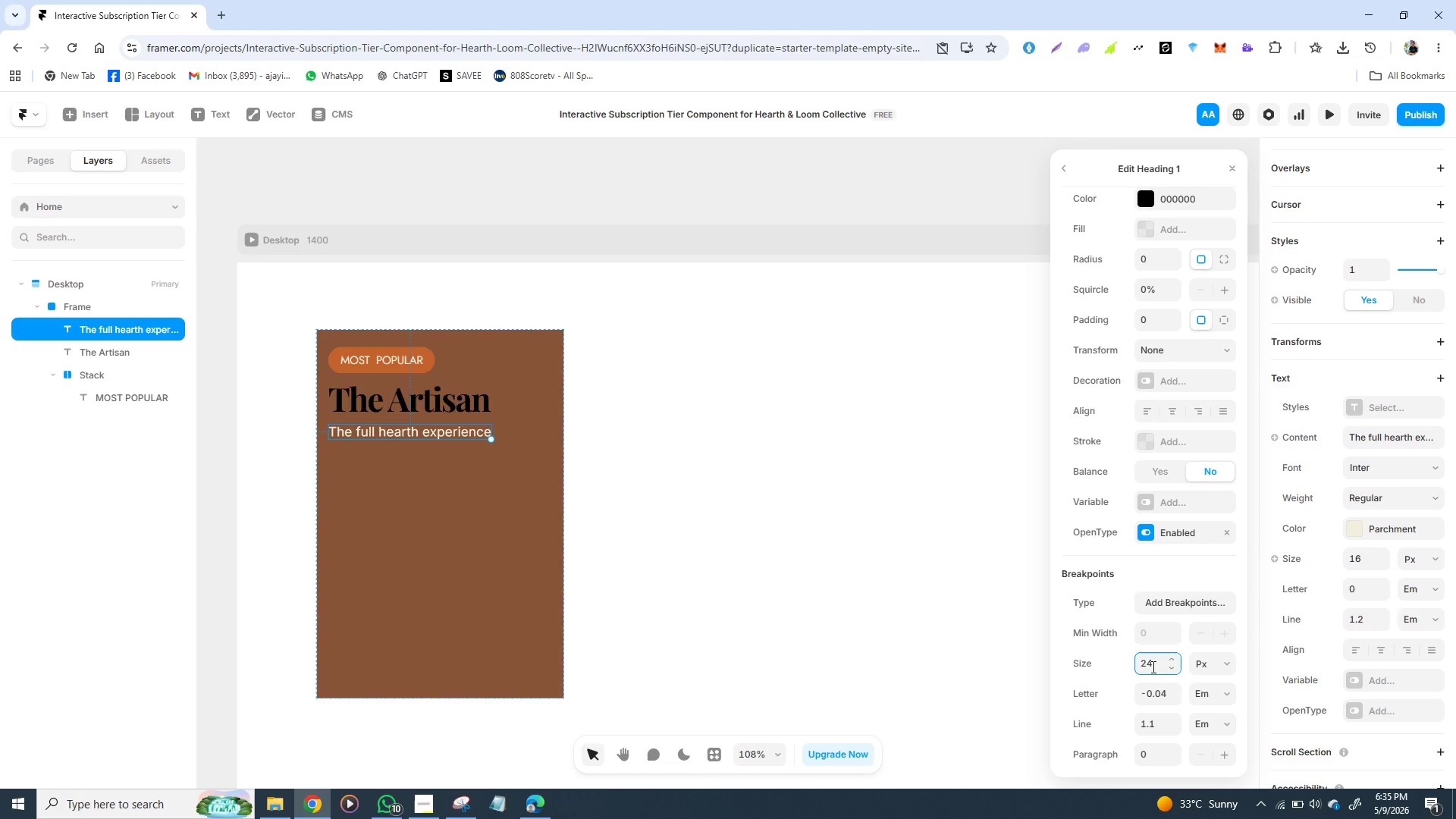 
key(Enter)
 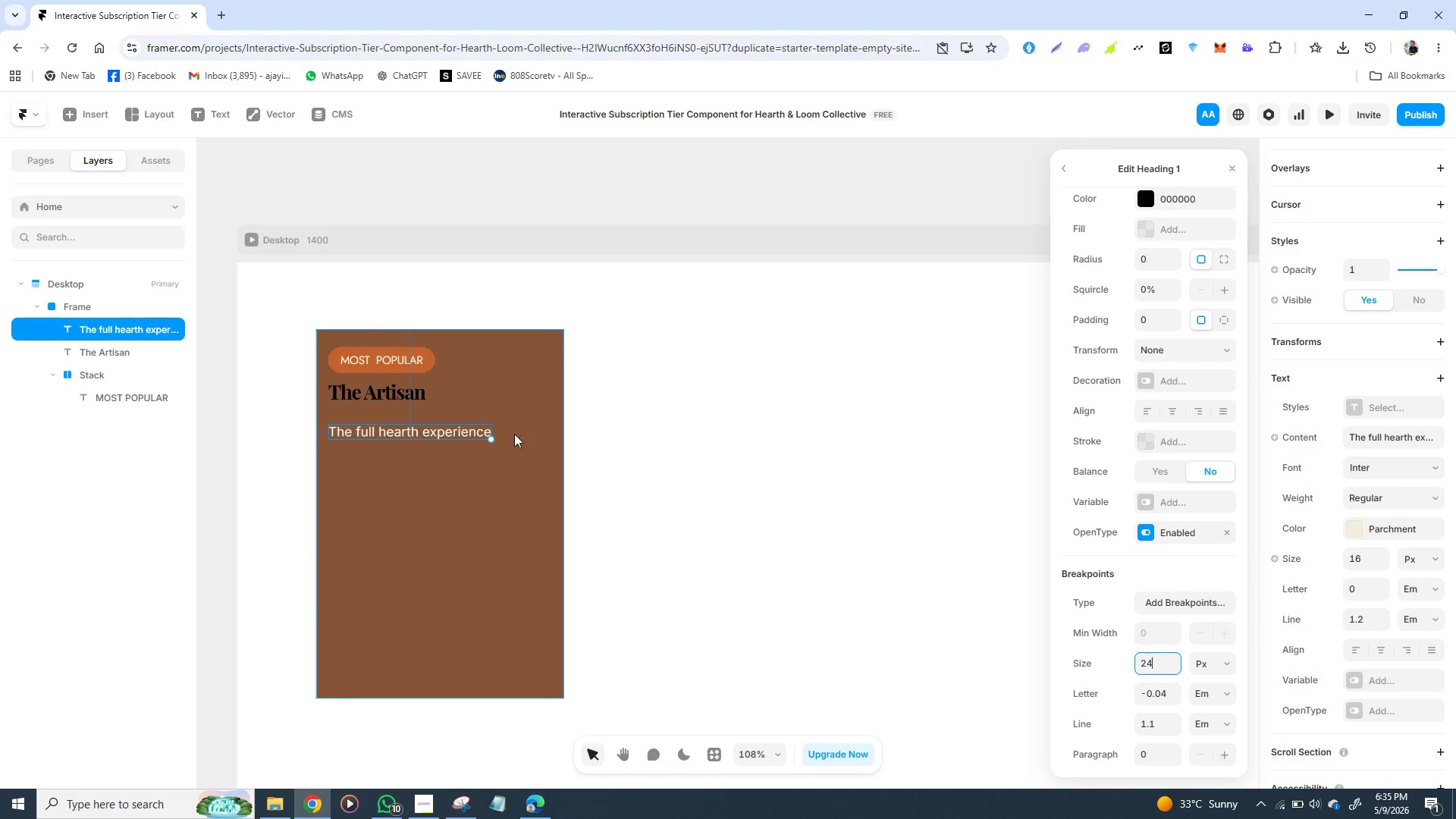 
left_click([475, 432])
 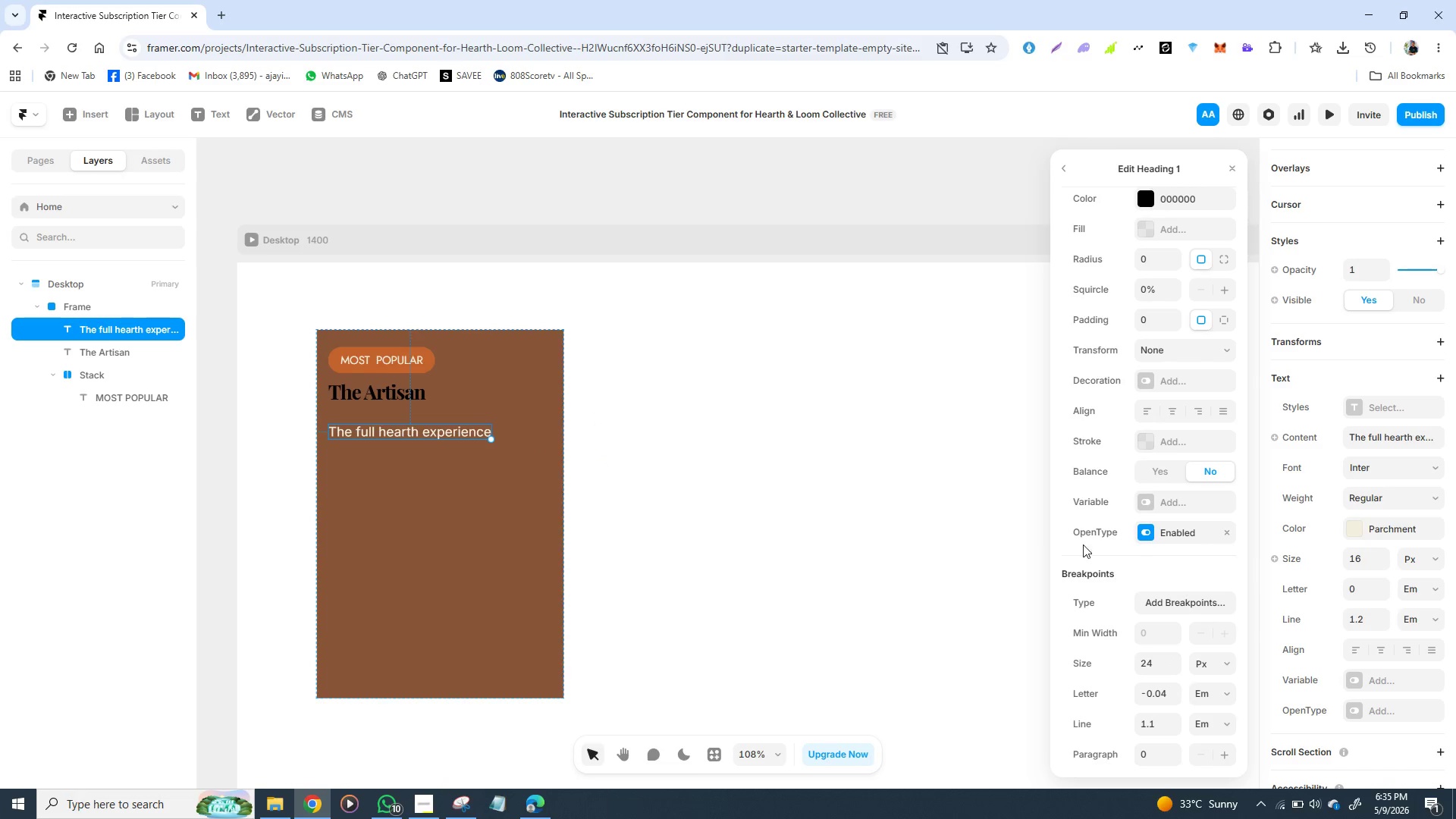 
left_click([973, 540])
 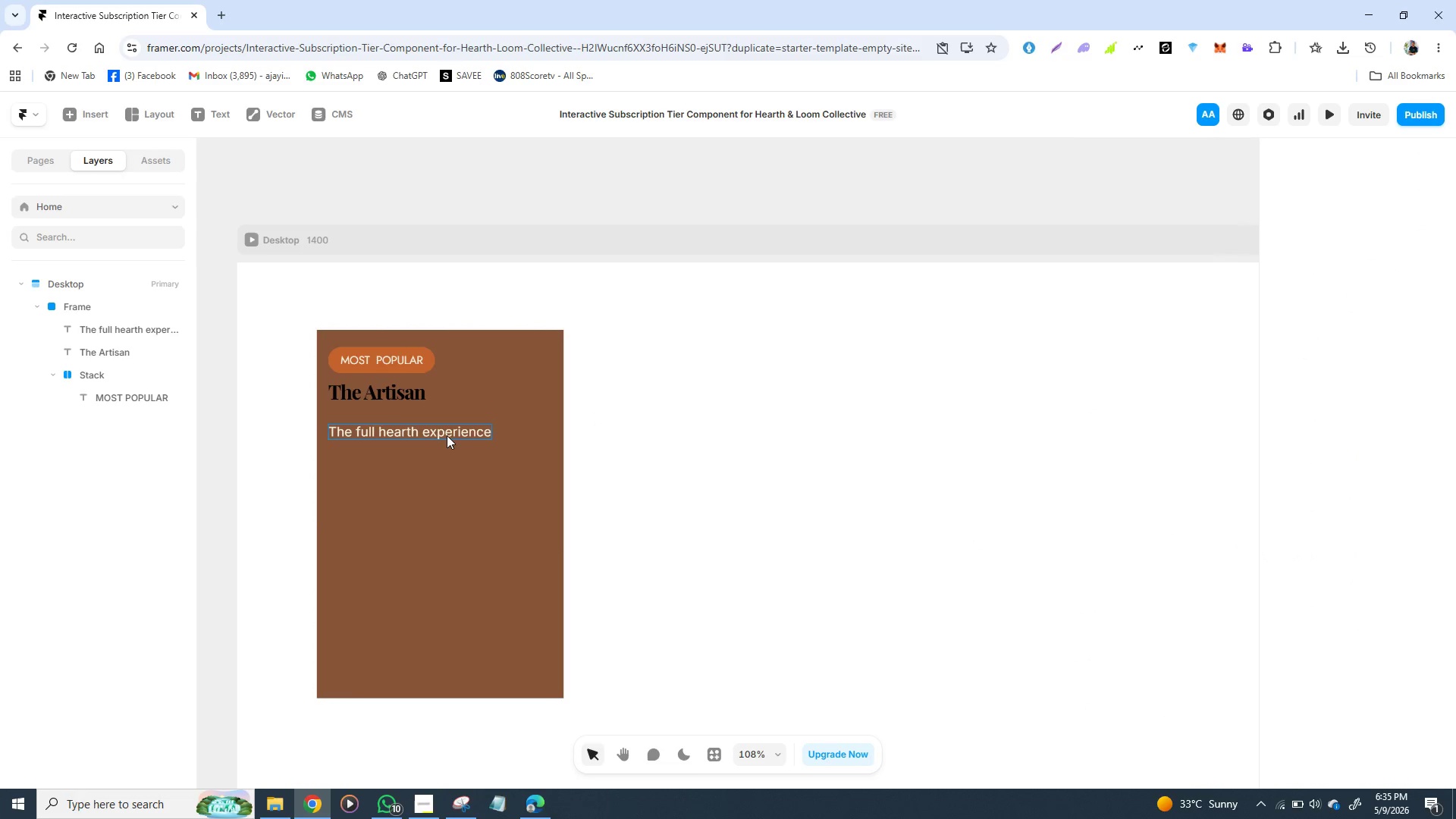 
left_click([444, 433])
 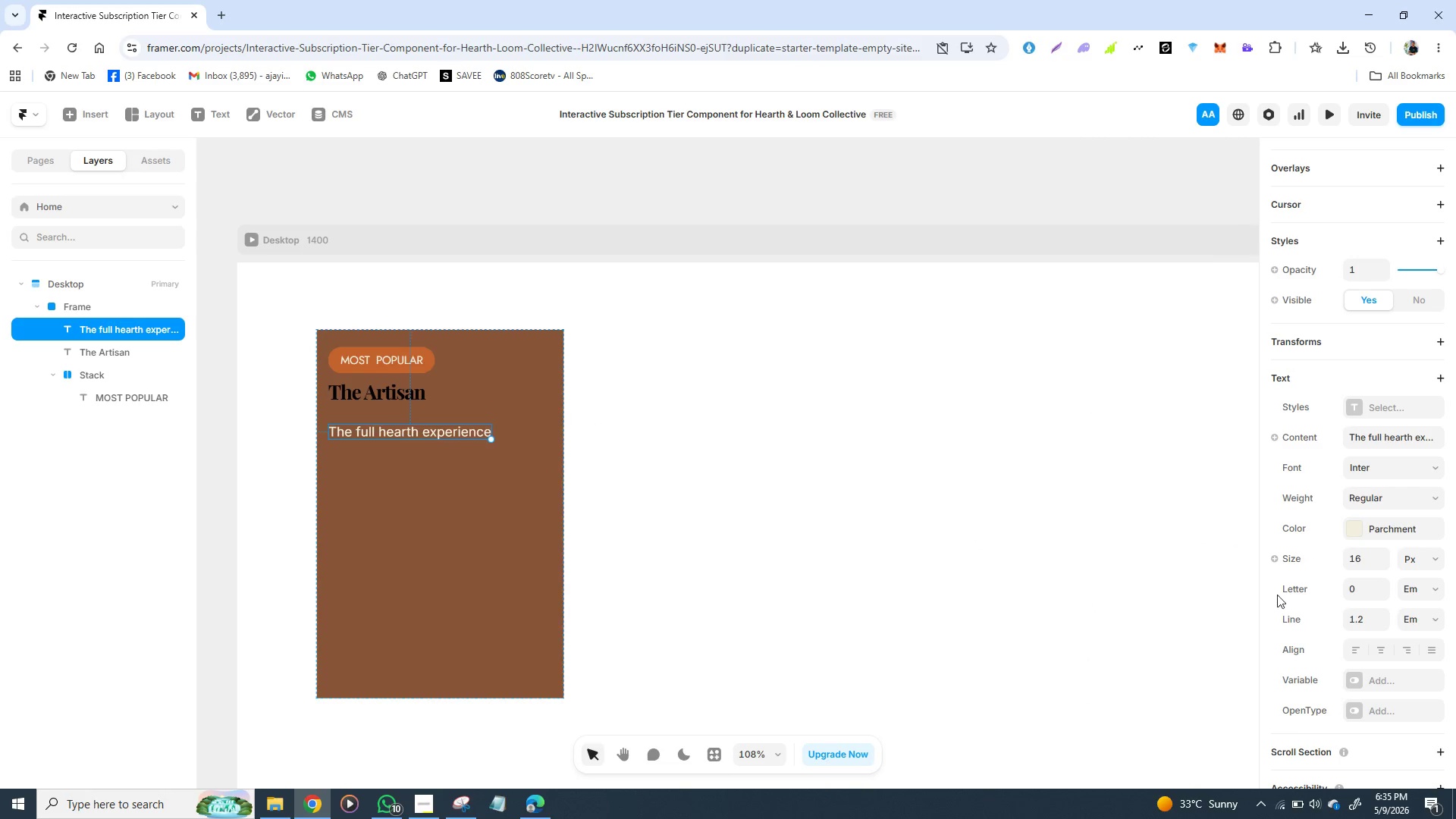 
mouse_move([1378, 617])
 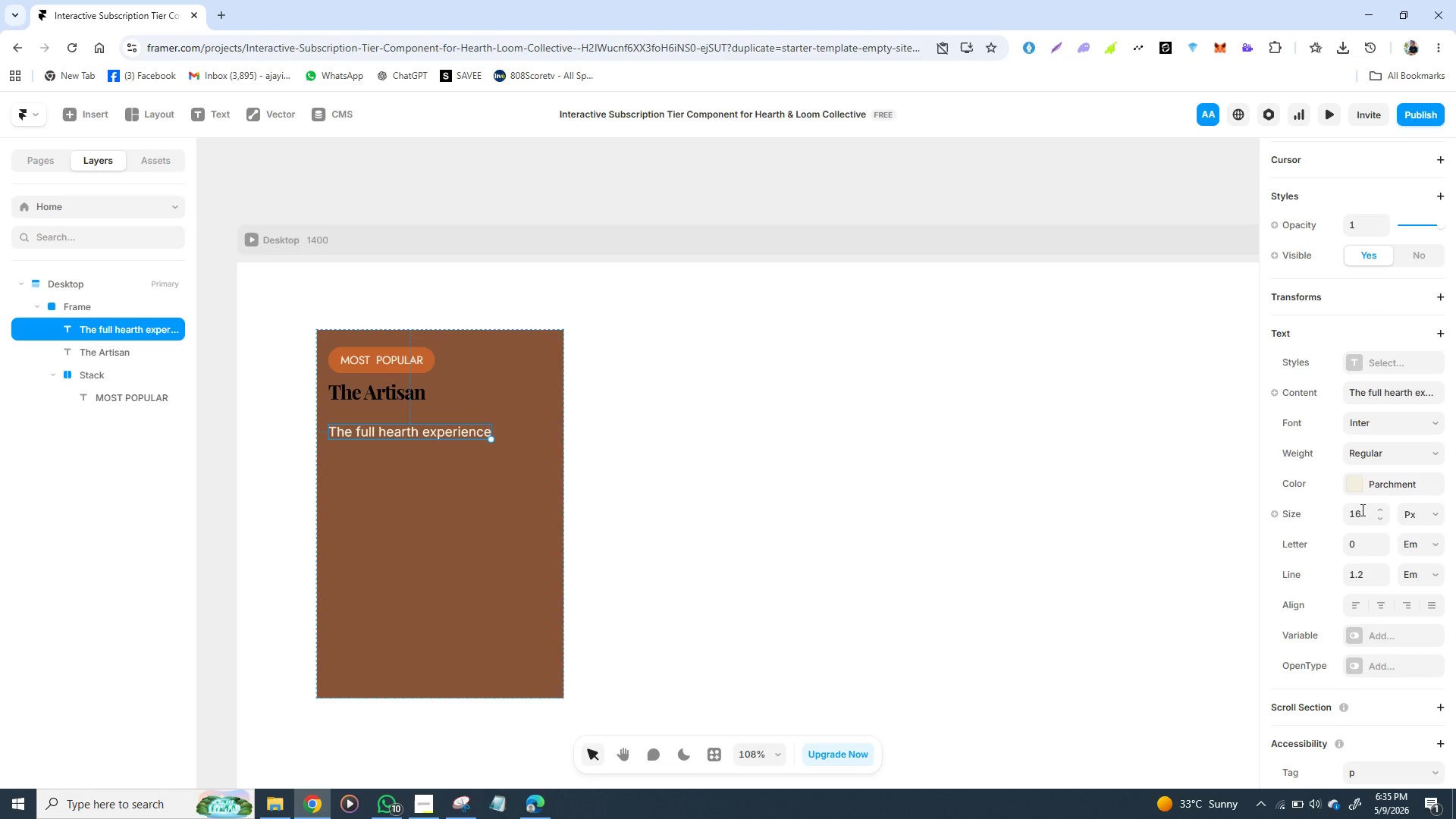 
left_click([1361, 510])
 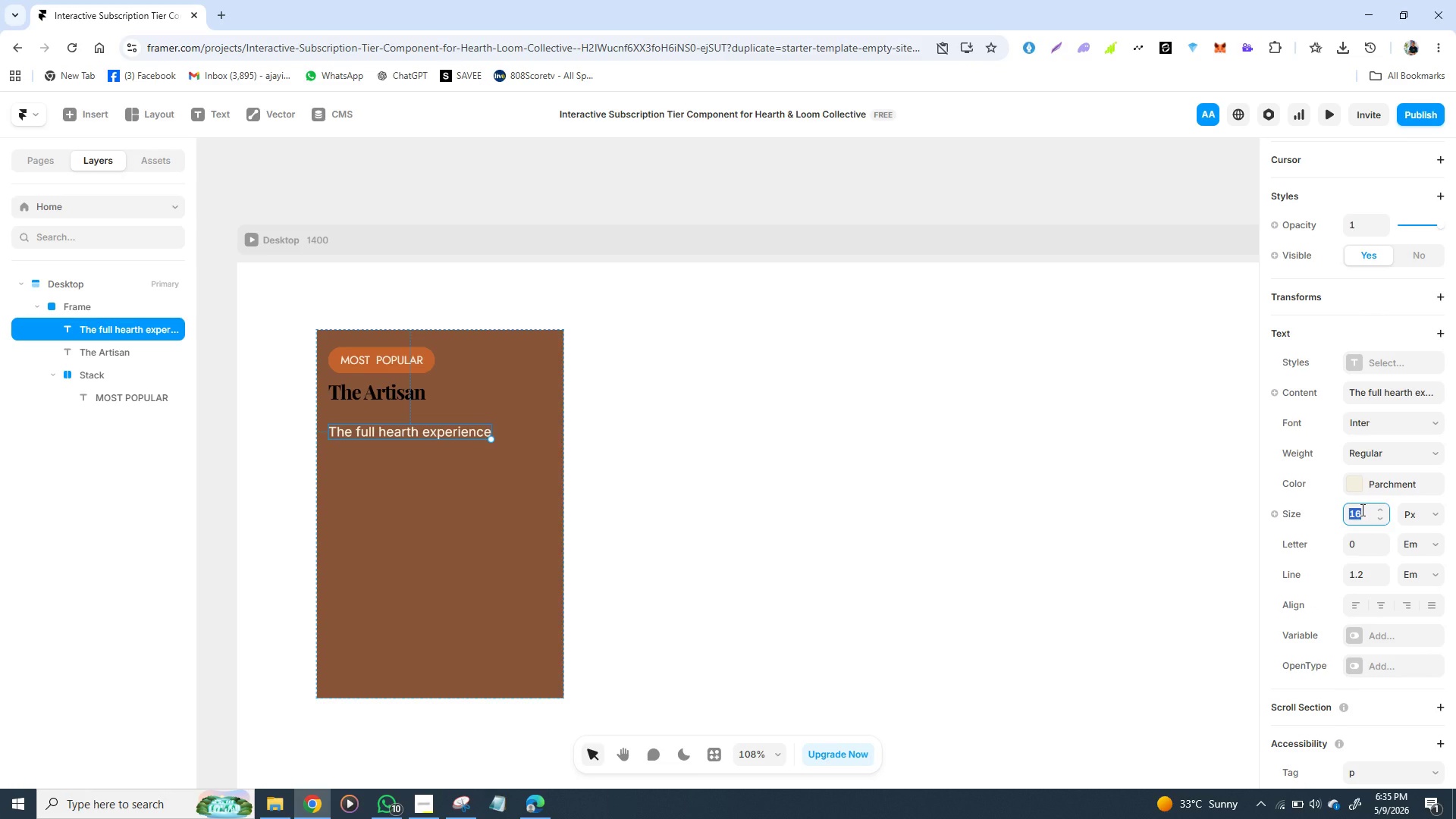 
type(12)
 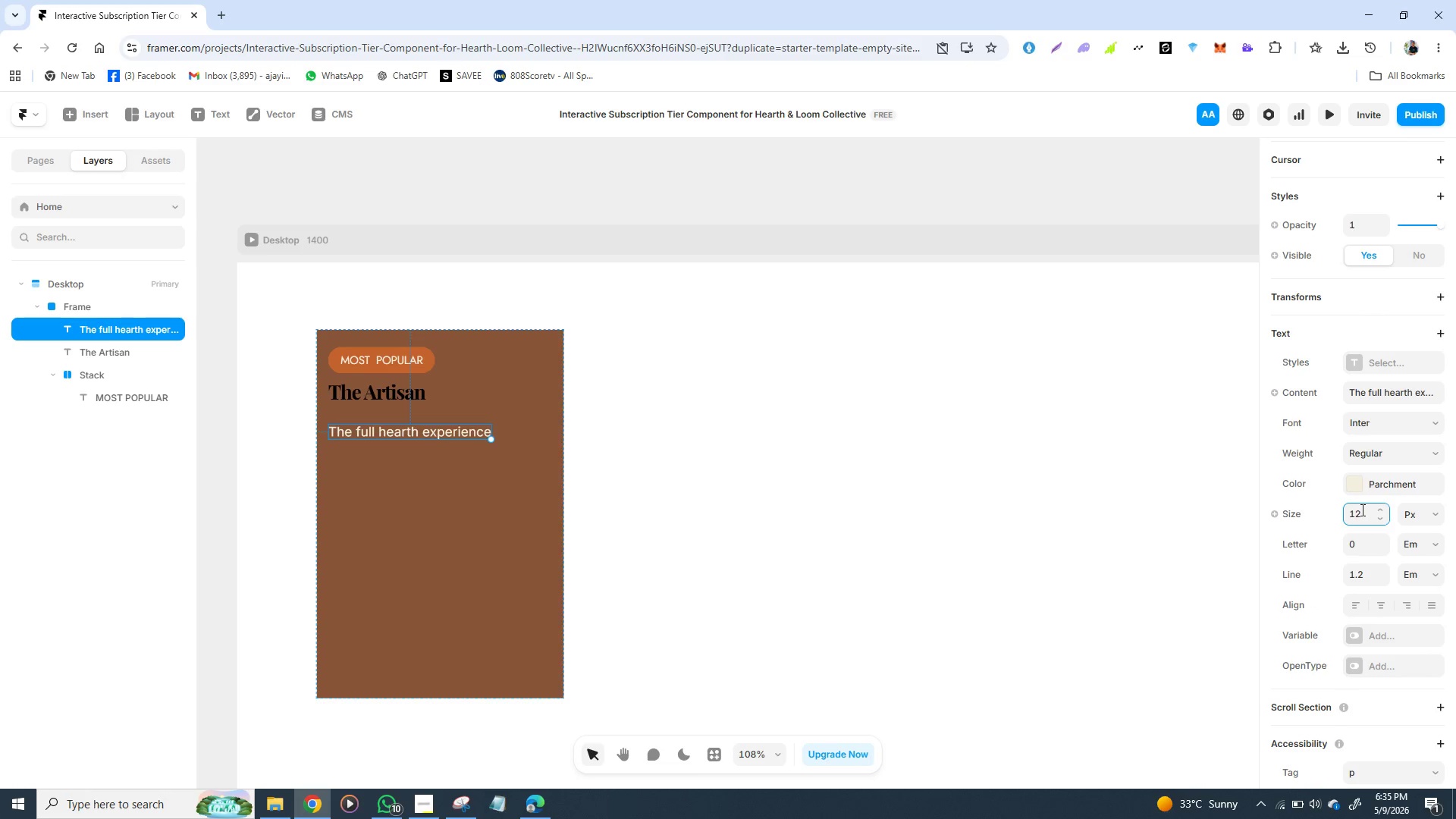 
key(Enter)
 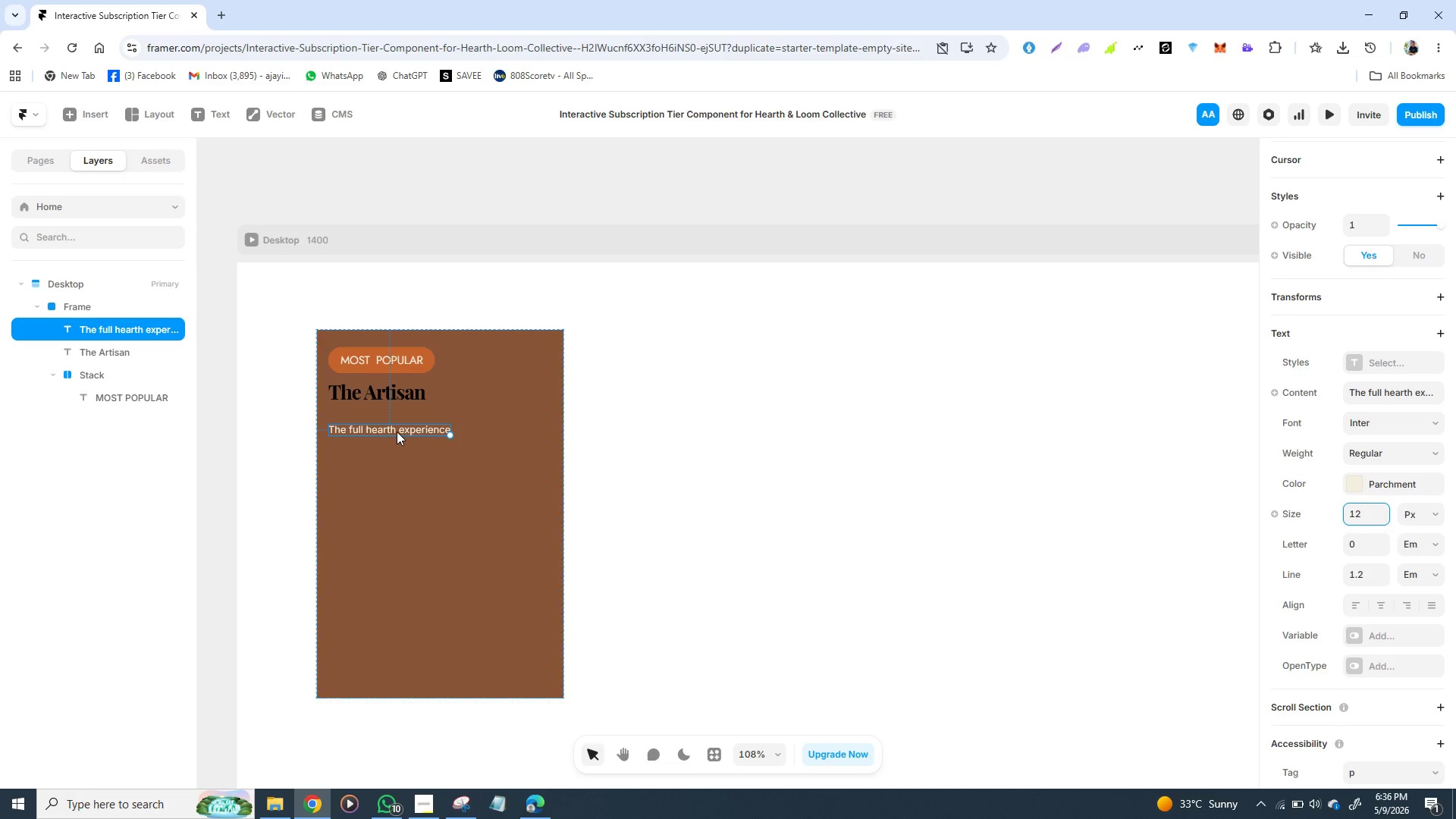 
wait(5.94)
 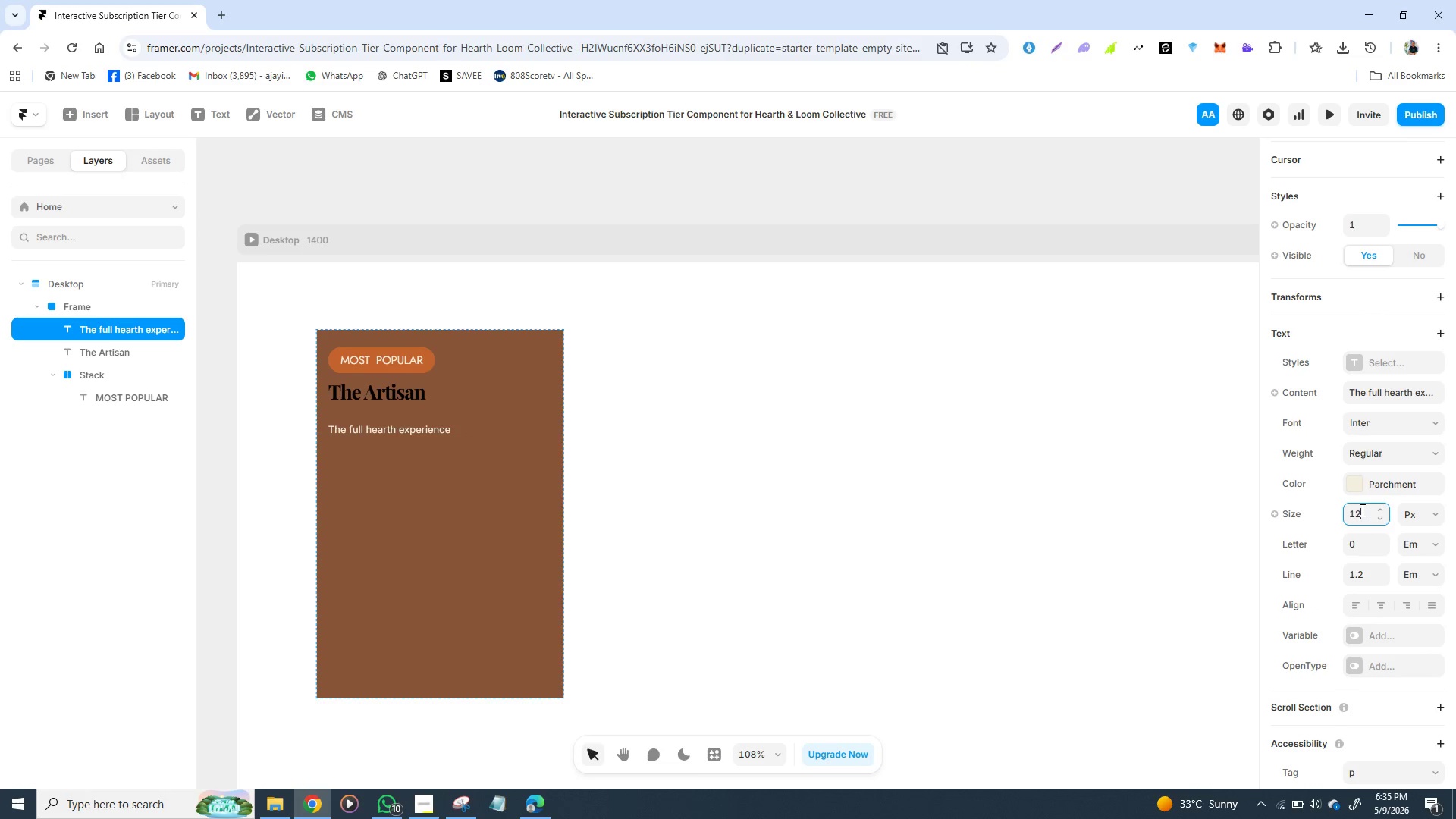 
left_click_drag(start_coordinate=[397, 431], to_coordinate=[397, 419])
 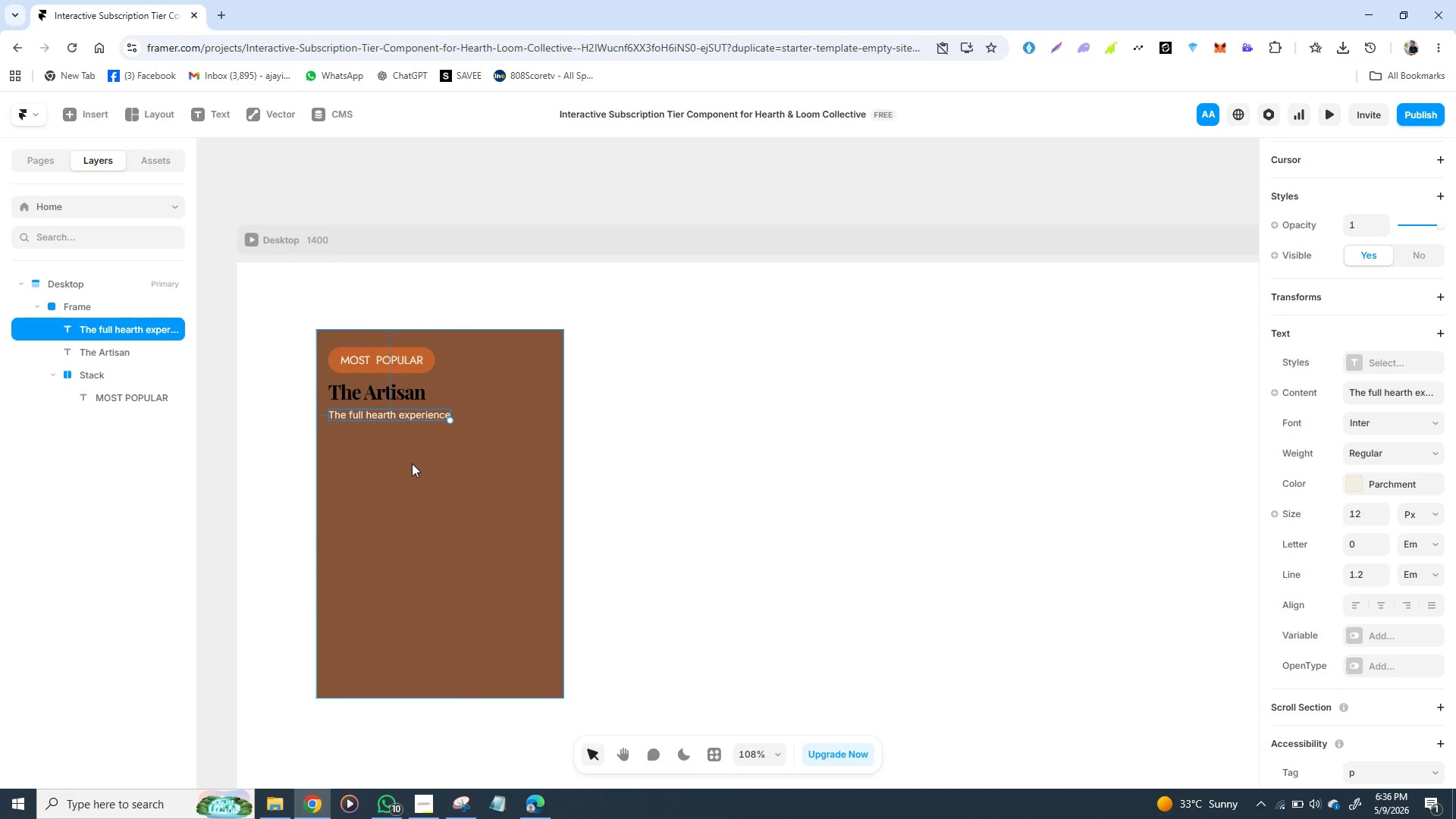 
left_click([424, 519])
 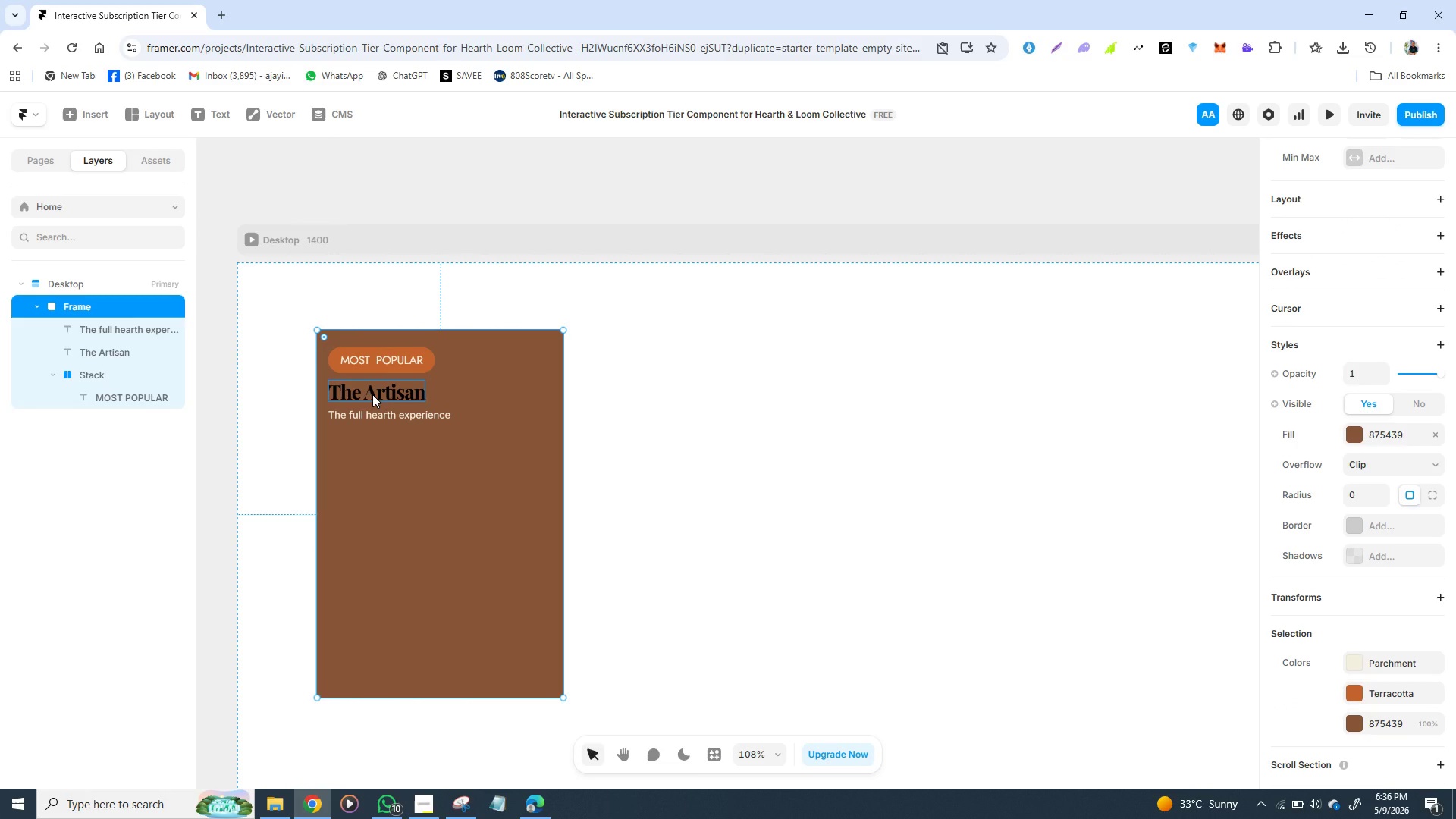 
left_click([372, 394])
 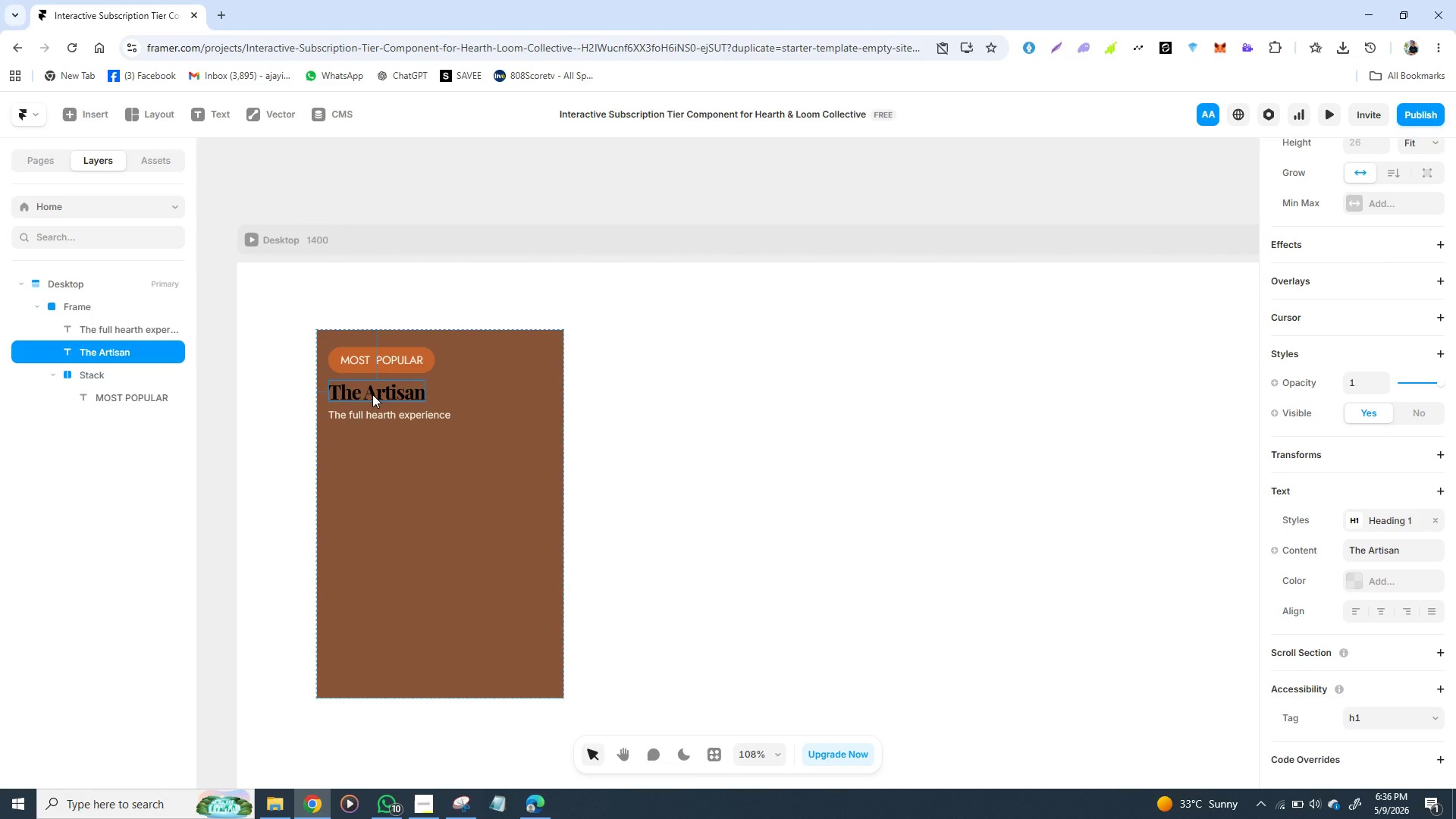 
key(Control+ControlLeft)
 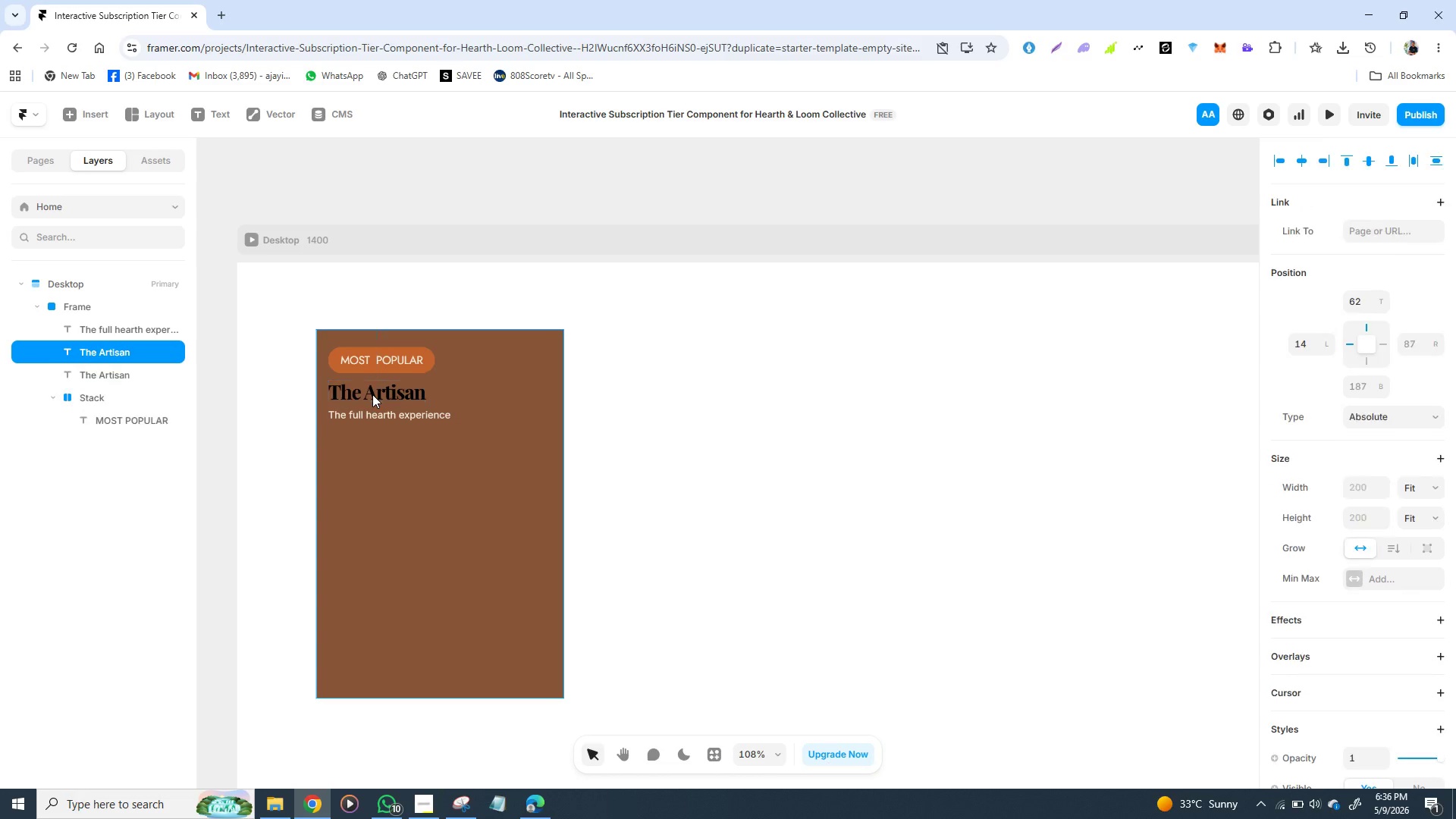 
key(Control+D)
 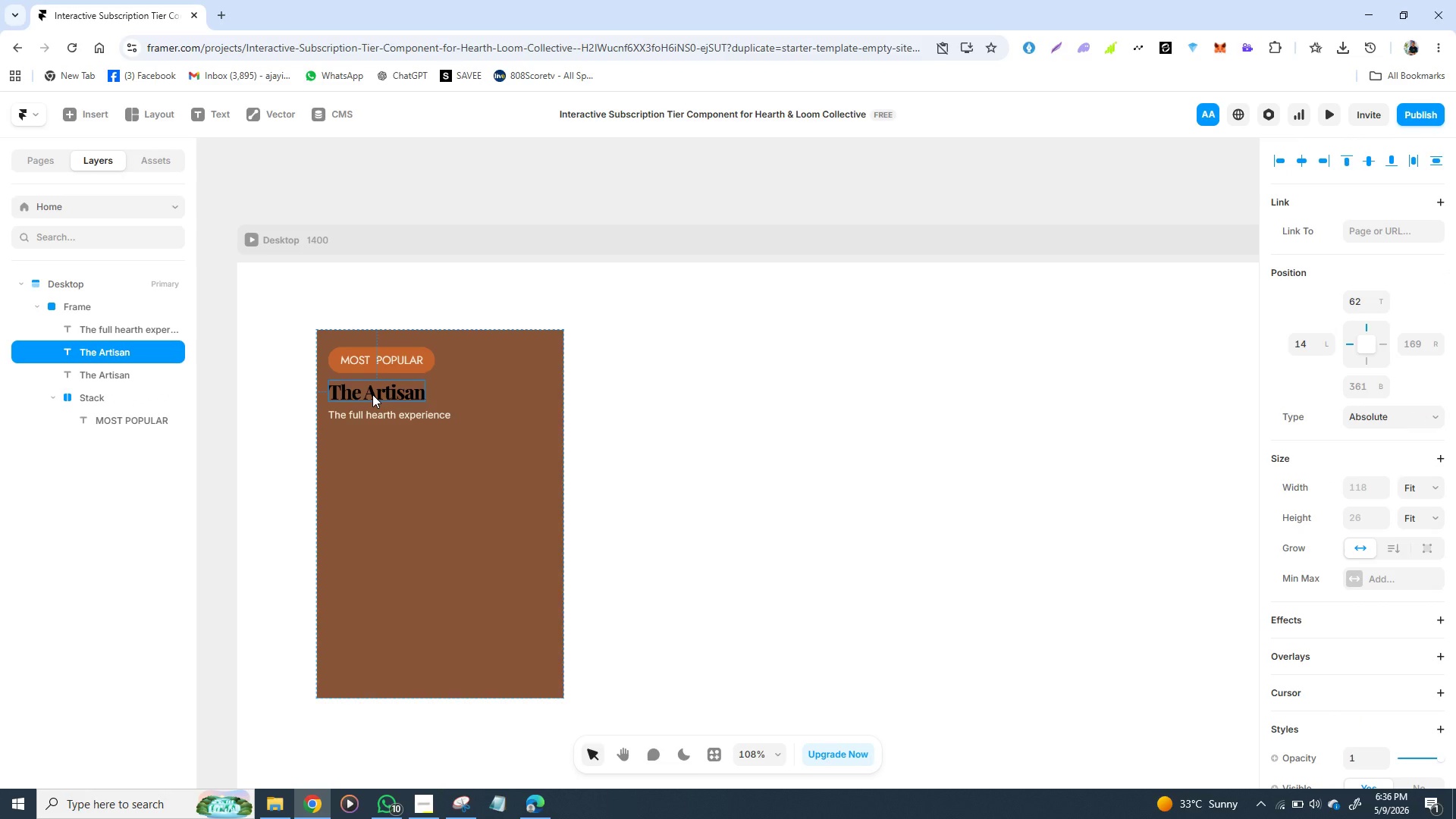 
left_click_drag(start_coordinate=[372, 394], to_coordinate=[370, 449])
 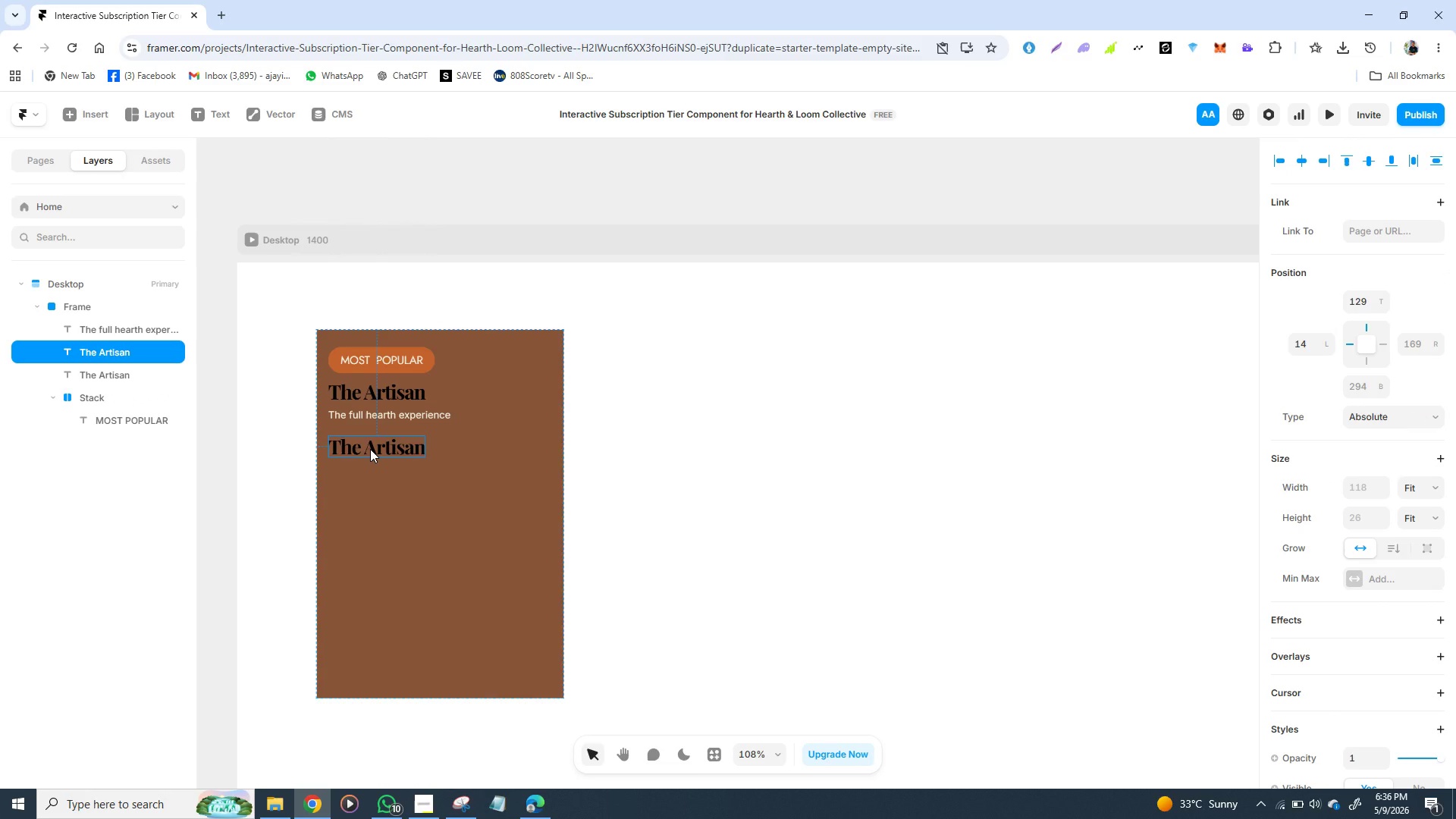 
double_click([370, 449])
 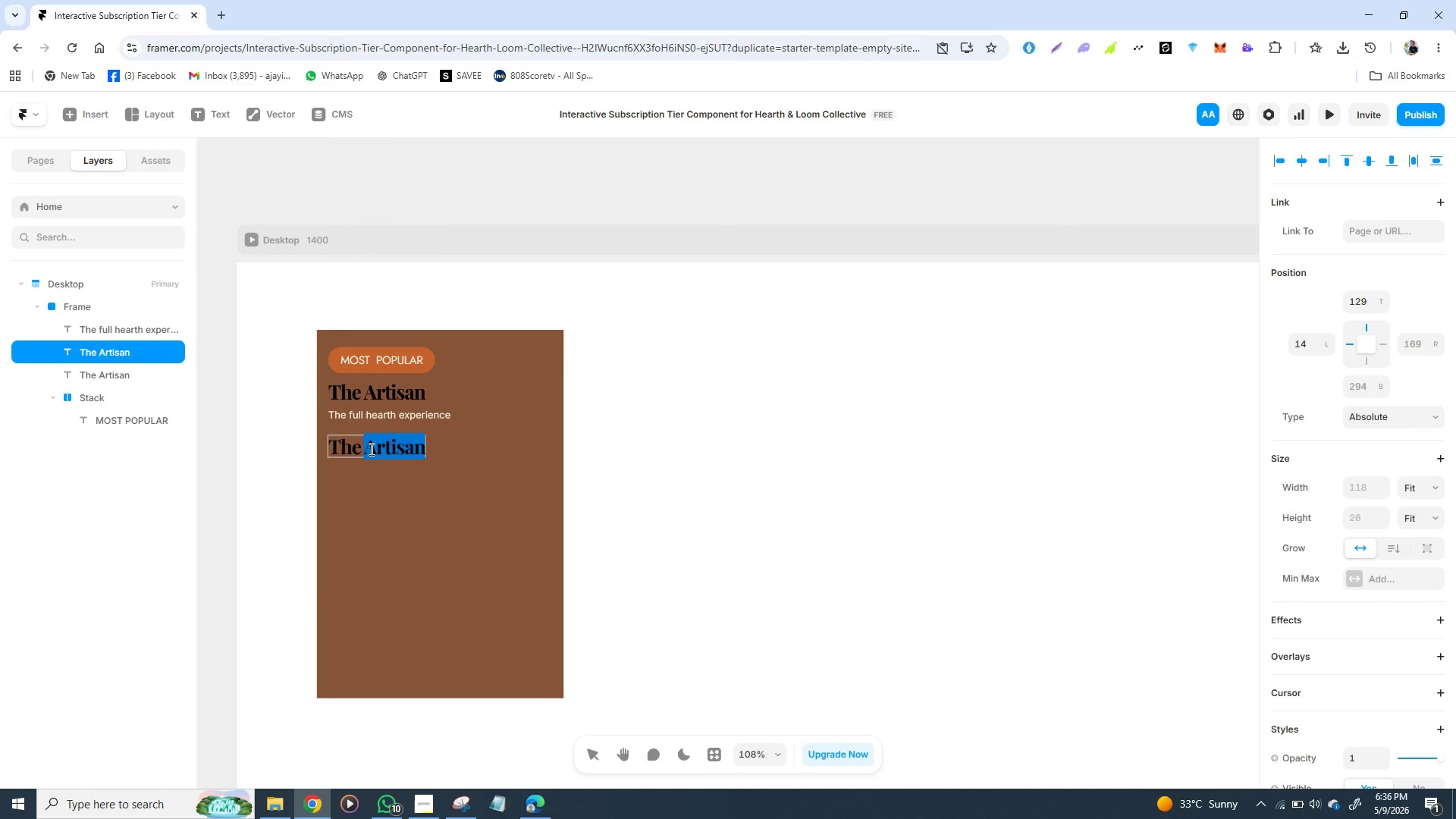 
triple_click([370, 449])
 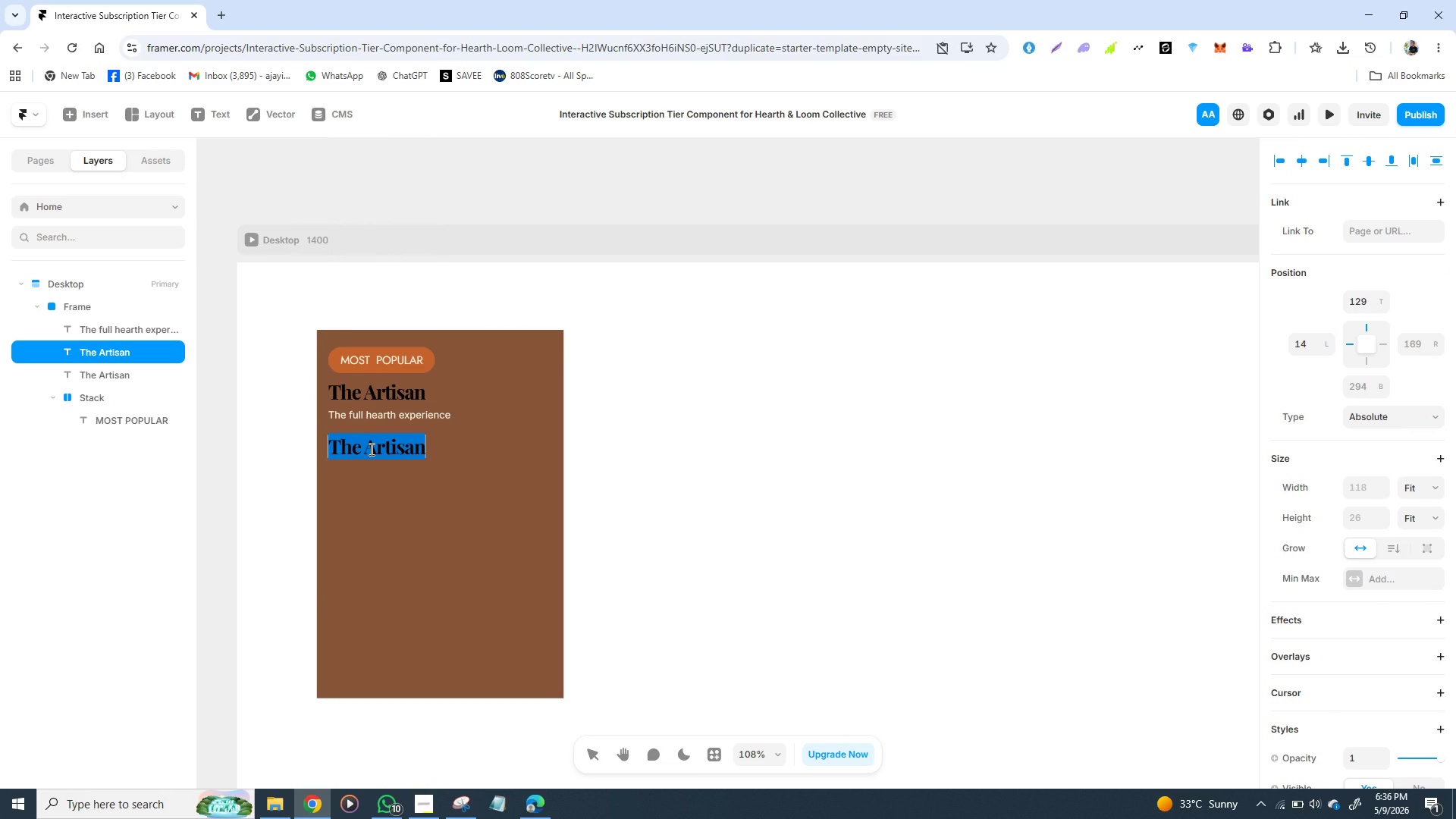 
triple_click([370, 449])
 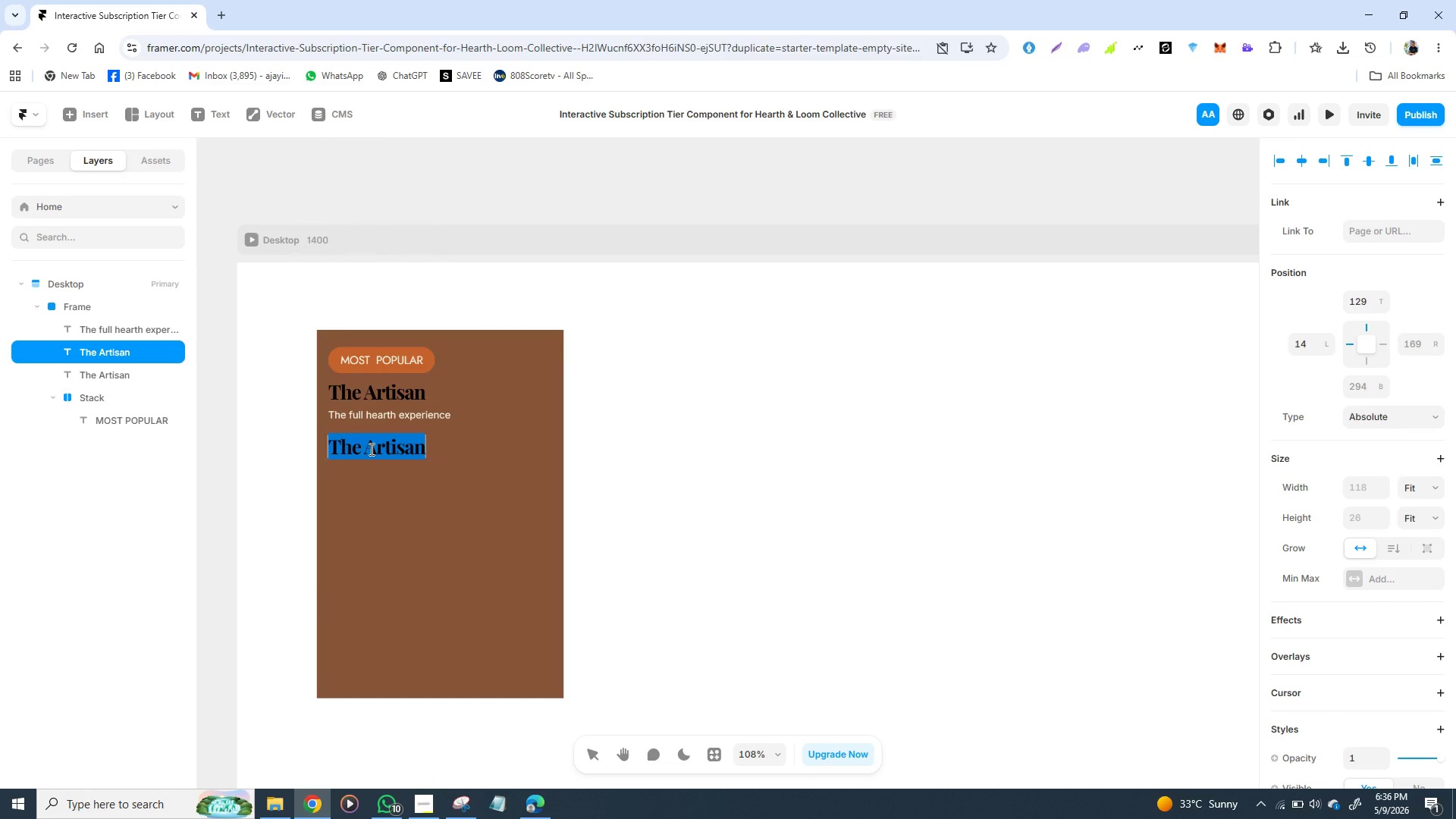 
key(Shift+4)
 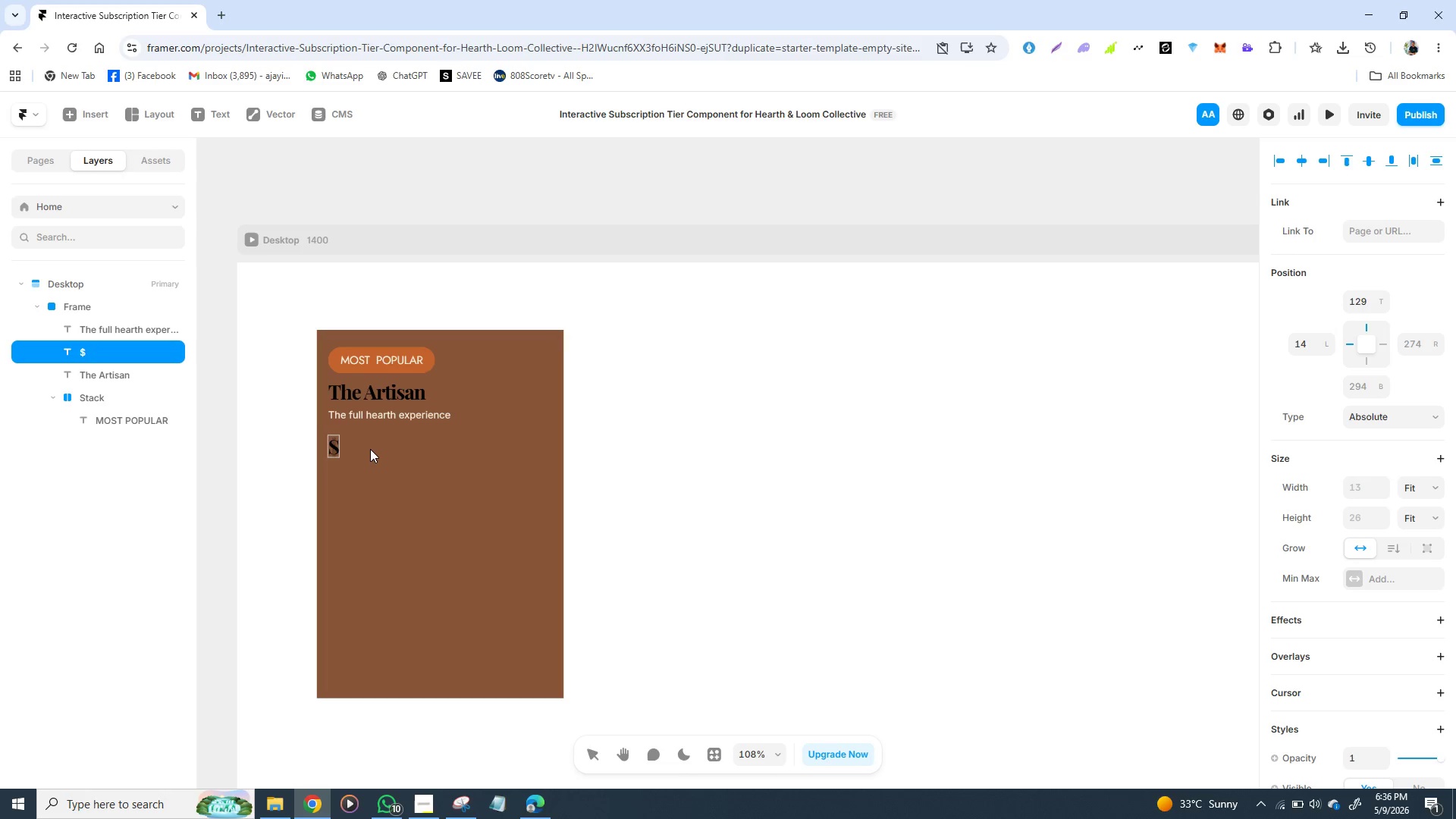 
type(89)
key(Backspace)
key(Backspace)
type( 89)
 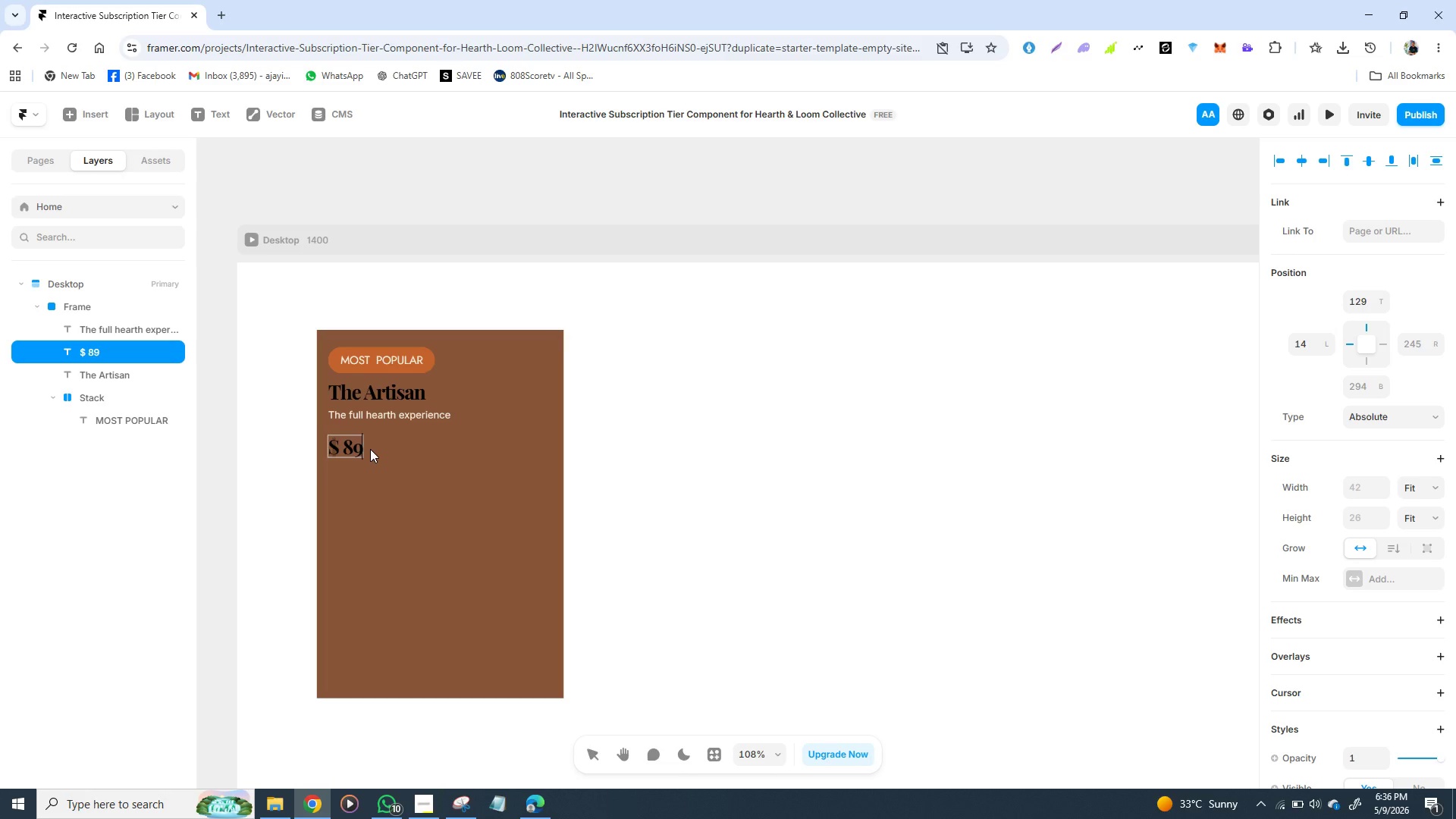 
key(Space)
 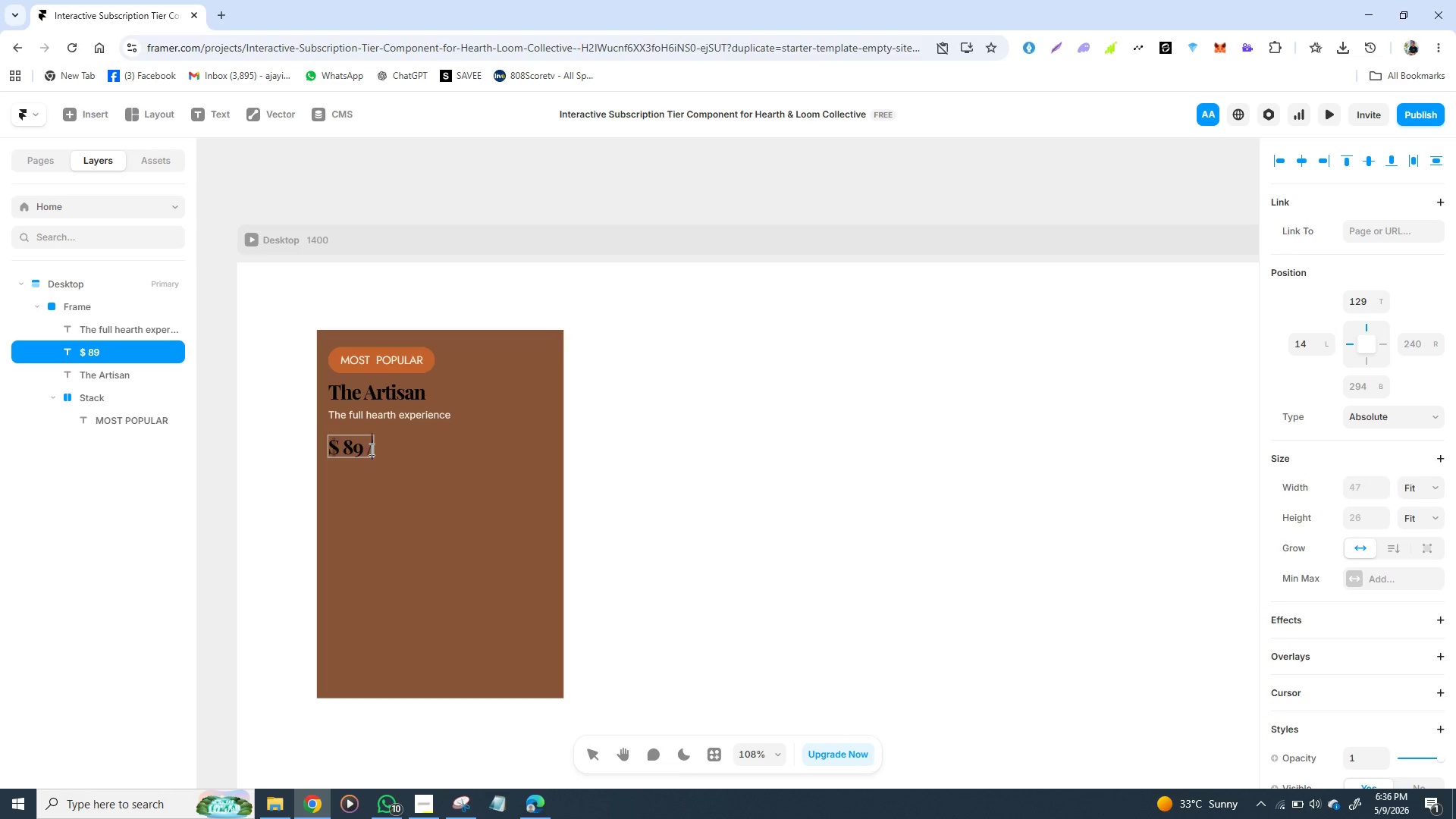 
key(Slash)
 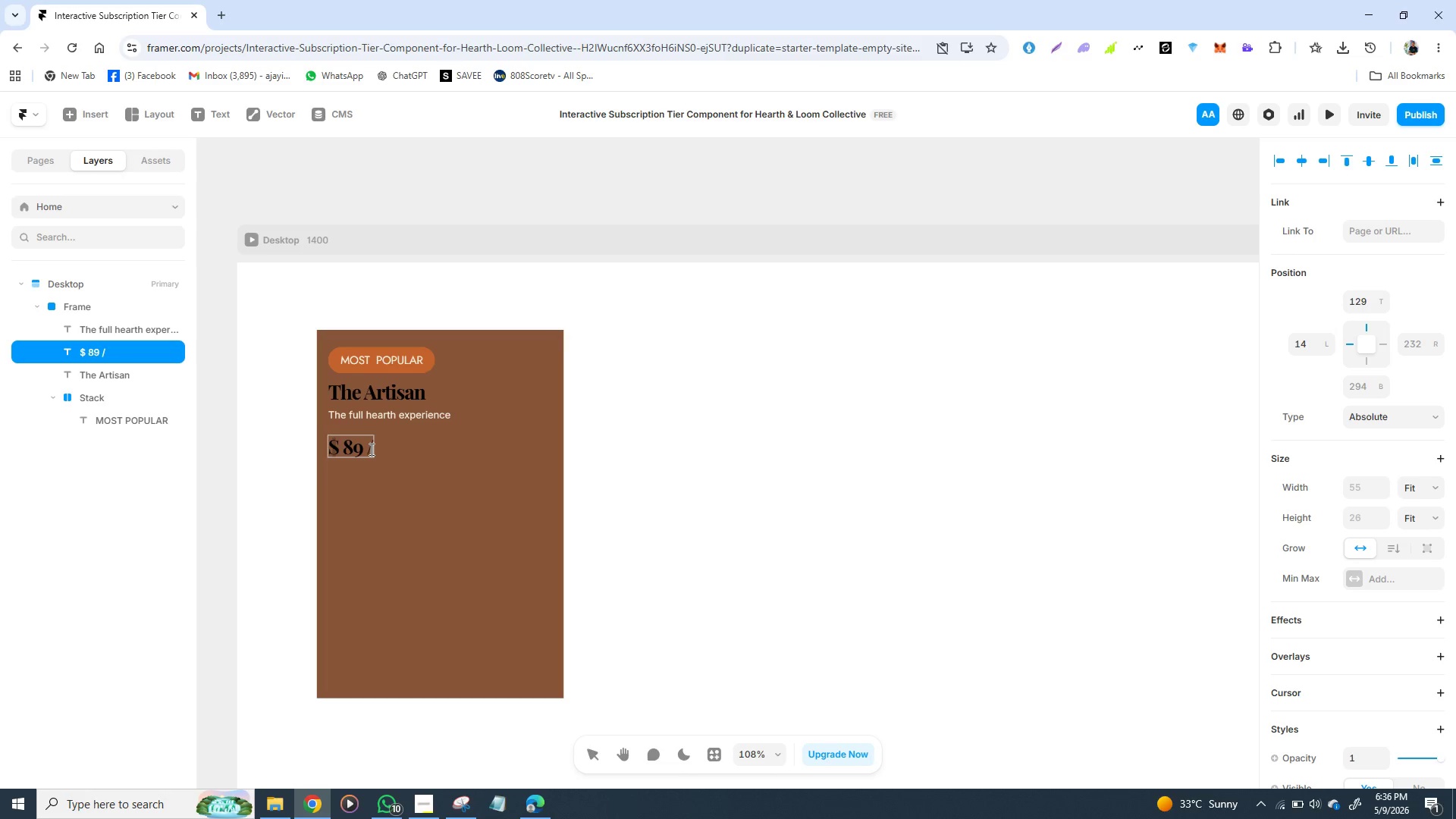 
key(Slash)
 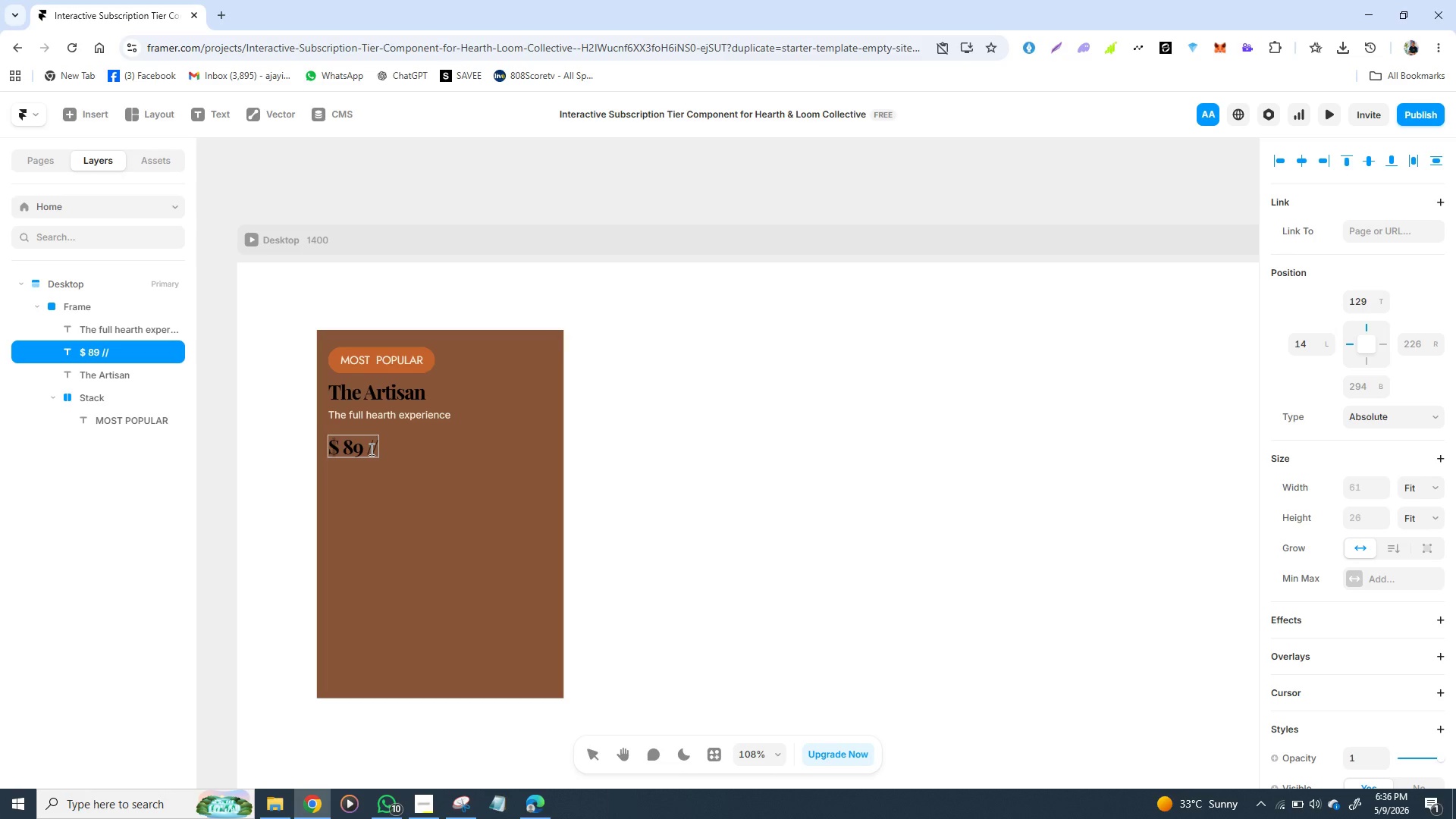 
key(Backspace)
 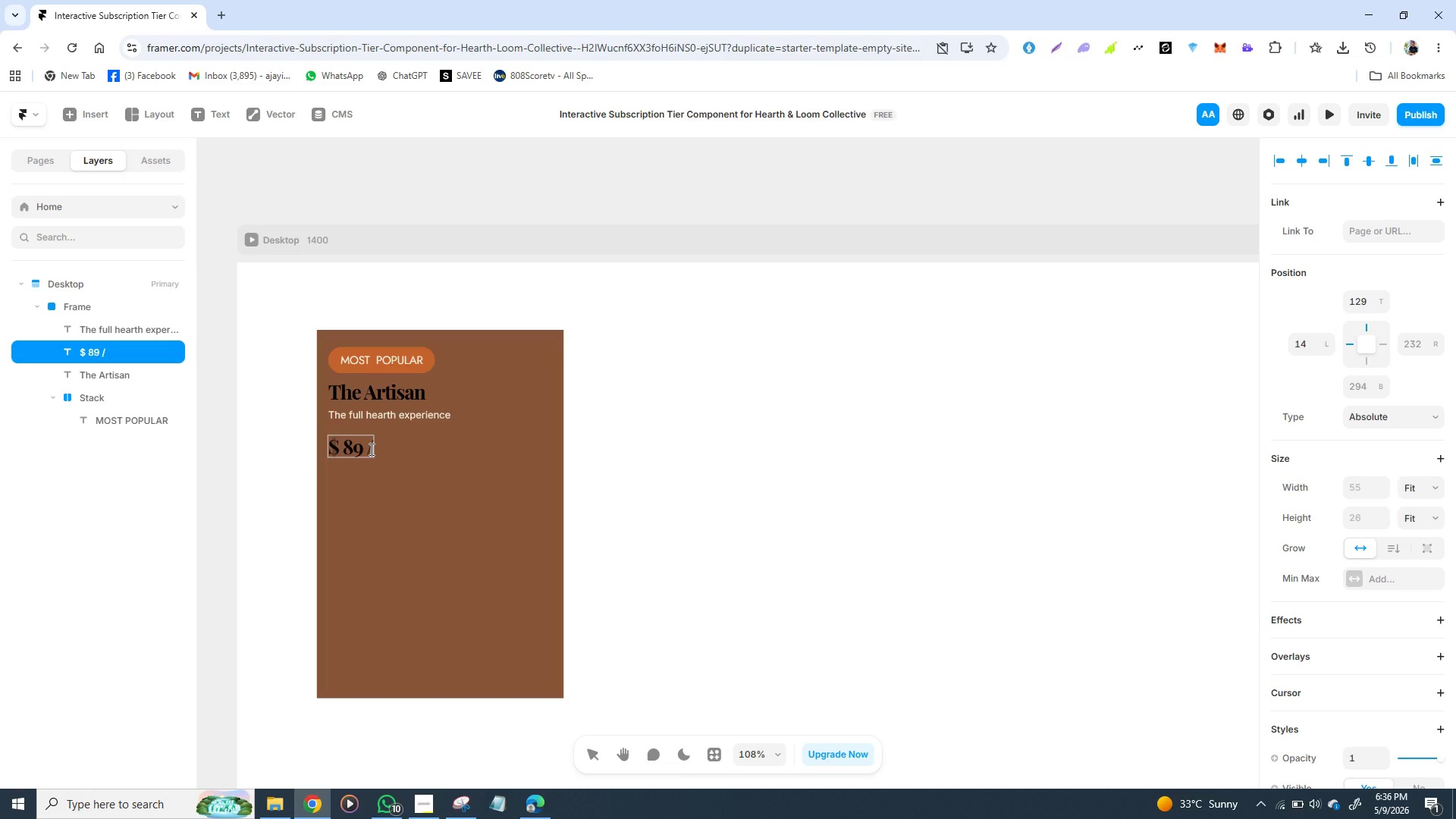 
key(Space)
 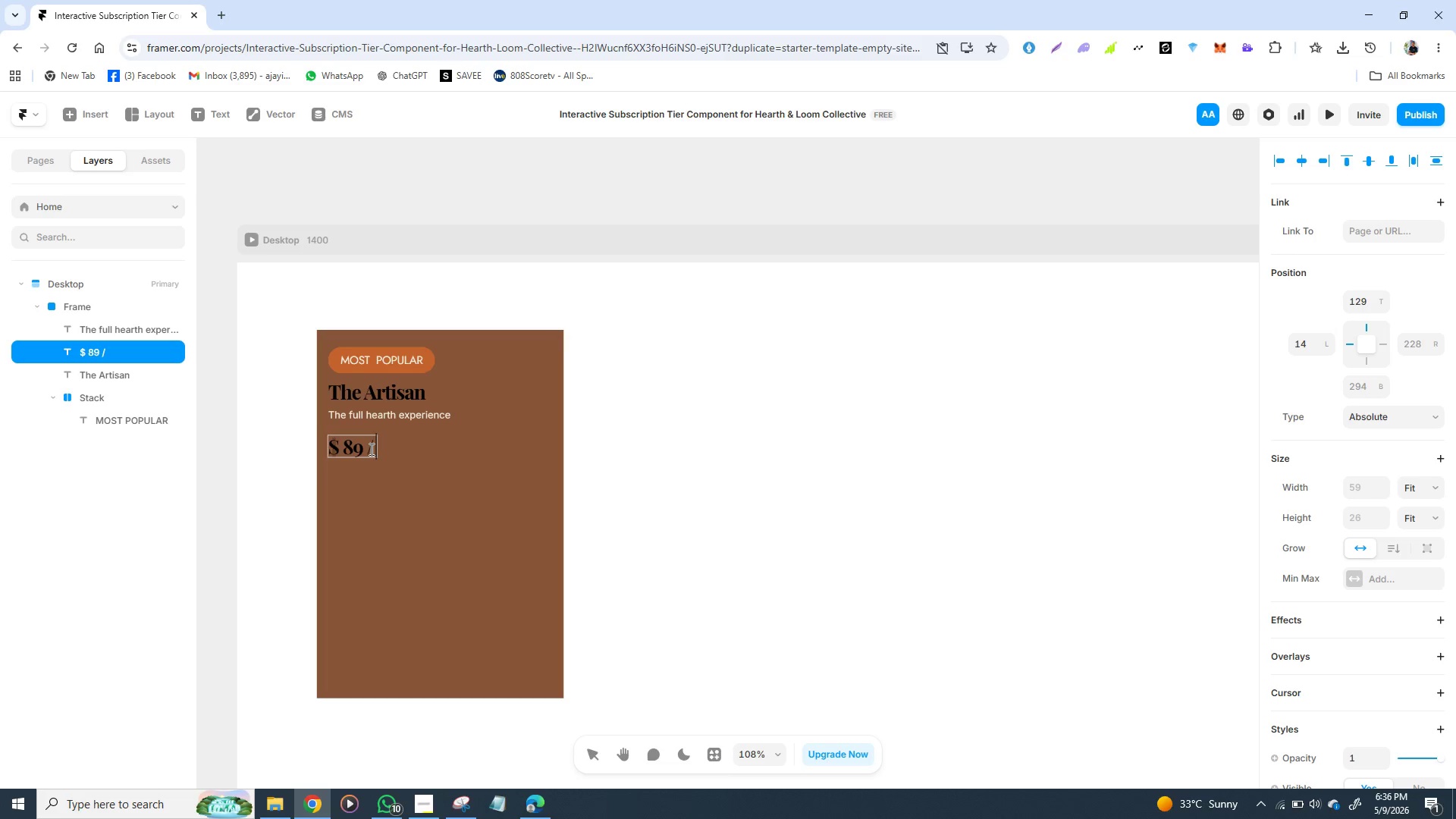 
wait(5.56)
 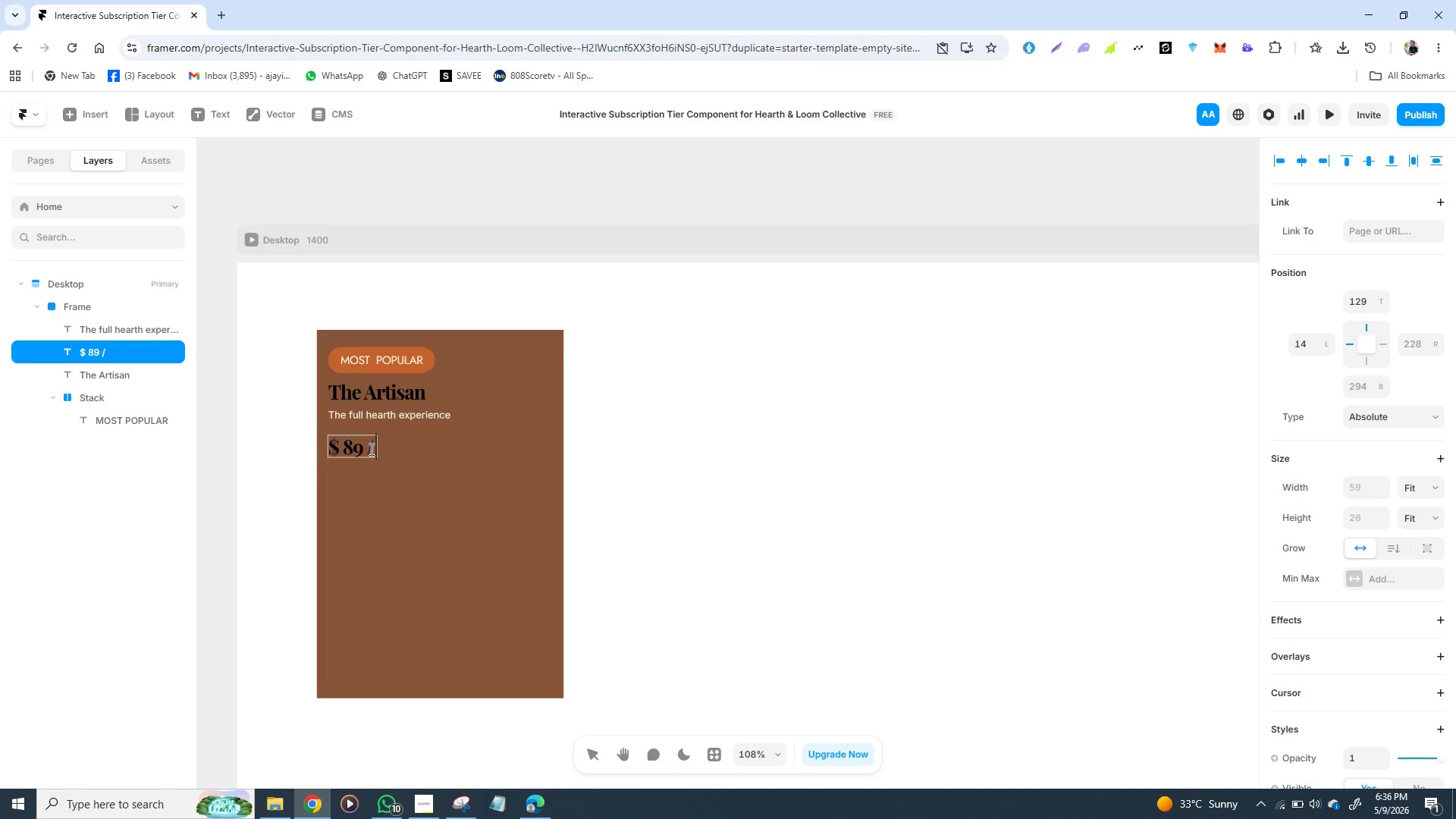 
type(se)
 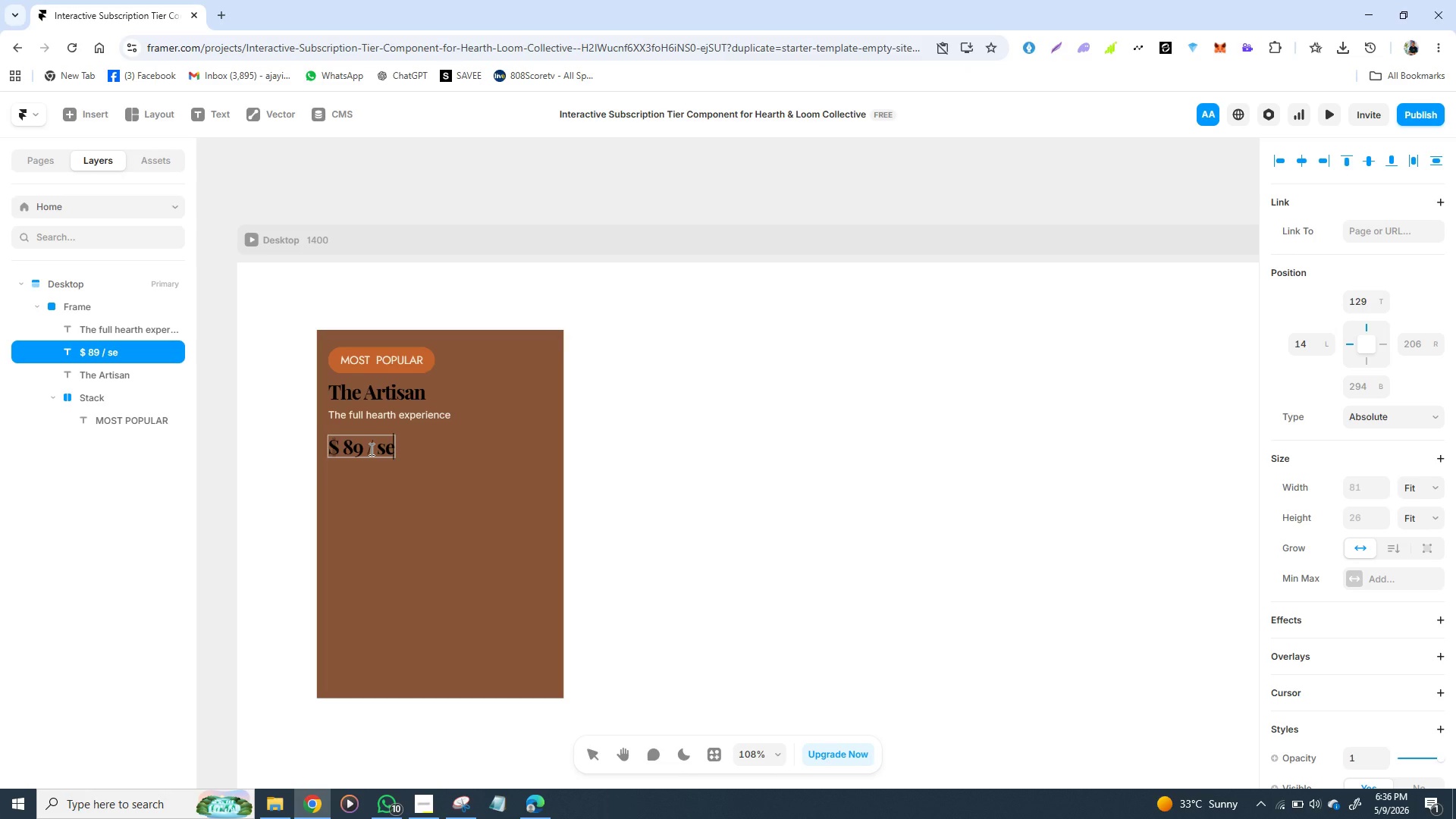 
wait(6.08)
 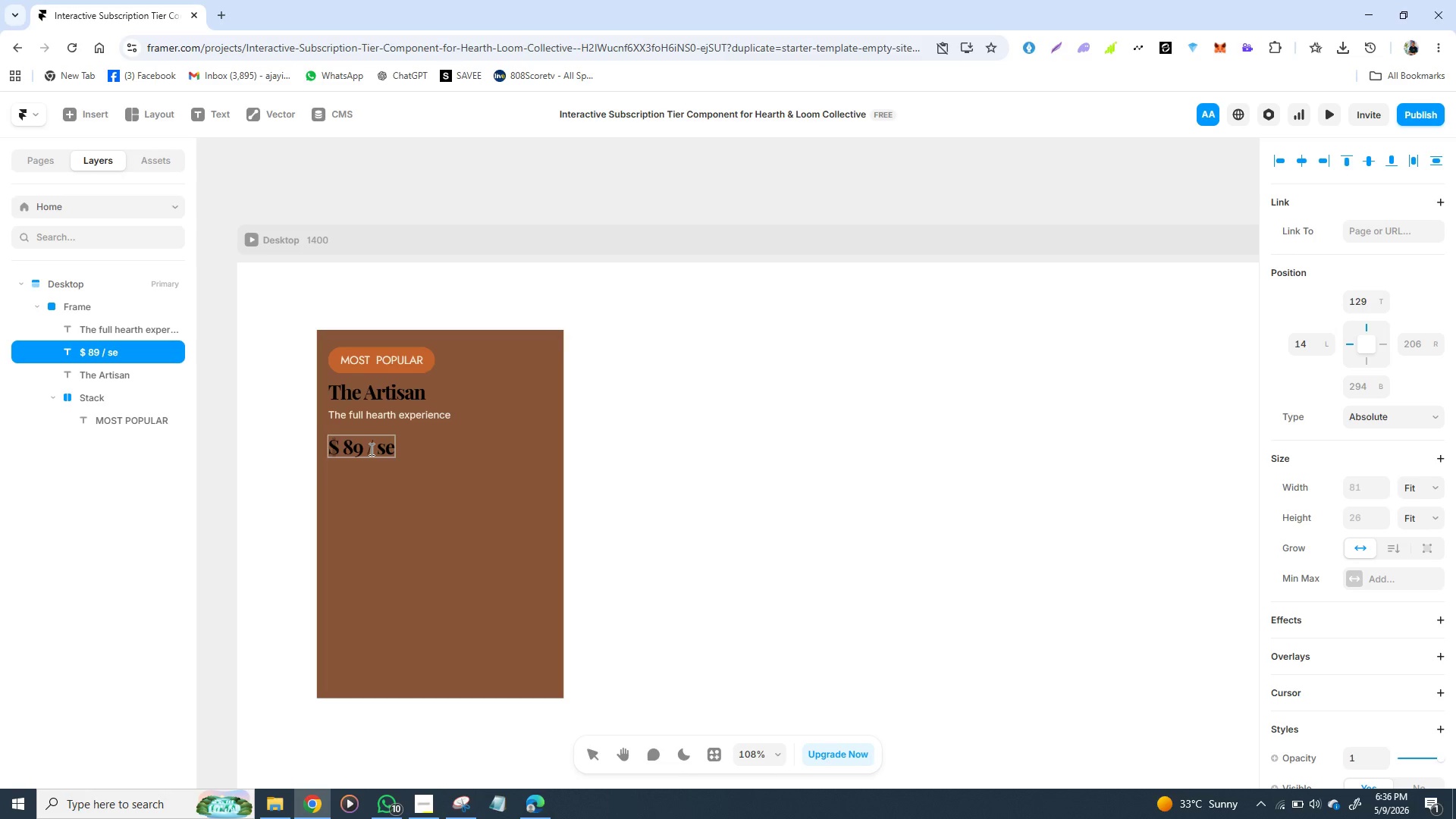 
key(A)
 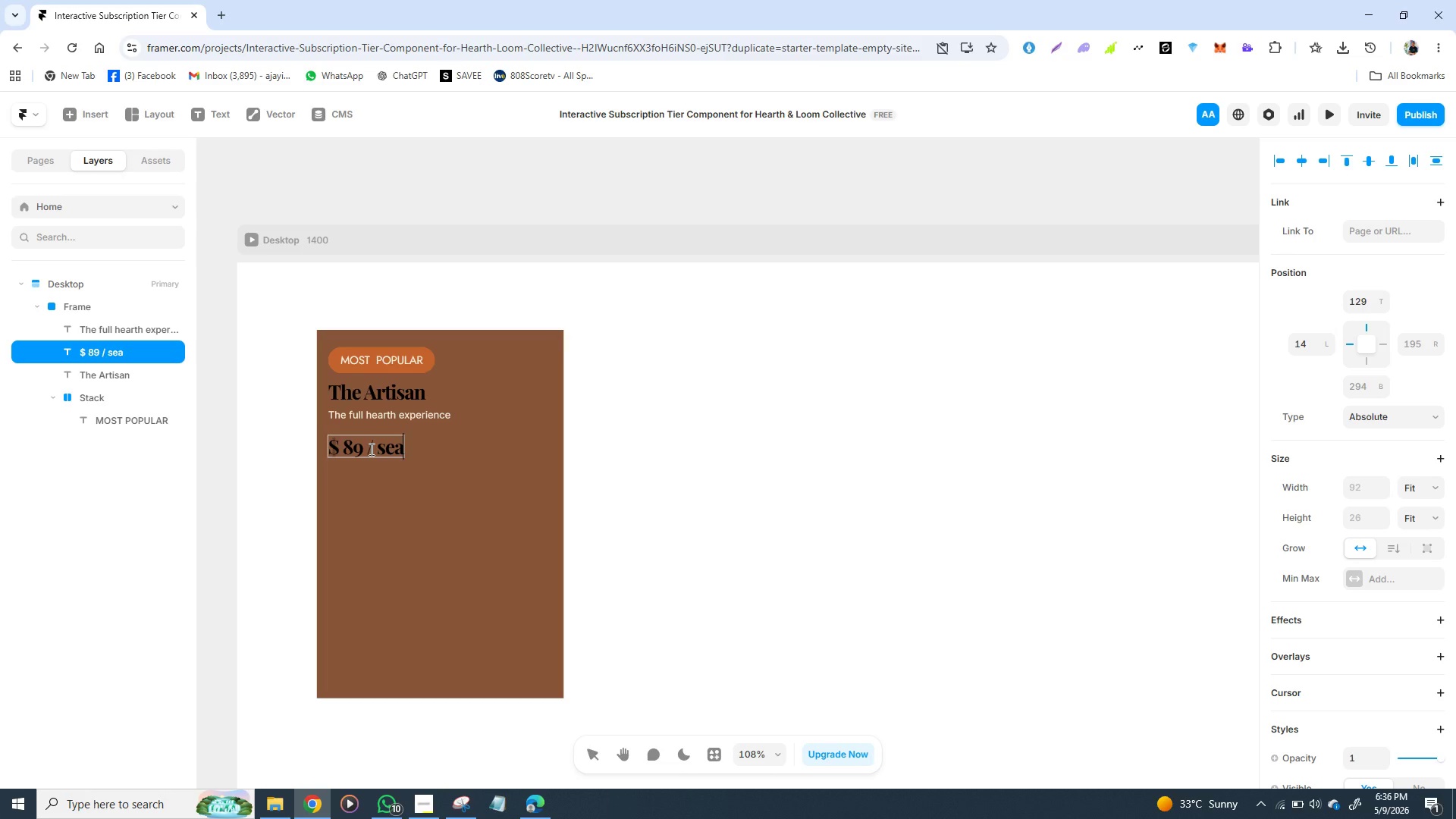 
type(som)
key(Backspace)
type(n)
 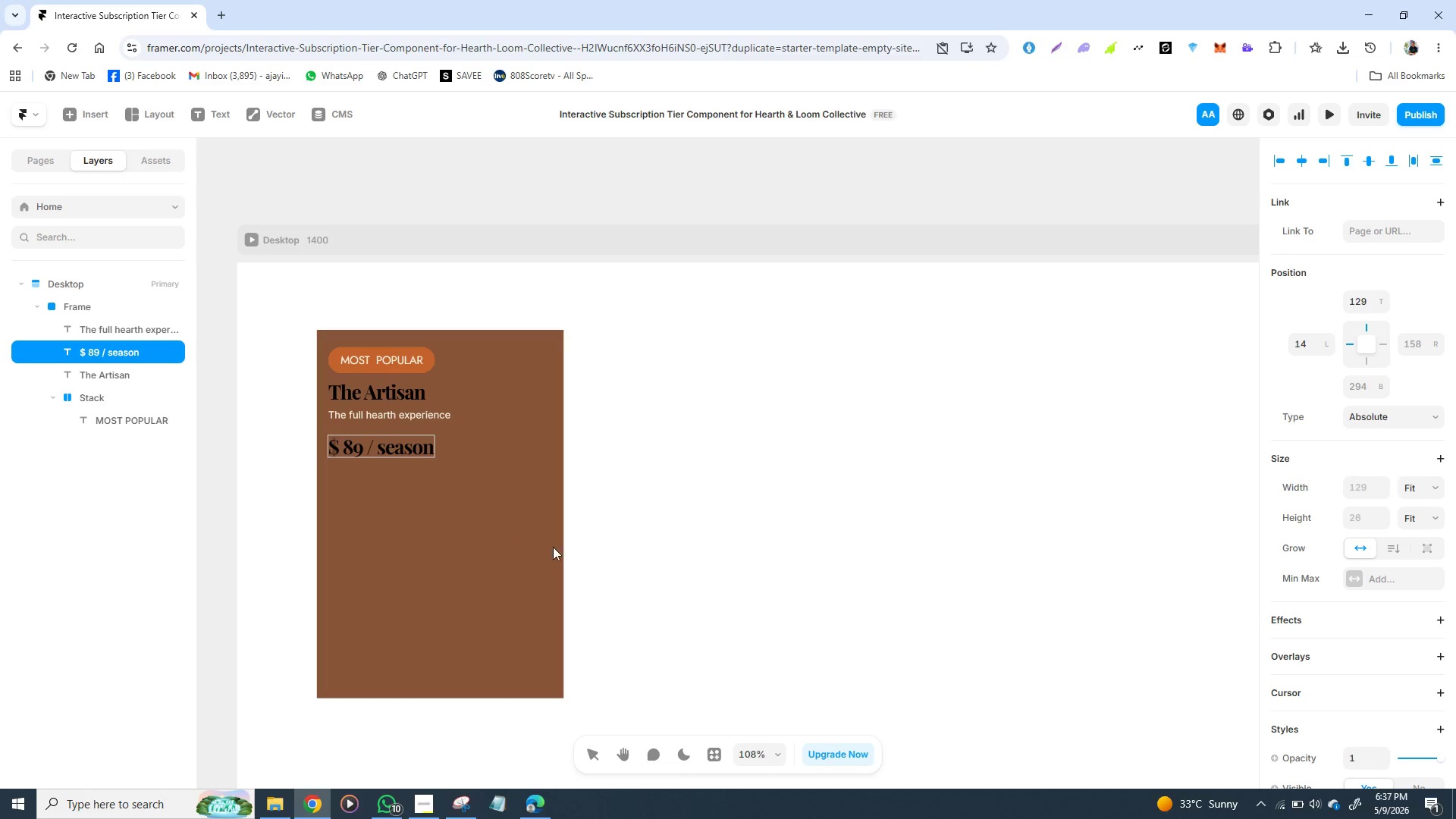 
left_click([642, 553])
 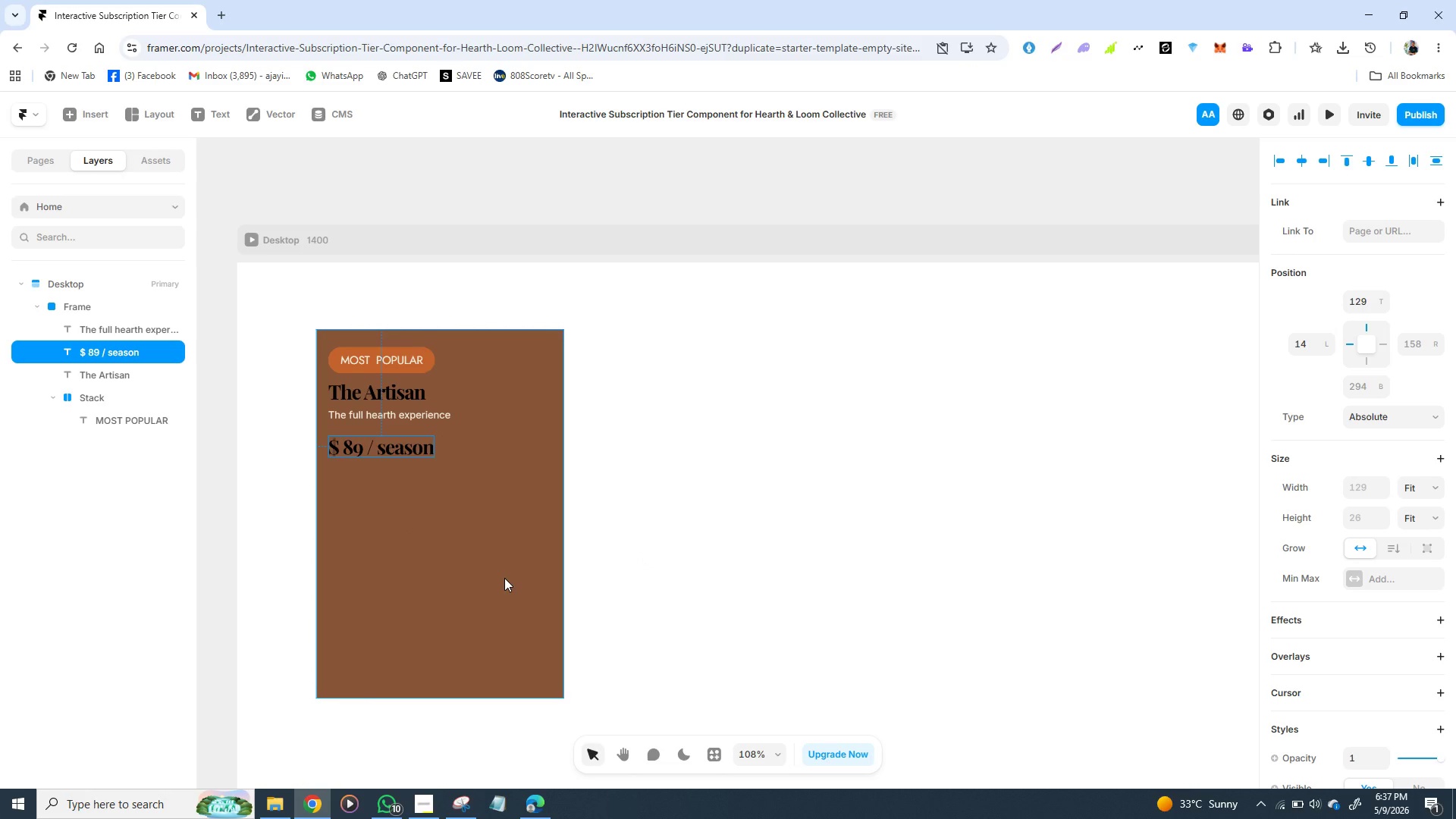 
wait(8.61)
 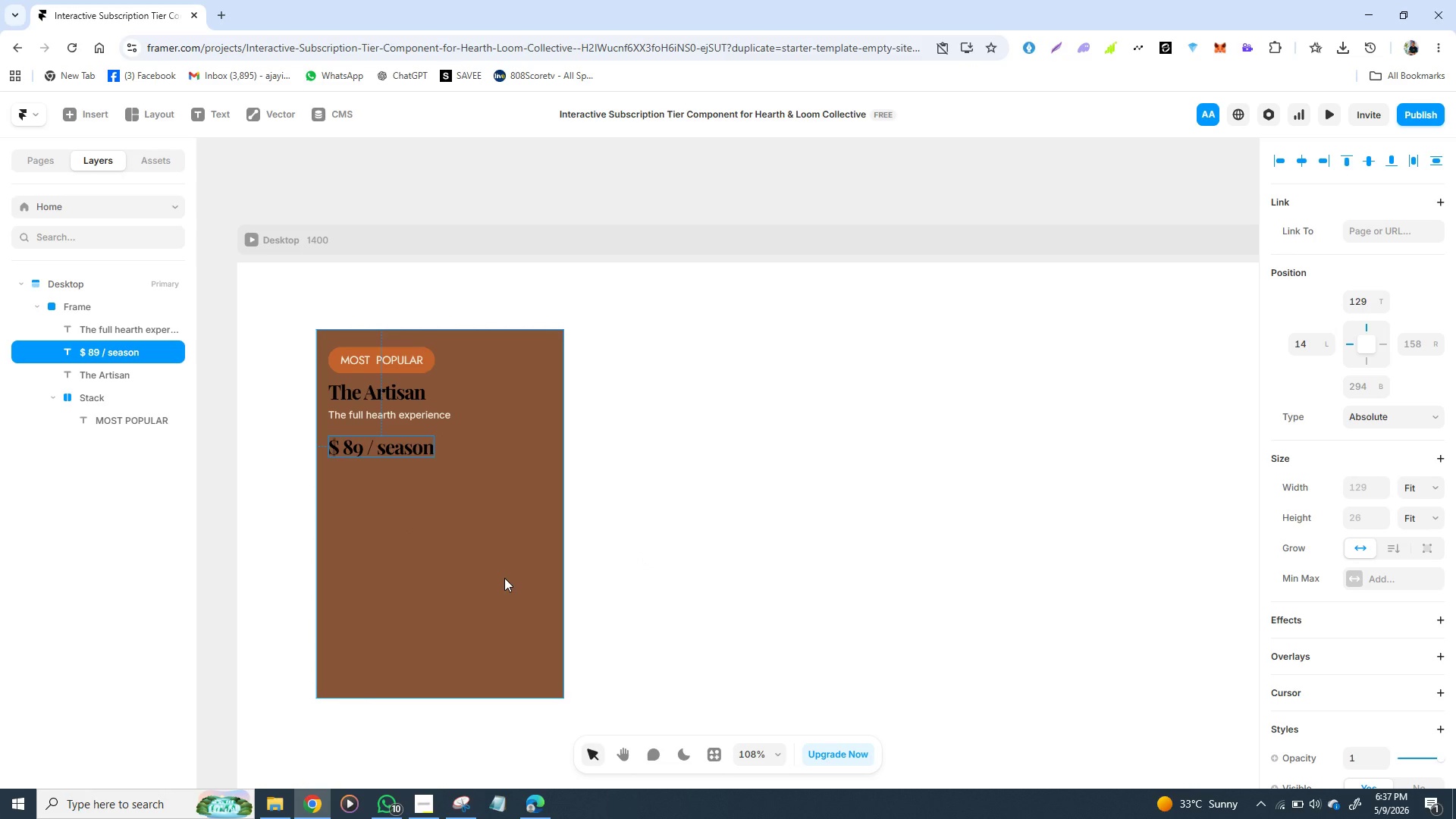 
left_click([757, 494])
 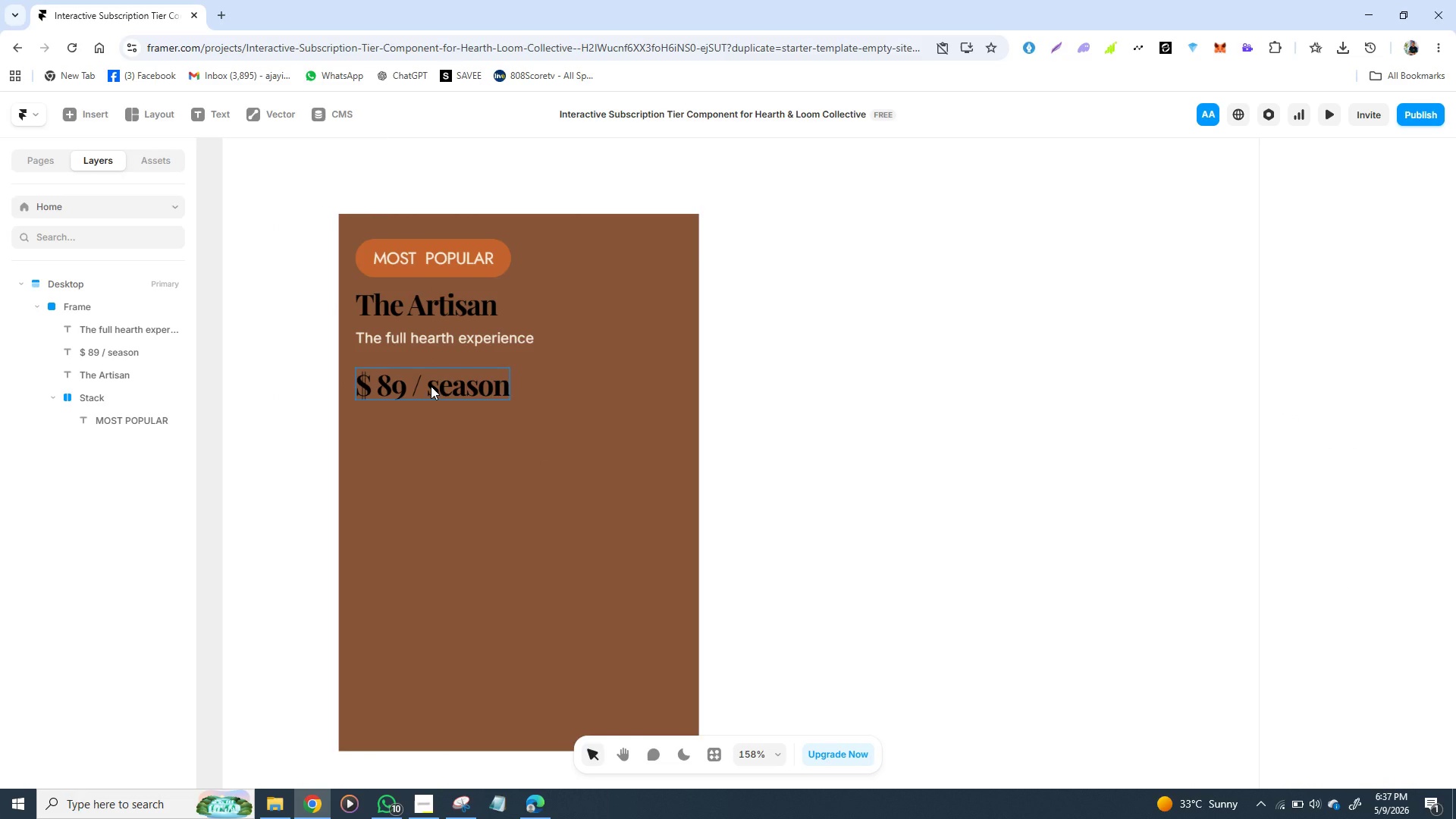 
left_click([431, 386])
 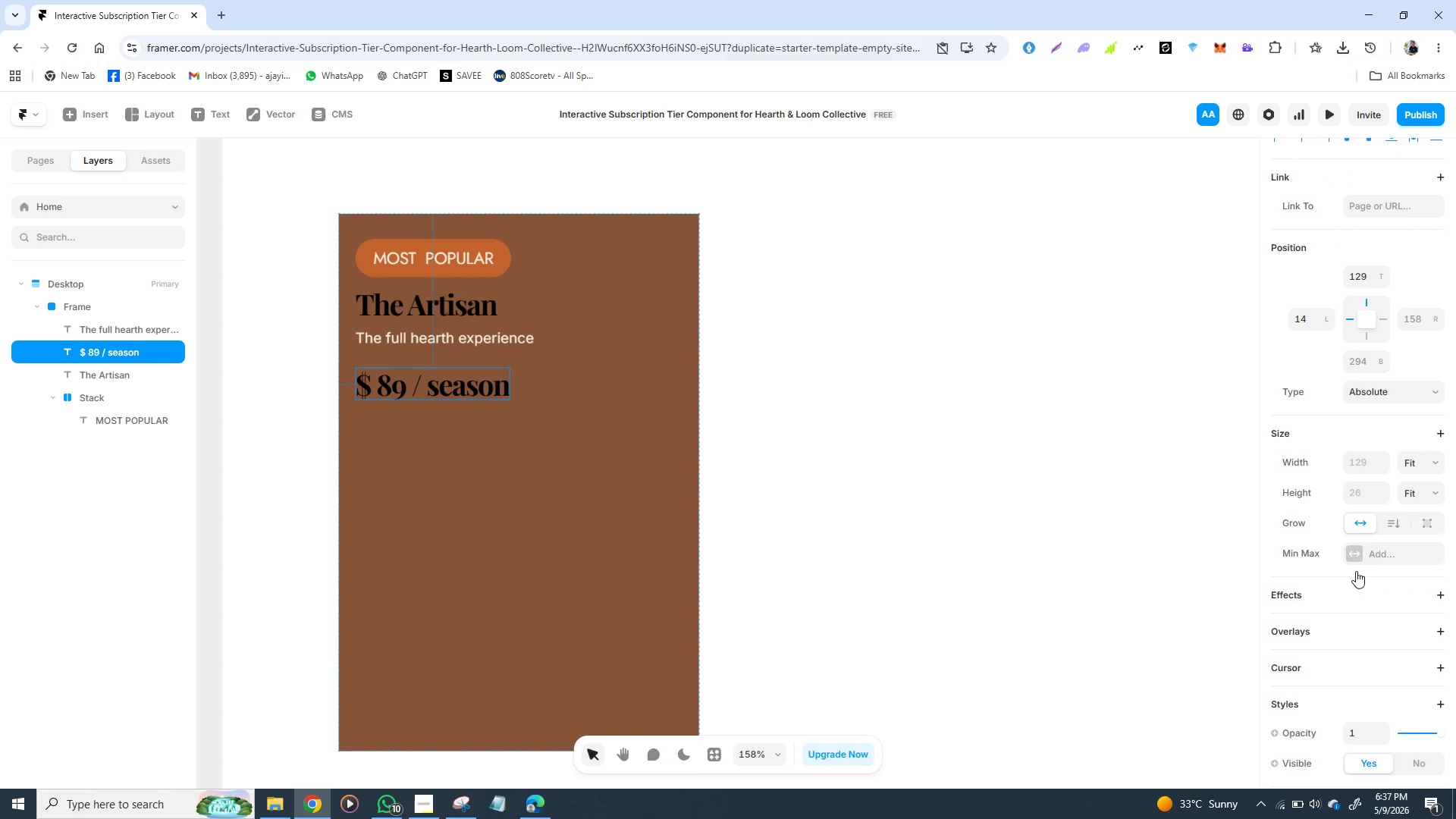 
wait(14.84)
 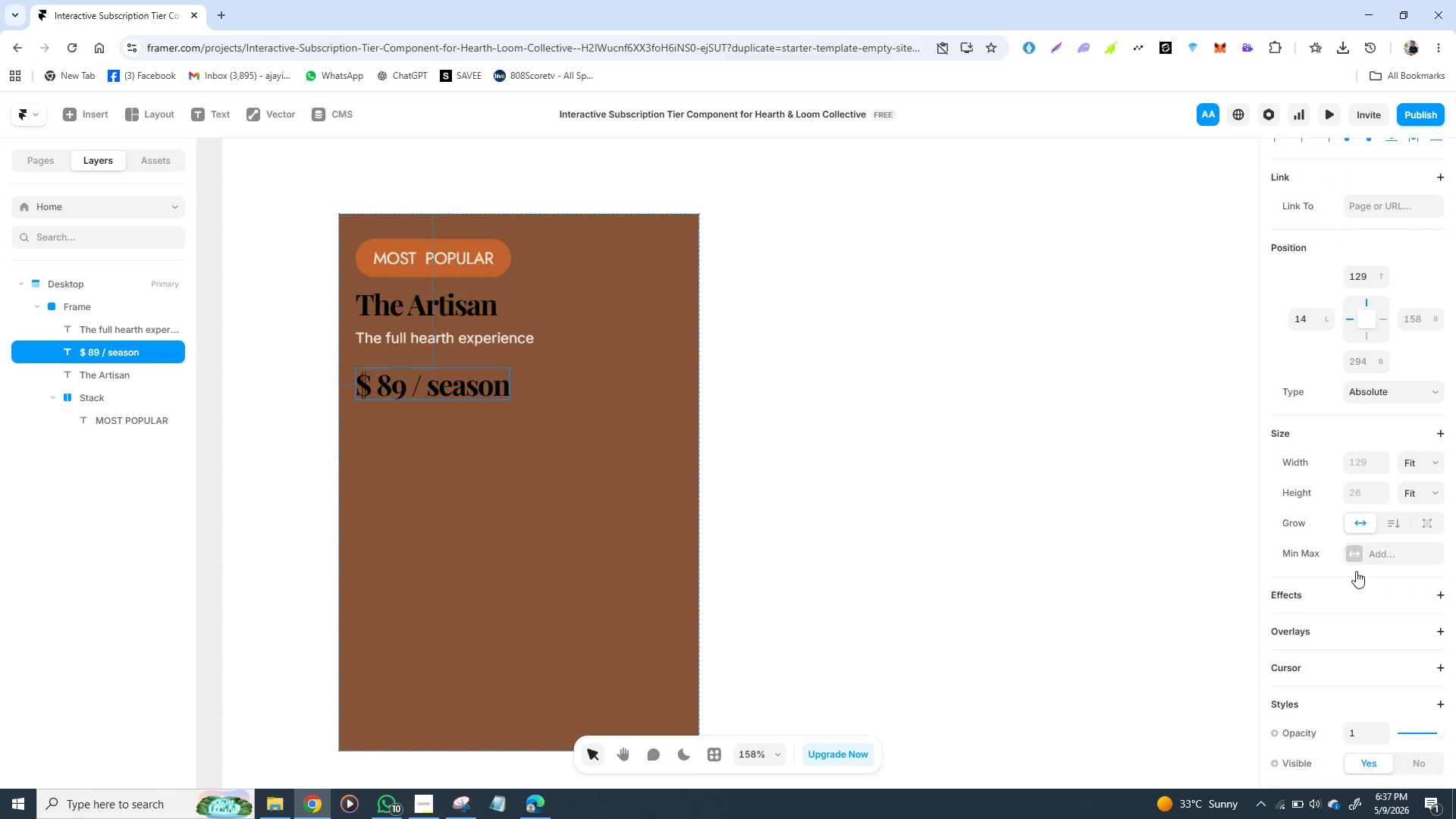 
double_click([471, 391])
 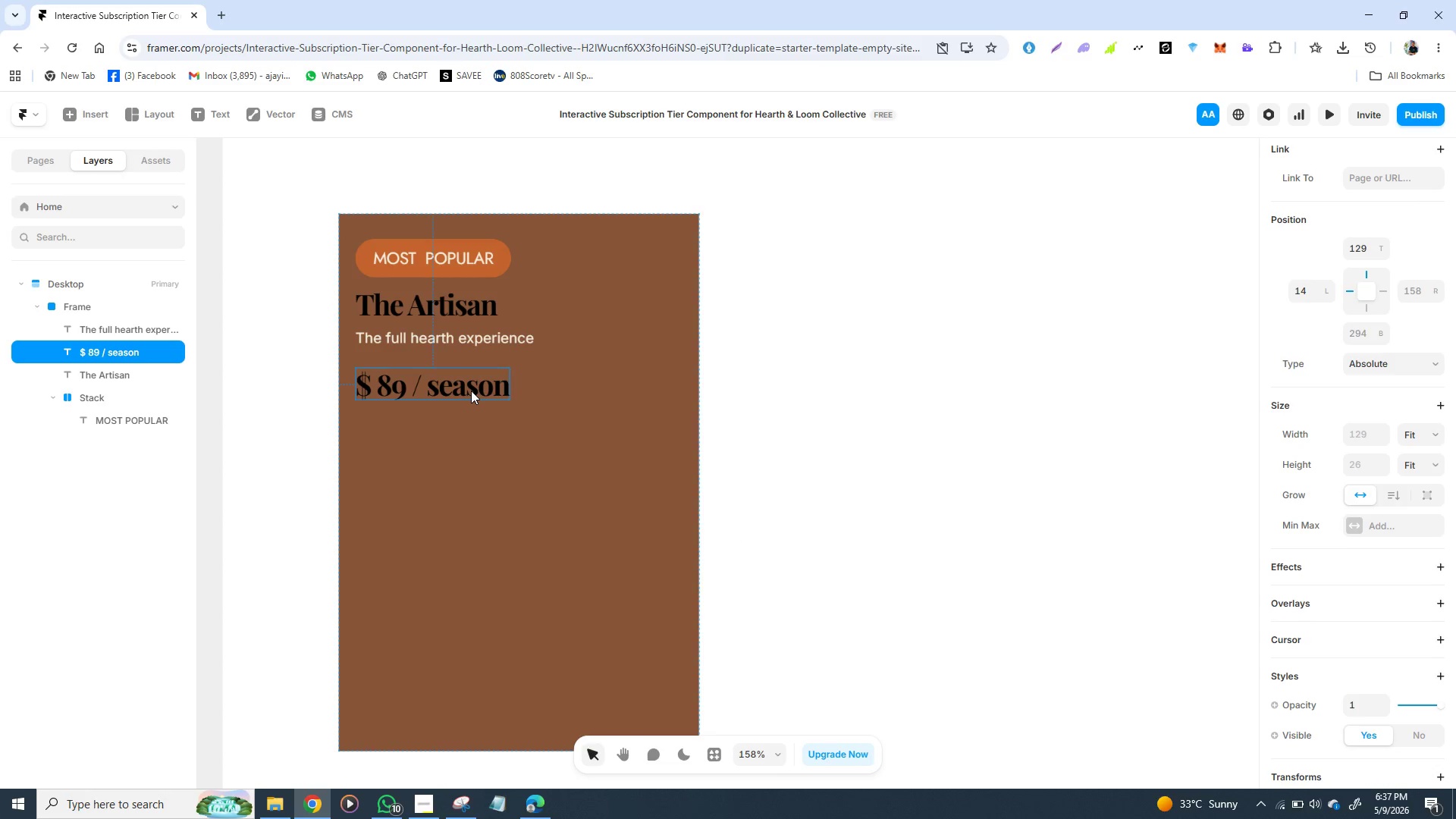 
triple_click([471, 391])
 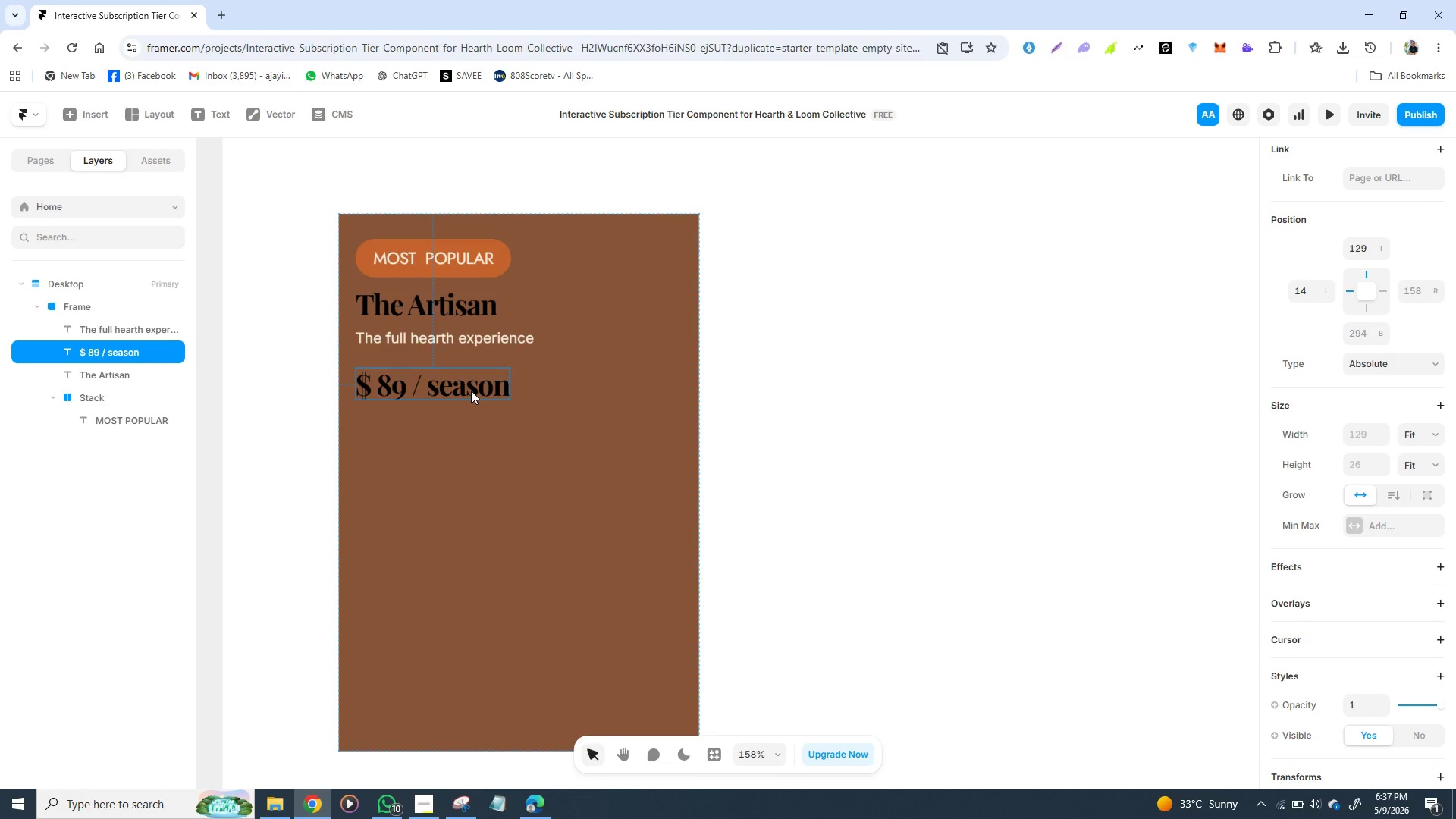 
triple_click([471, 391])
 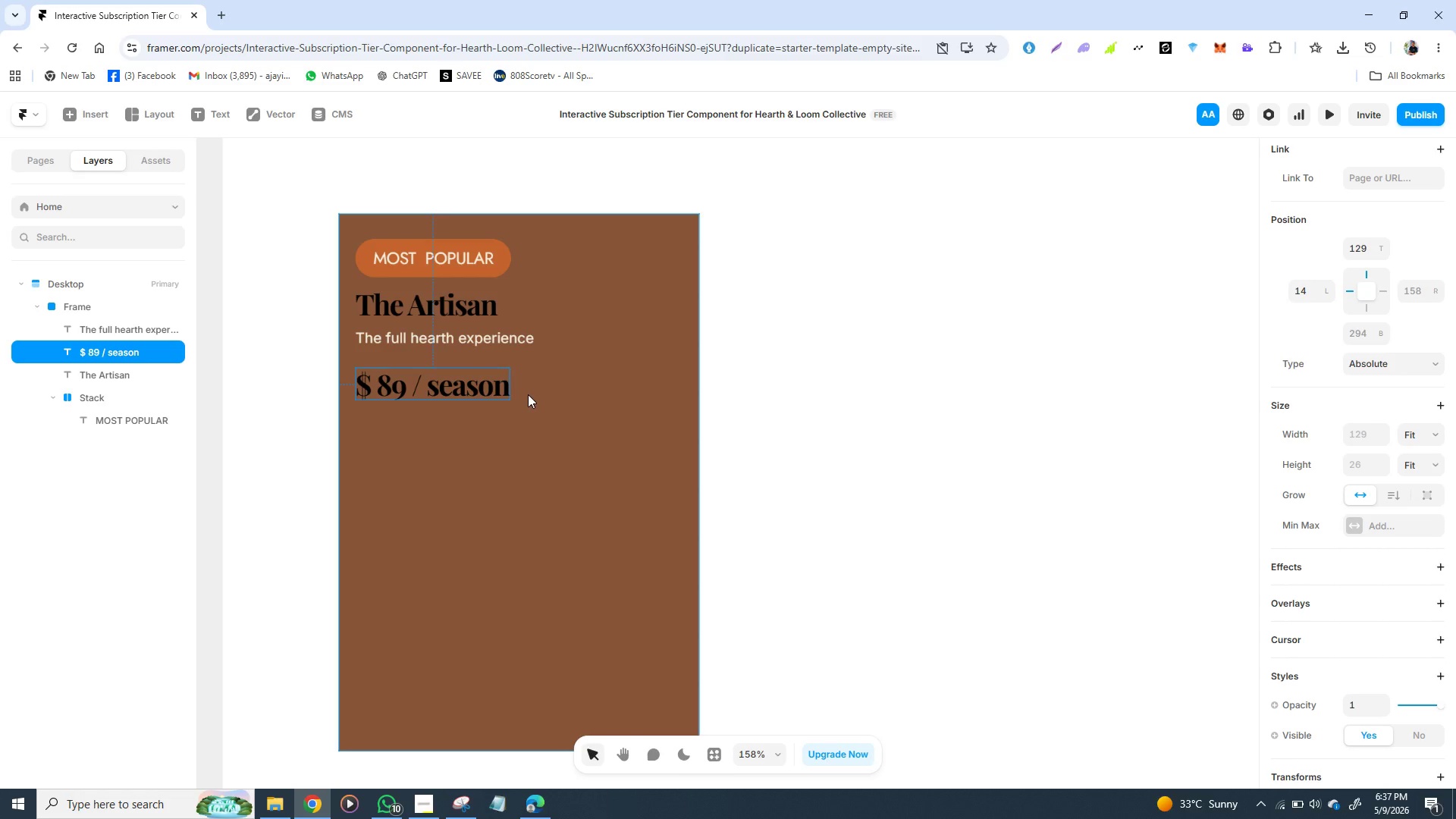 
left_click([529, 394])
 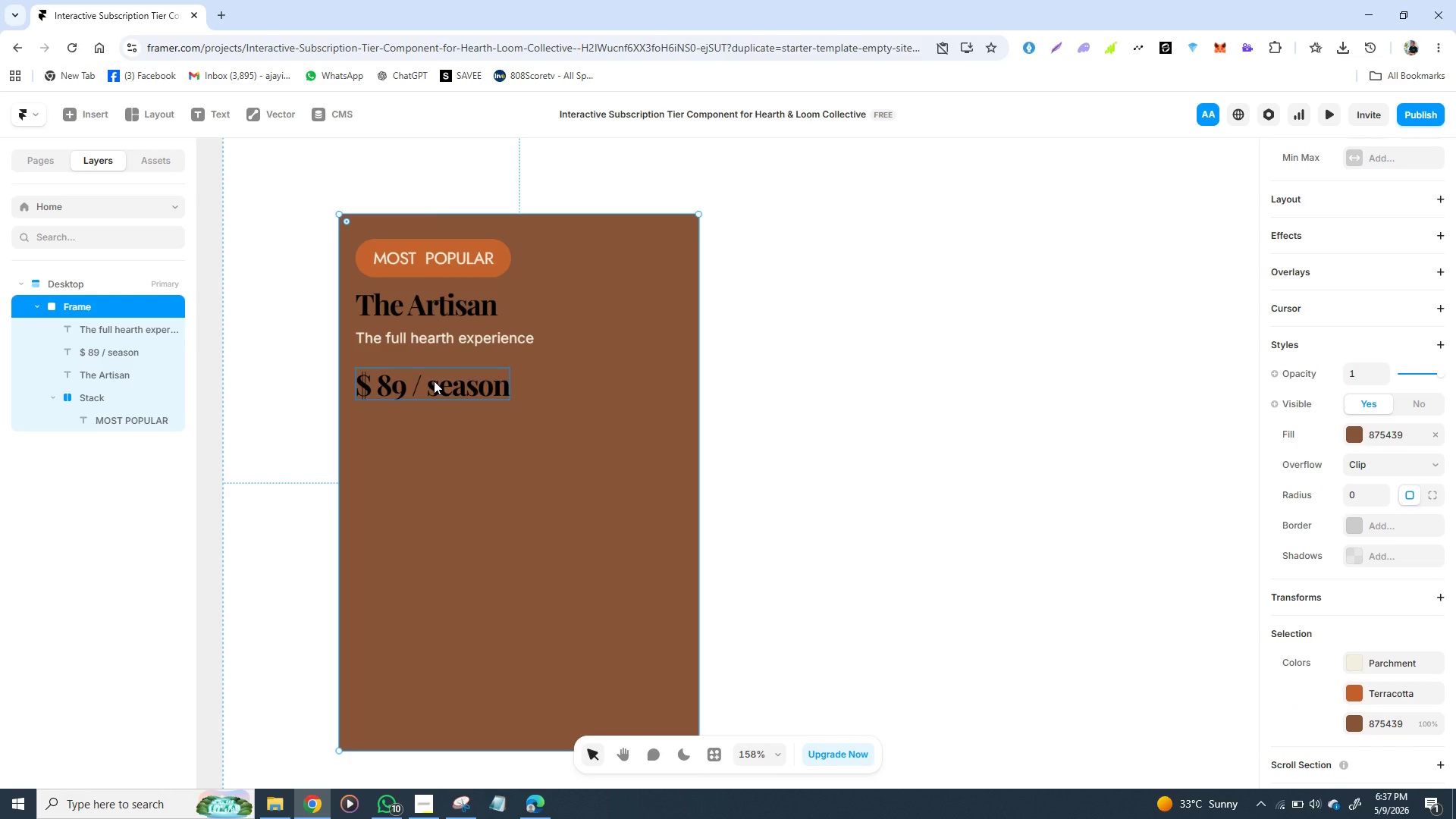 
left_click([434, 381])
 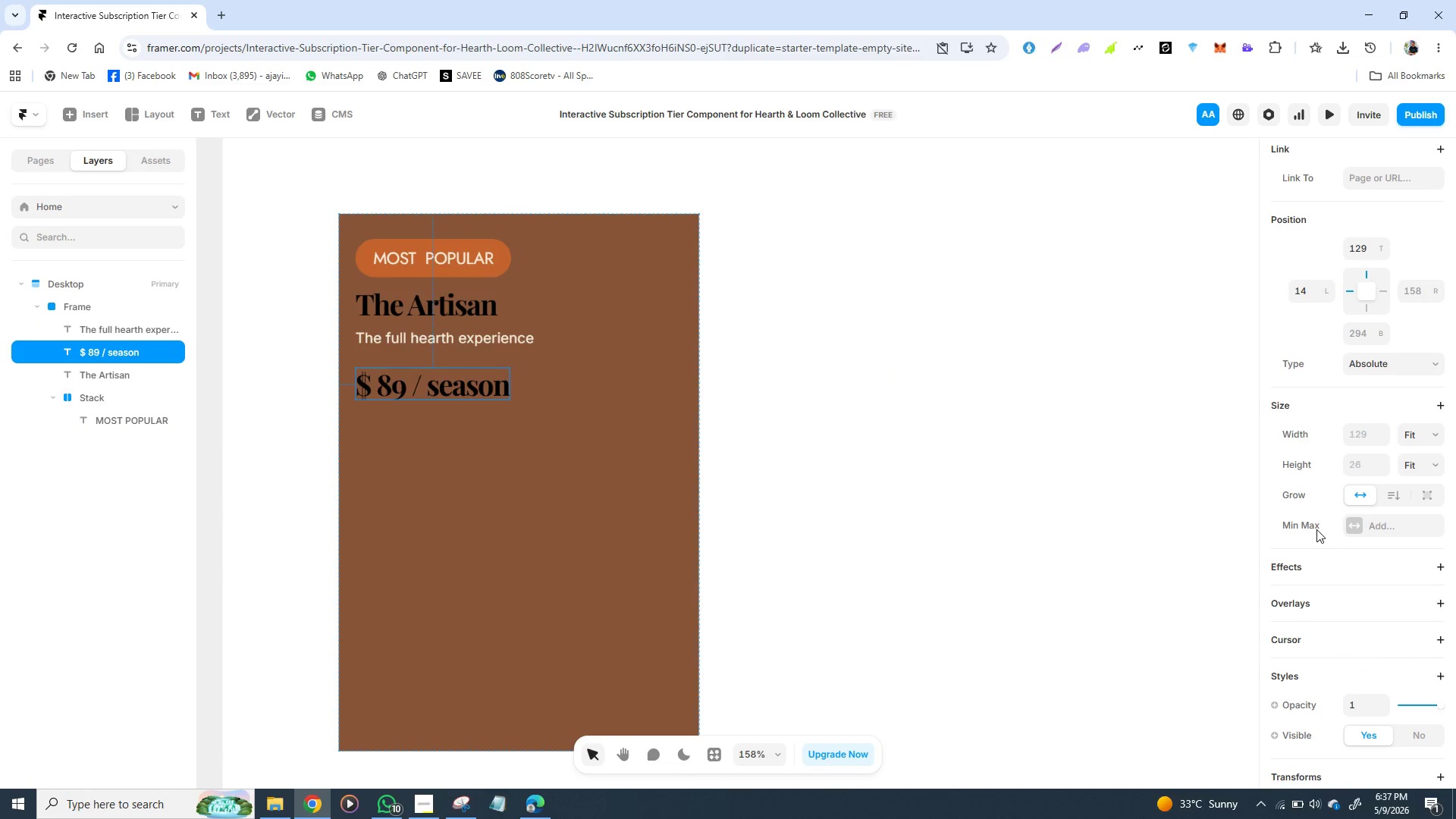 
mouse_move([1351, 616])
 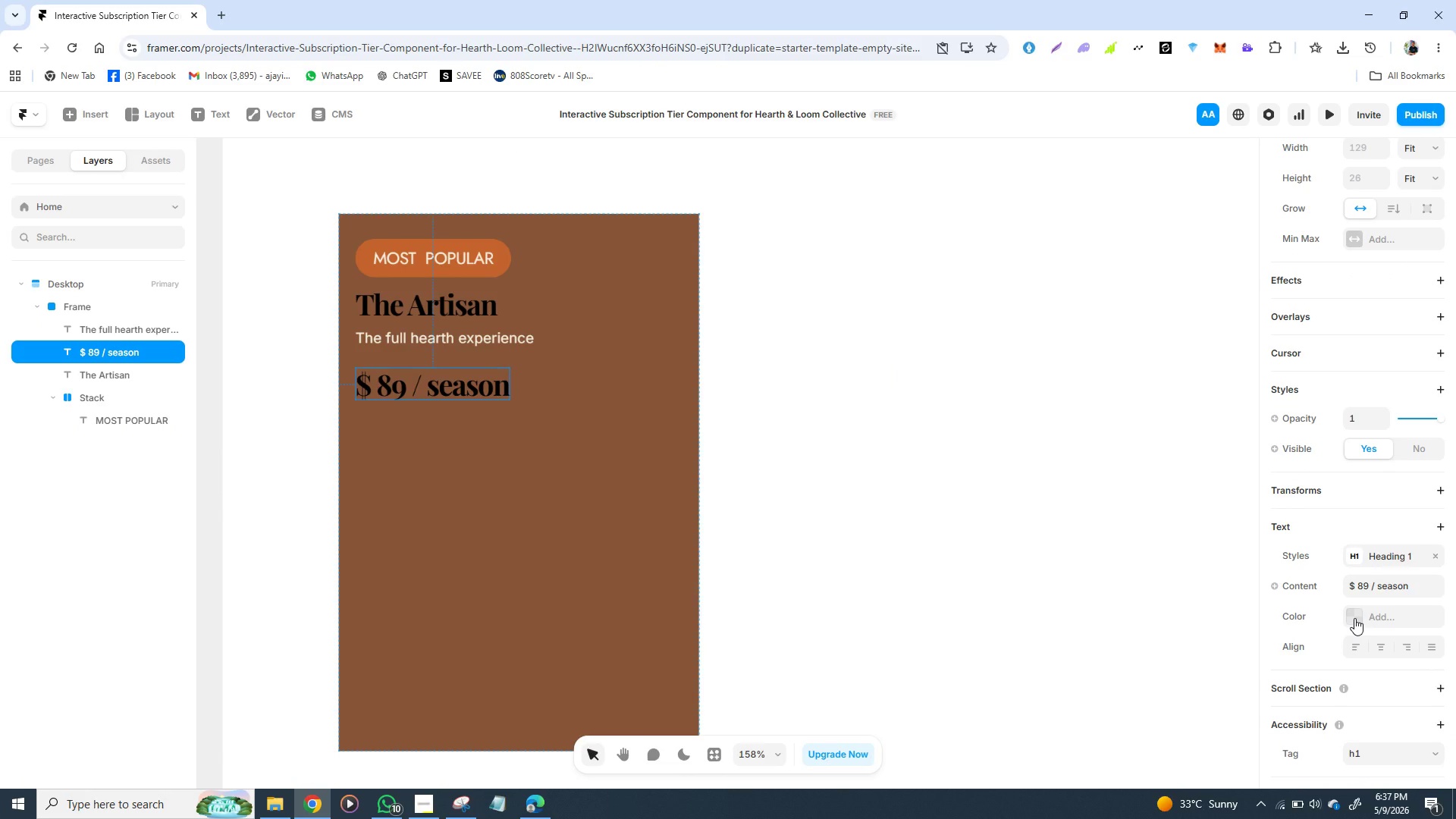 
left_click([1354, 618])
 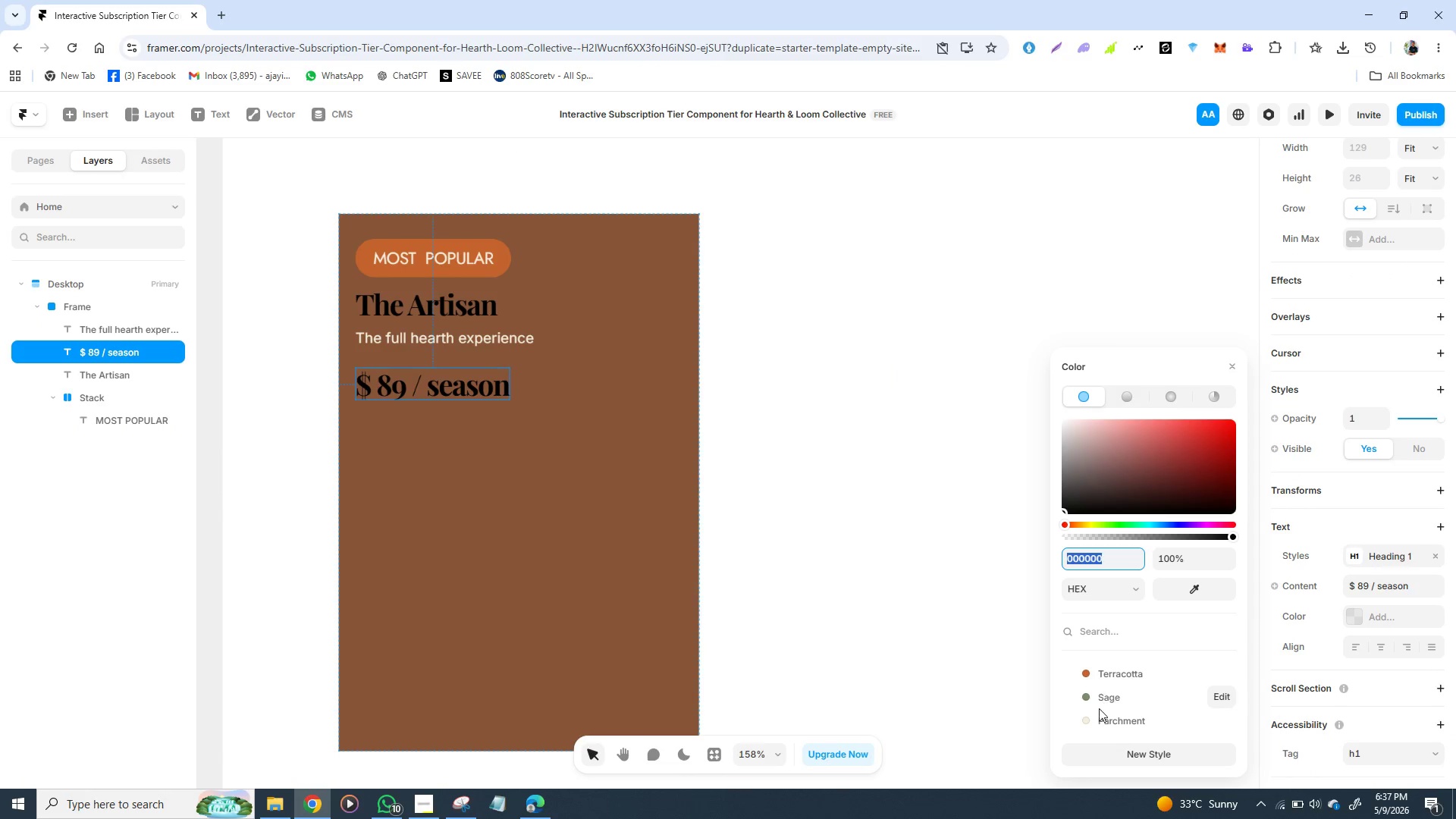 
left_click([1095, 723])
 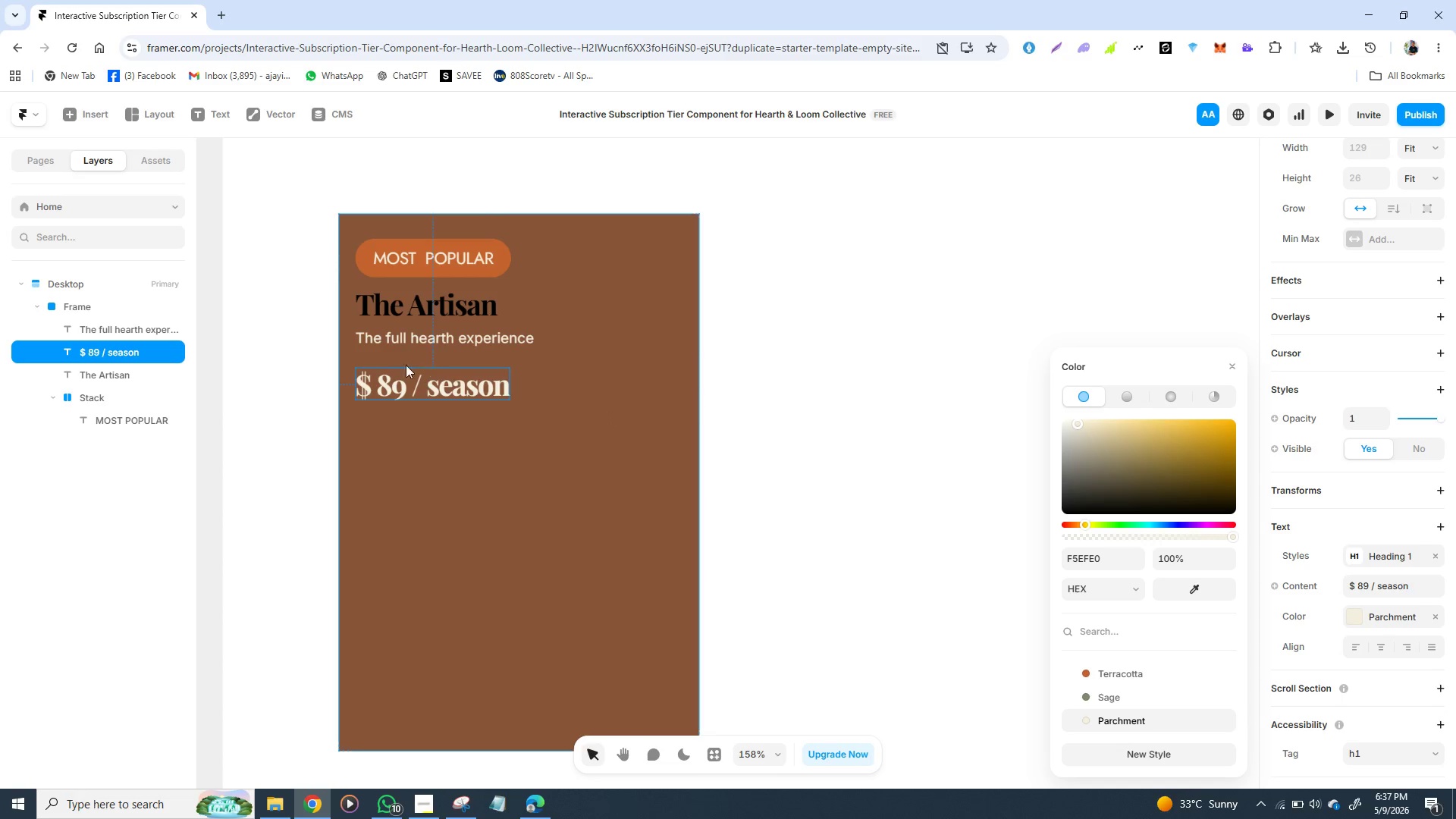 
double_click([374, 378])
 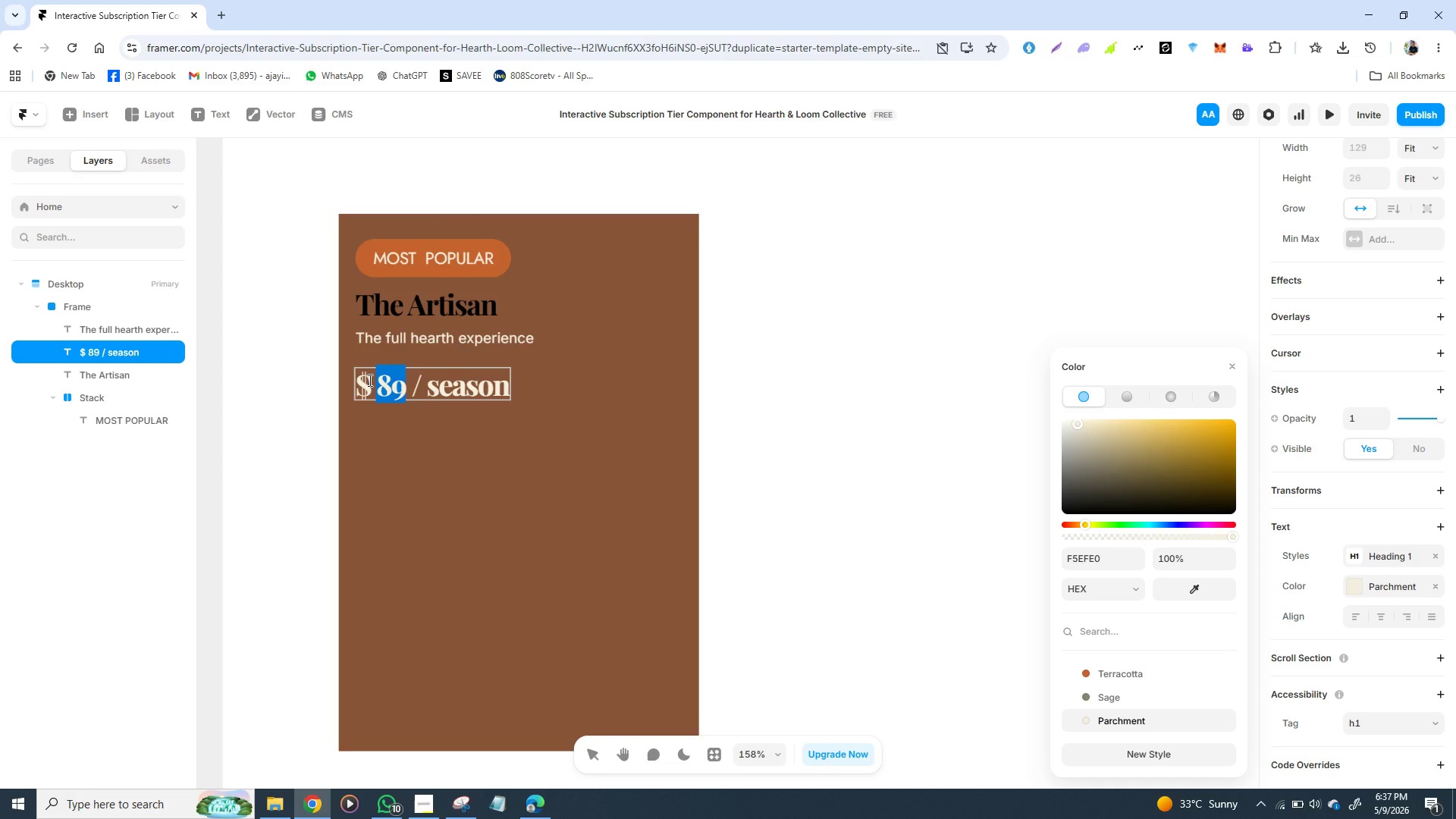 
left_click([369, 380])
 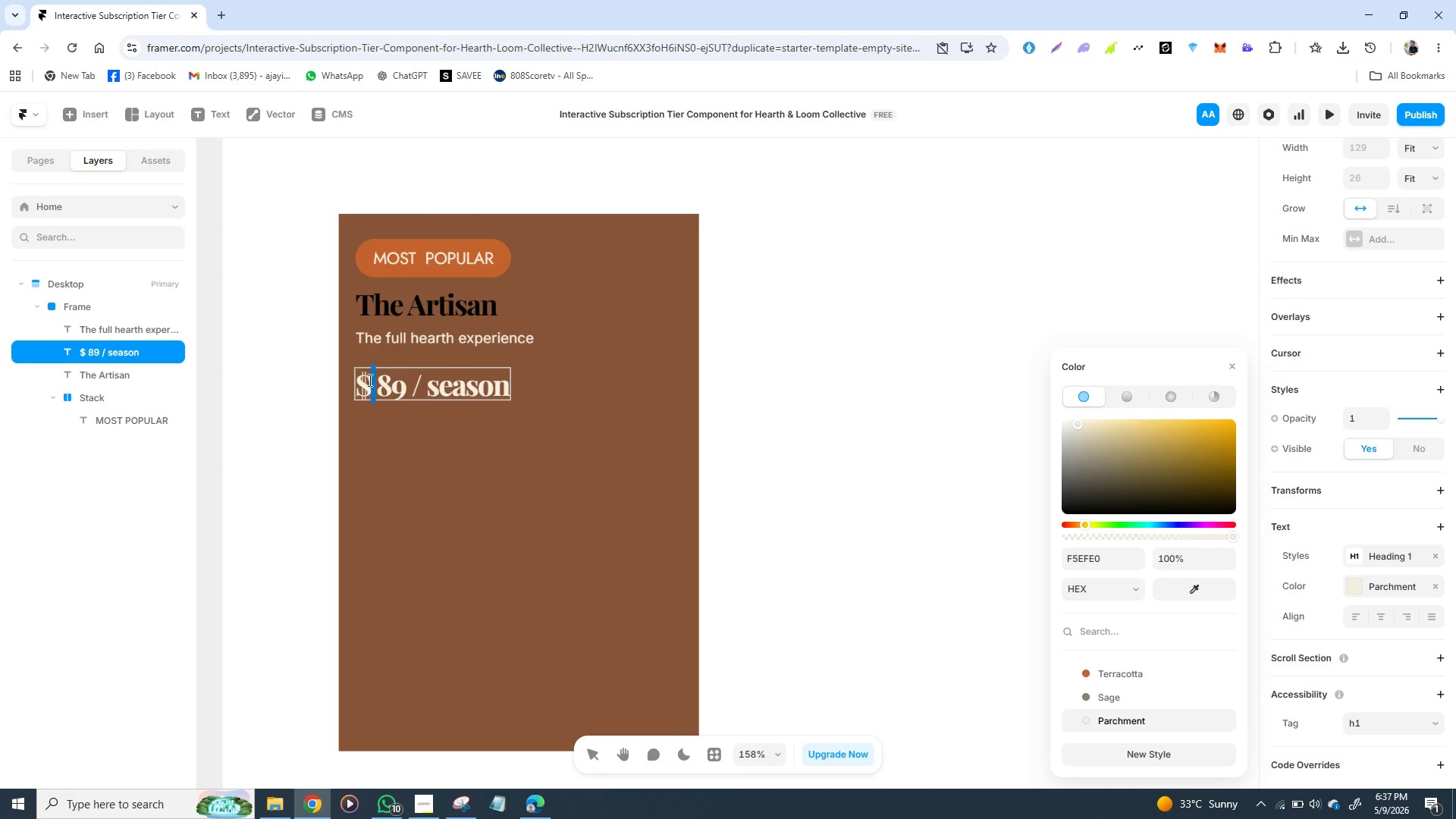 
double_click([369, 380])
 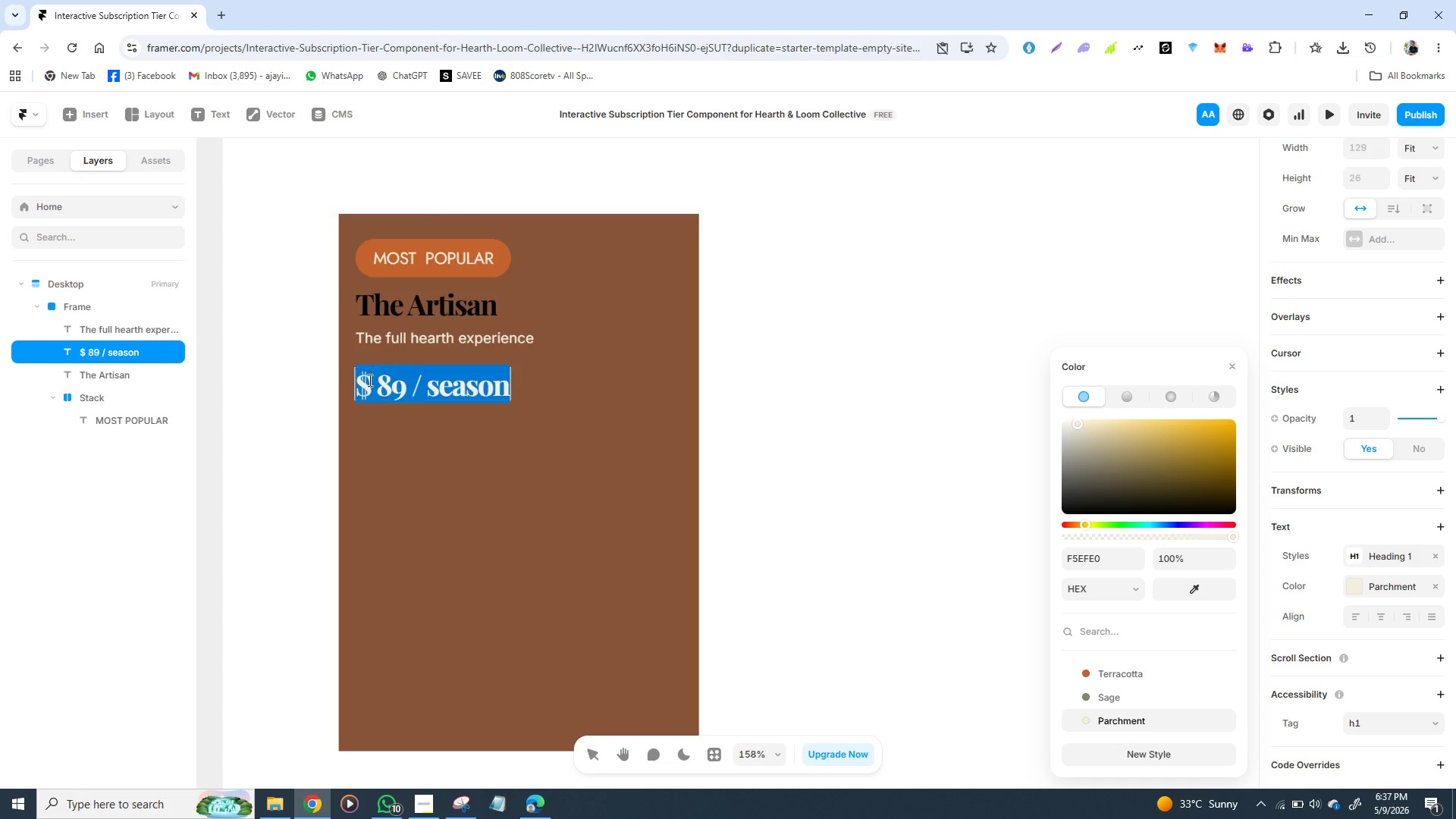 
triple_click([369, 380])
 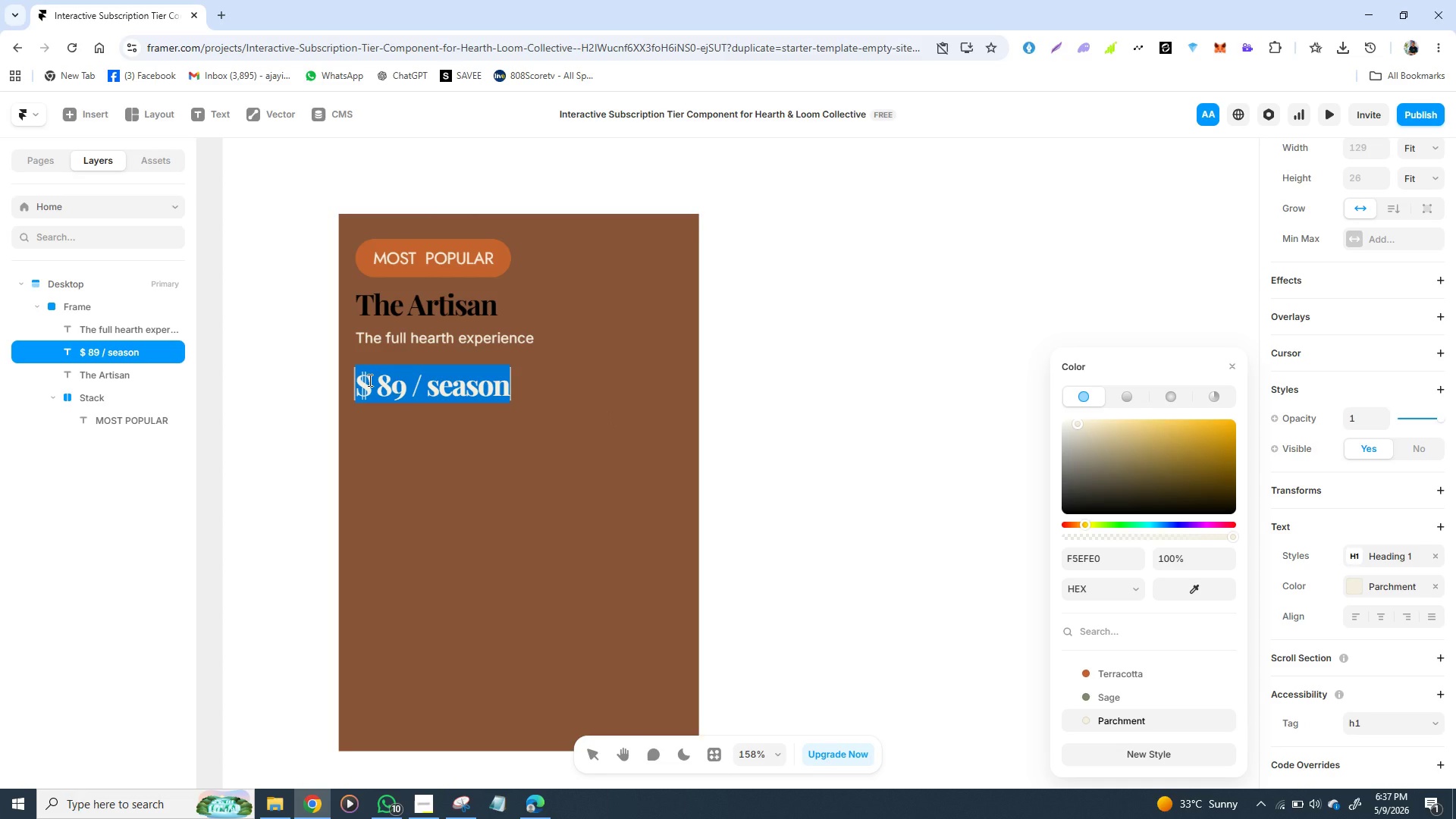 
left_click([369, 380])
 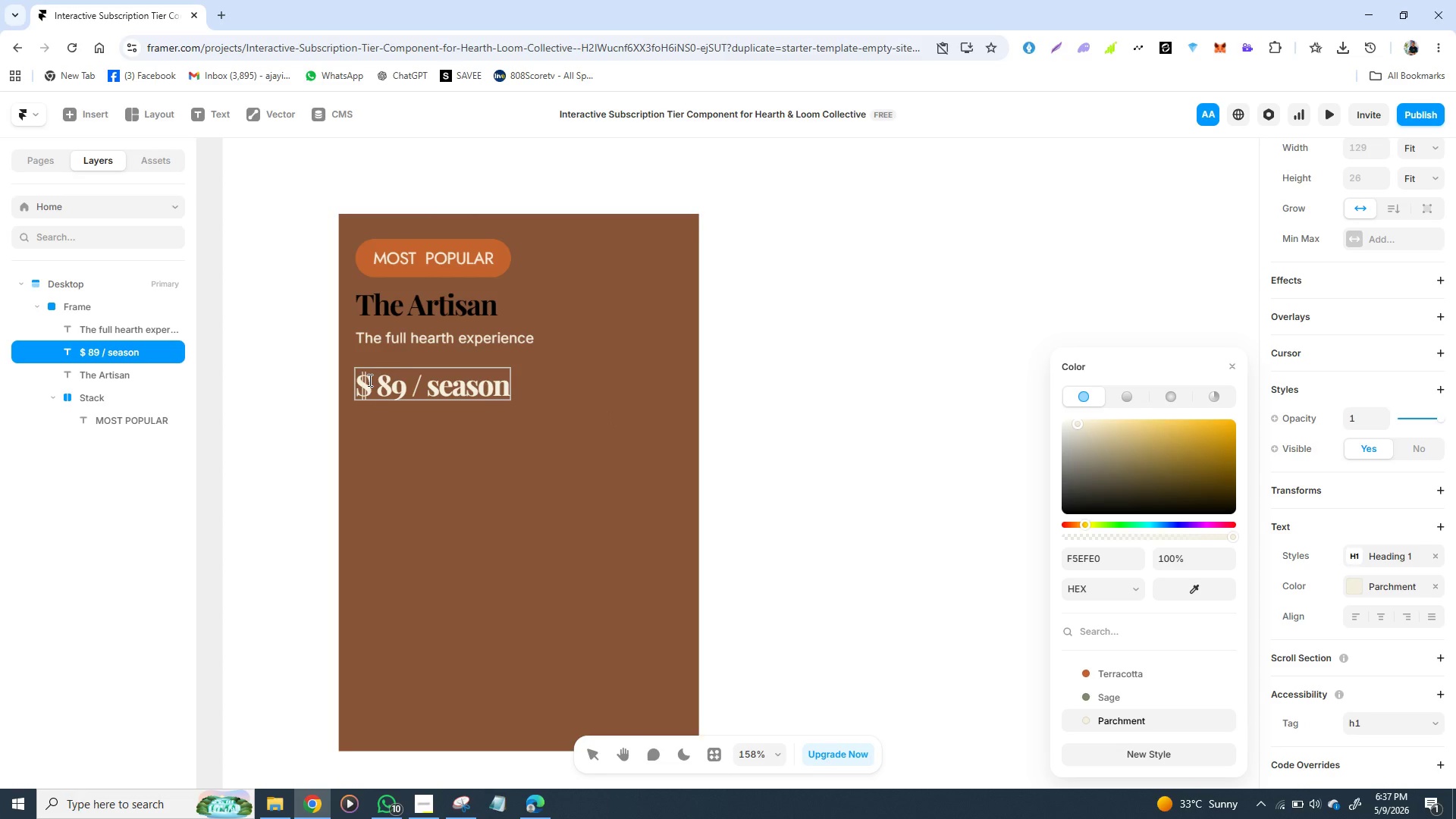 
left_click_drag(start_coordinate=[369, 380], to_coordinate=[352, 382])
 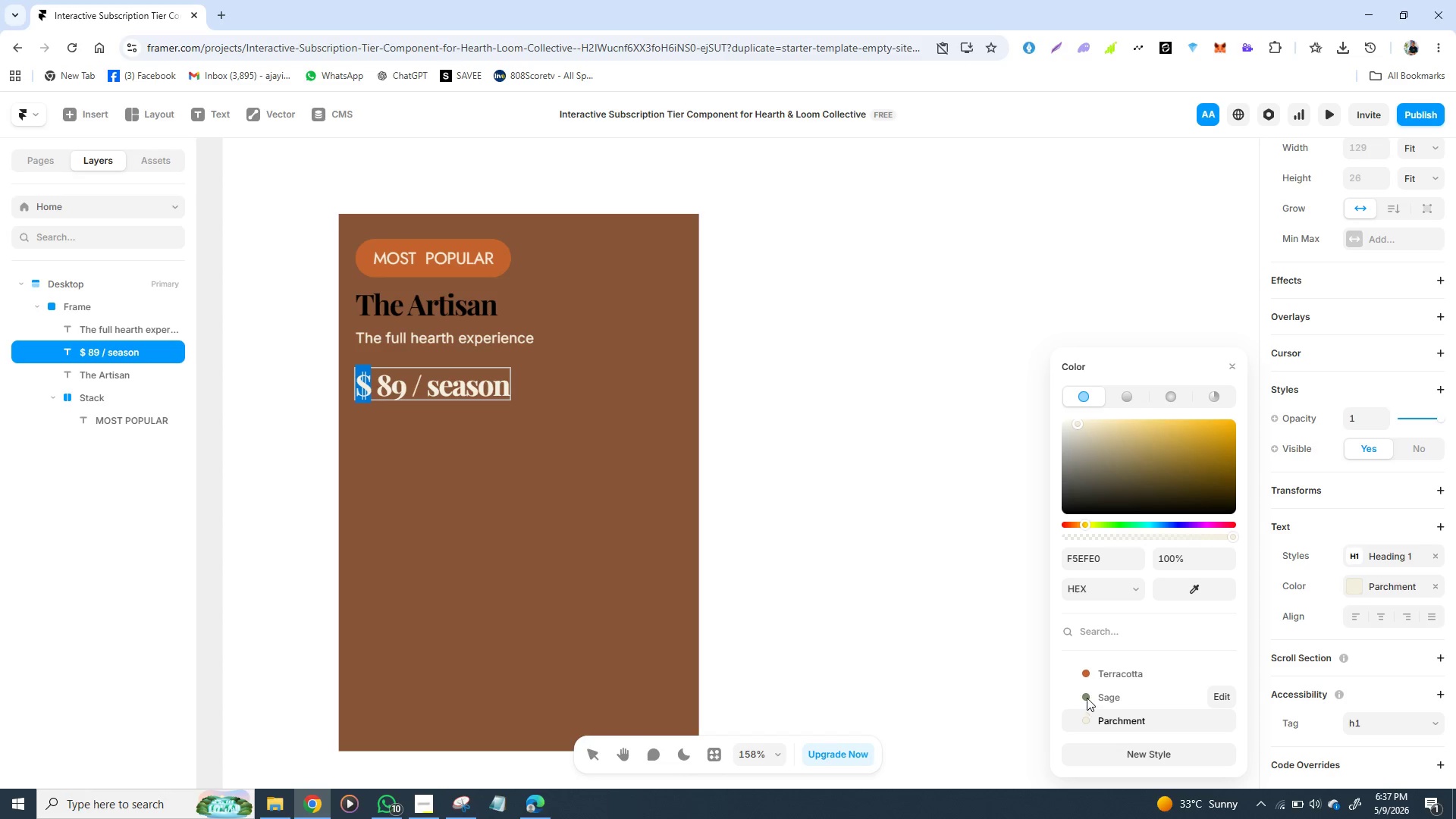 
wait(7.7)
 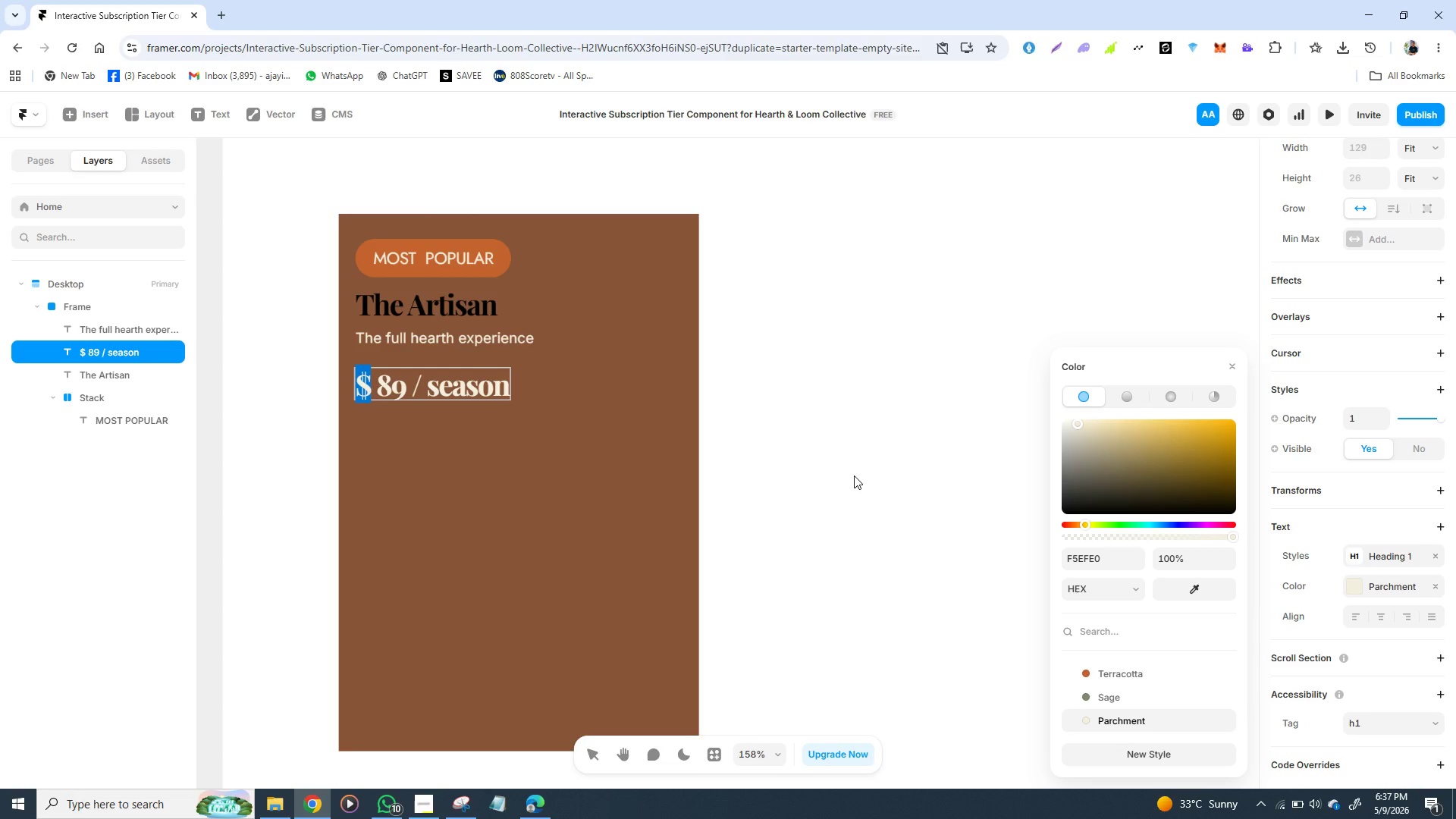 
left_click([1087, 673])
 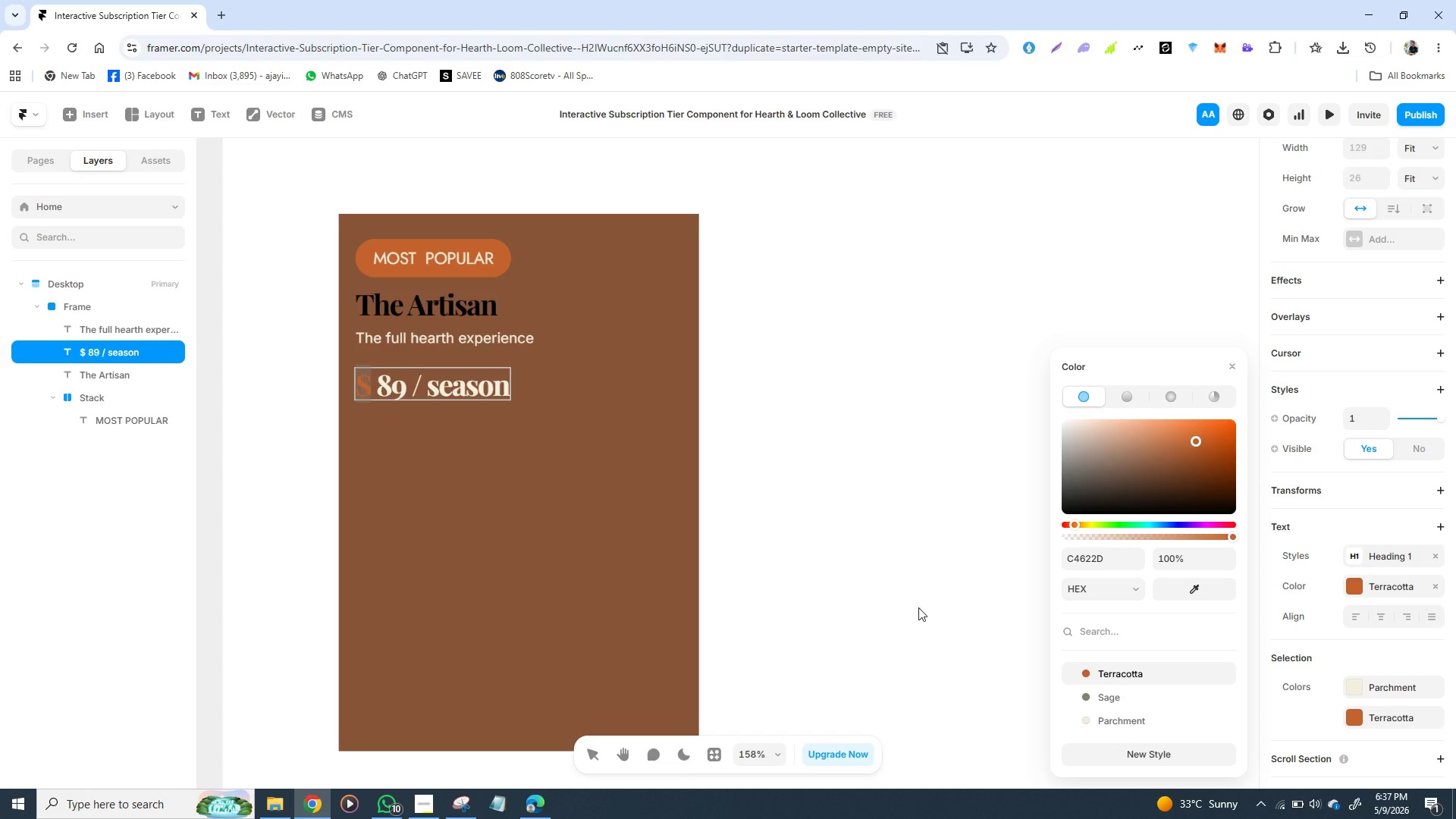 
left_click([907, 604])
 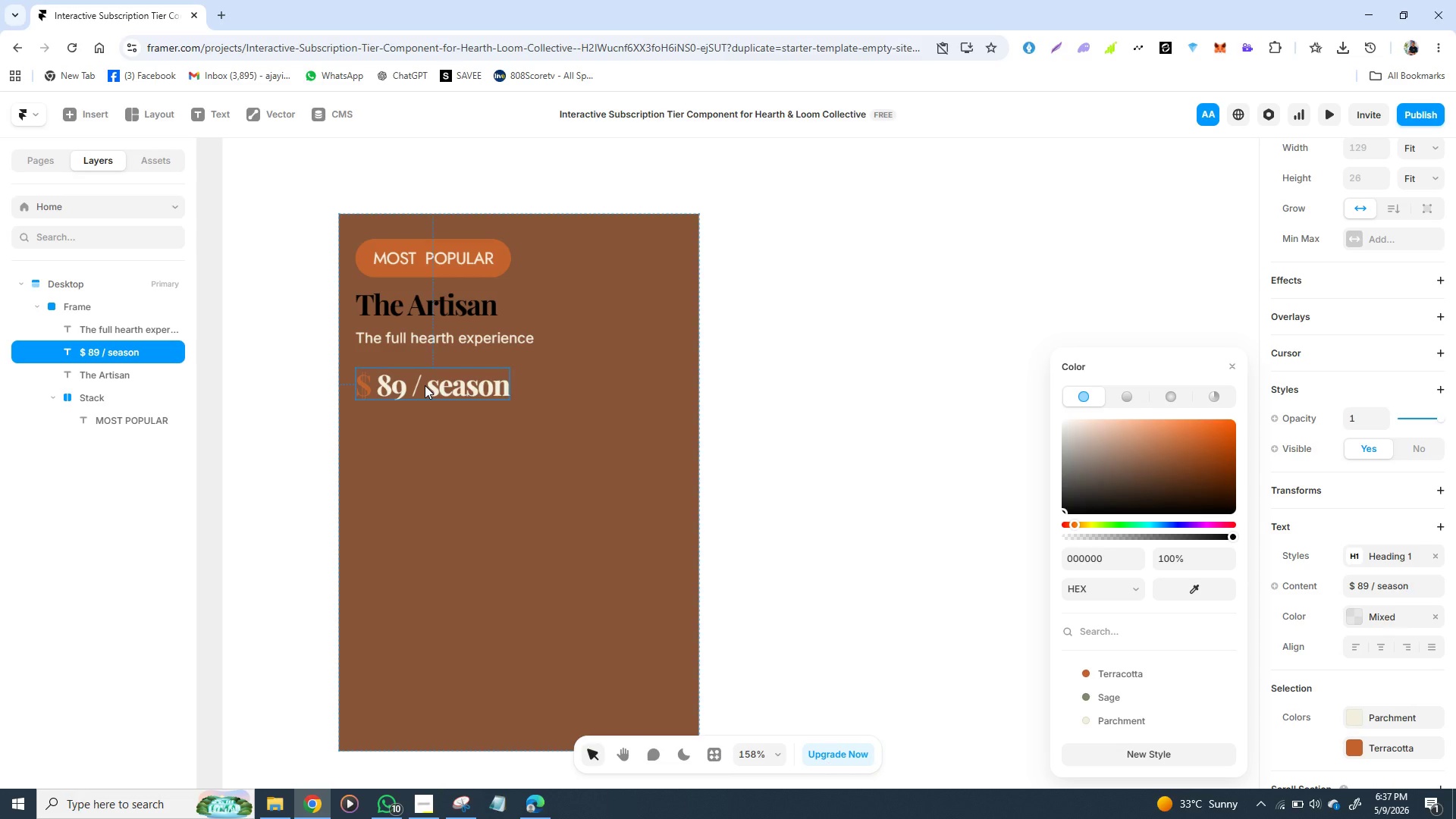 
wait(9.81)
 